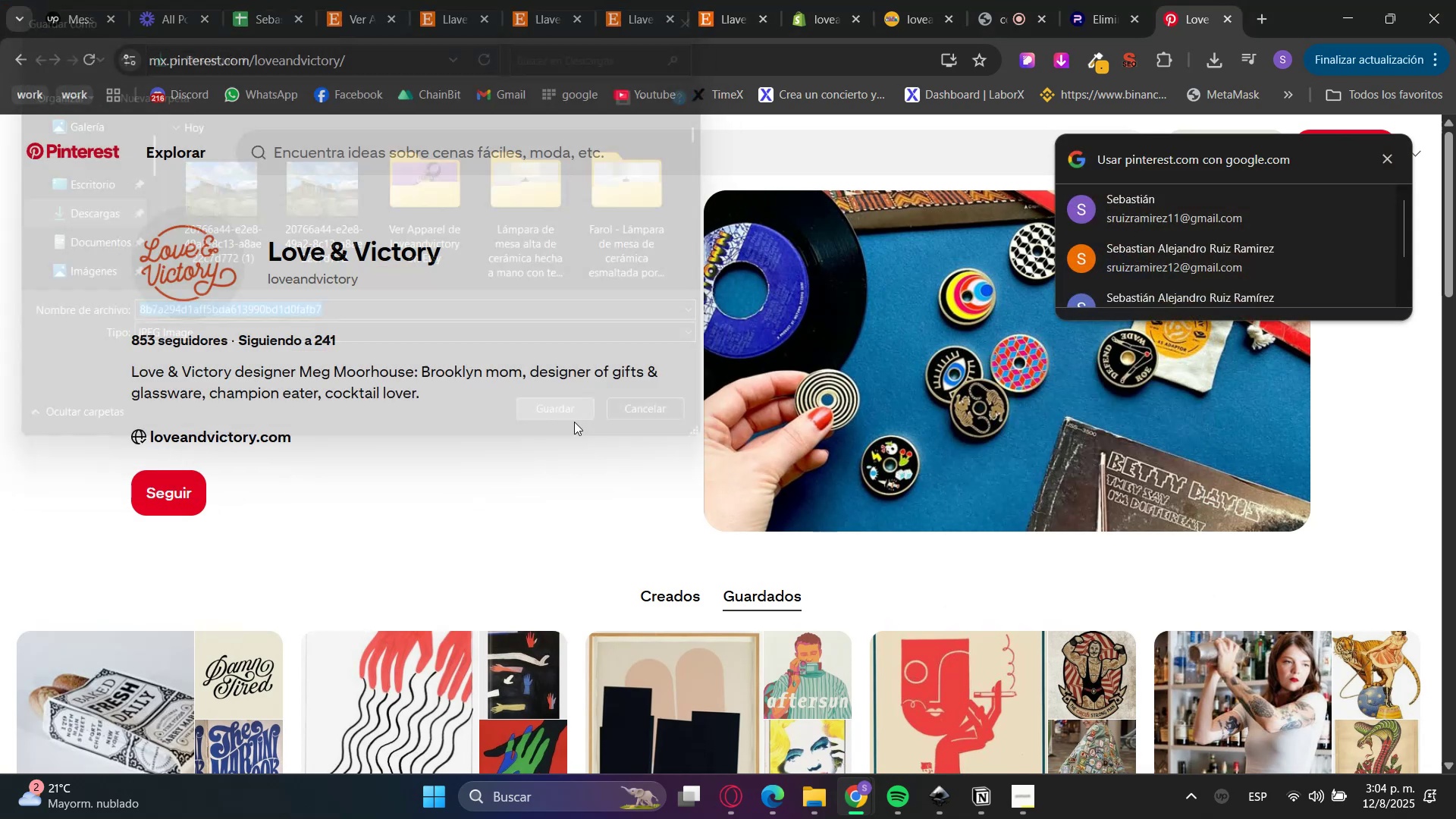 
scroll: coordinate [483, 256], scroll_direction: down, amount: 5.0
 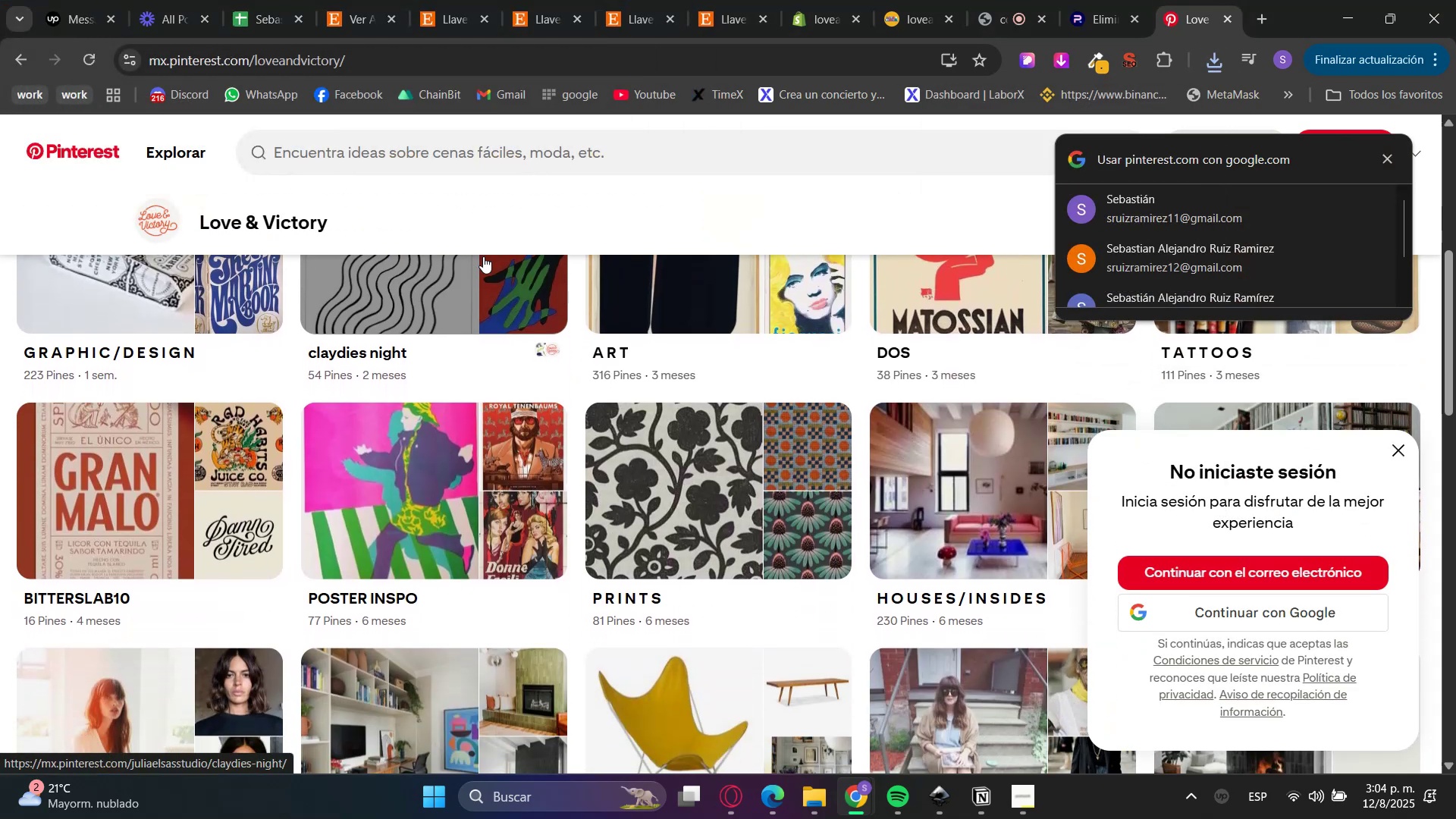 
scroll: coordinate [483, 256], scroll_direction: up, amount: 1.0
 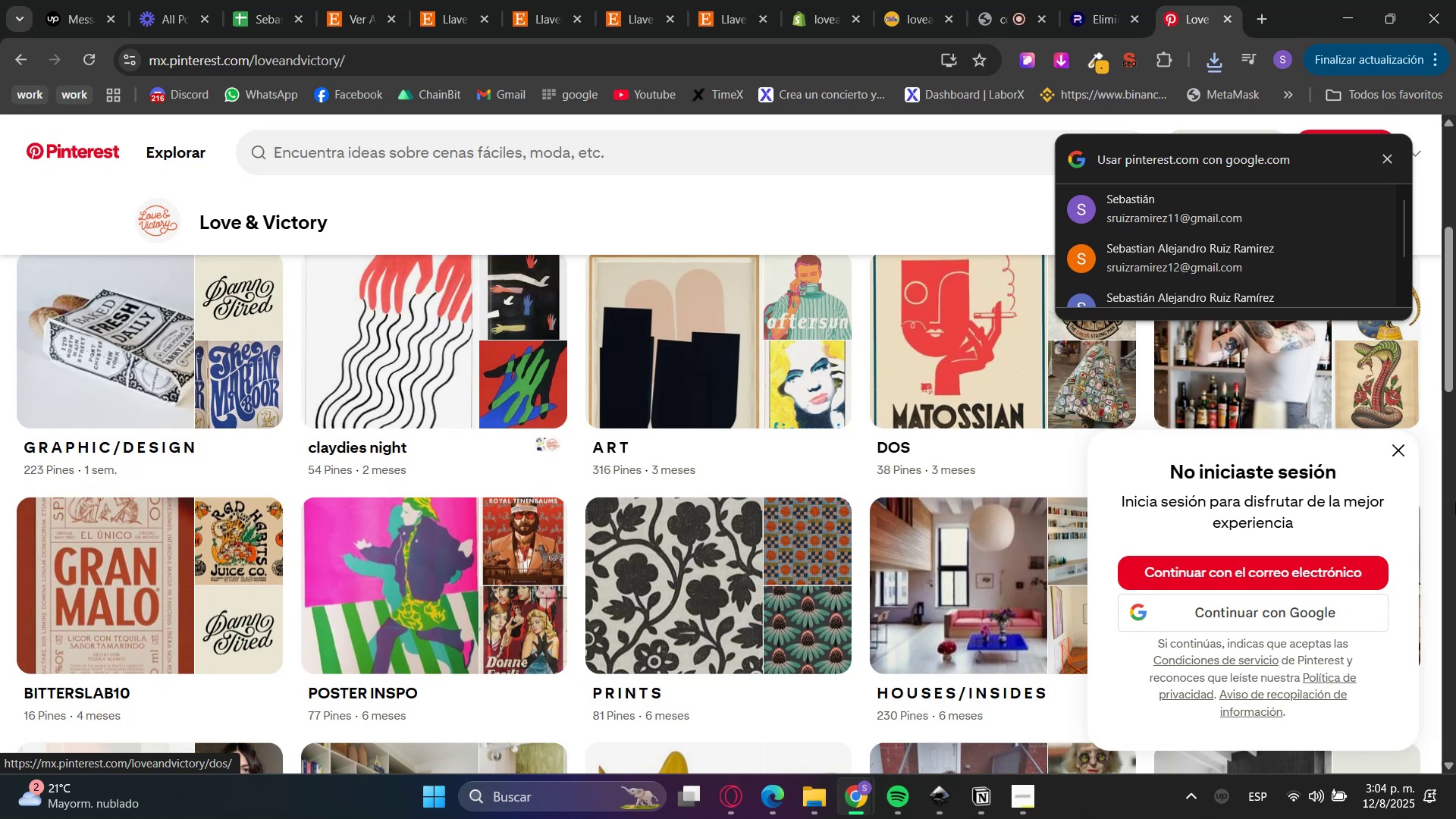 
left_click([1395, 448])
 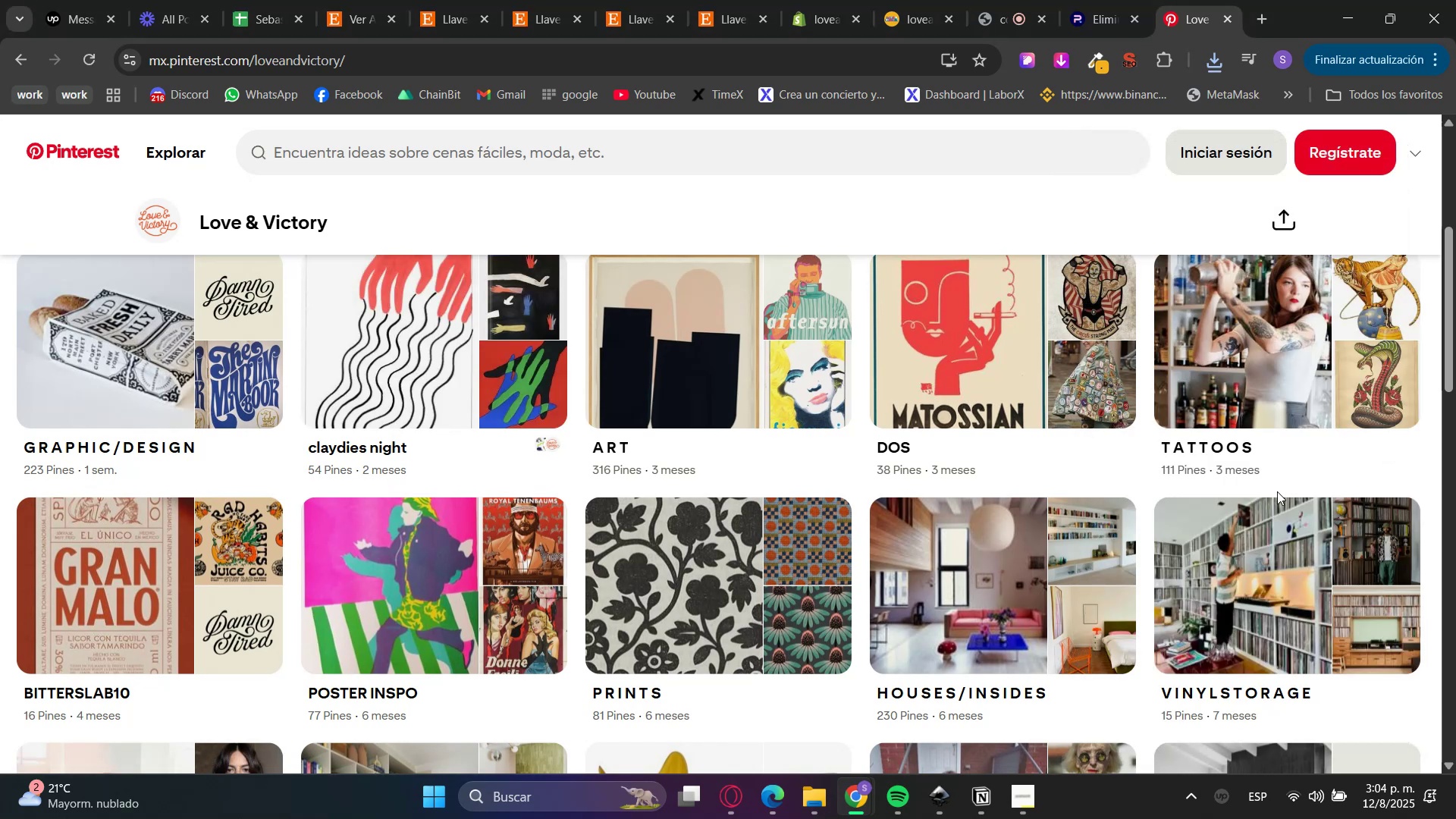 
scroll: coordinate [1455, 541], scroll_direction: down, amount: 4.0
 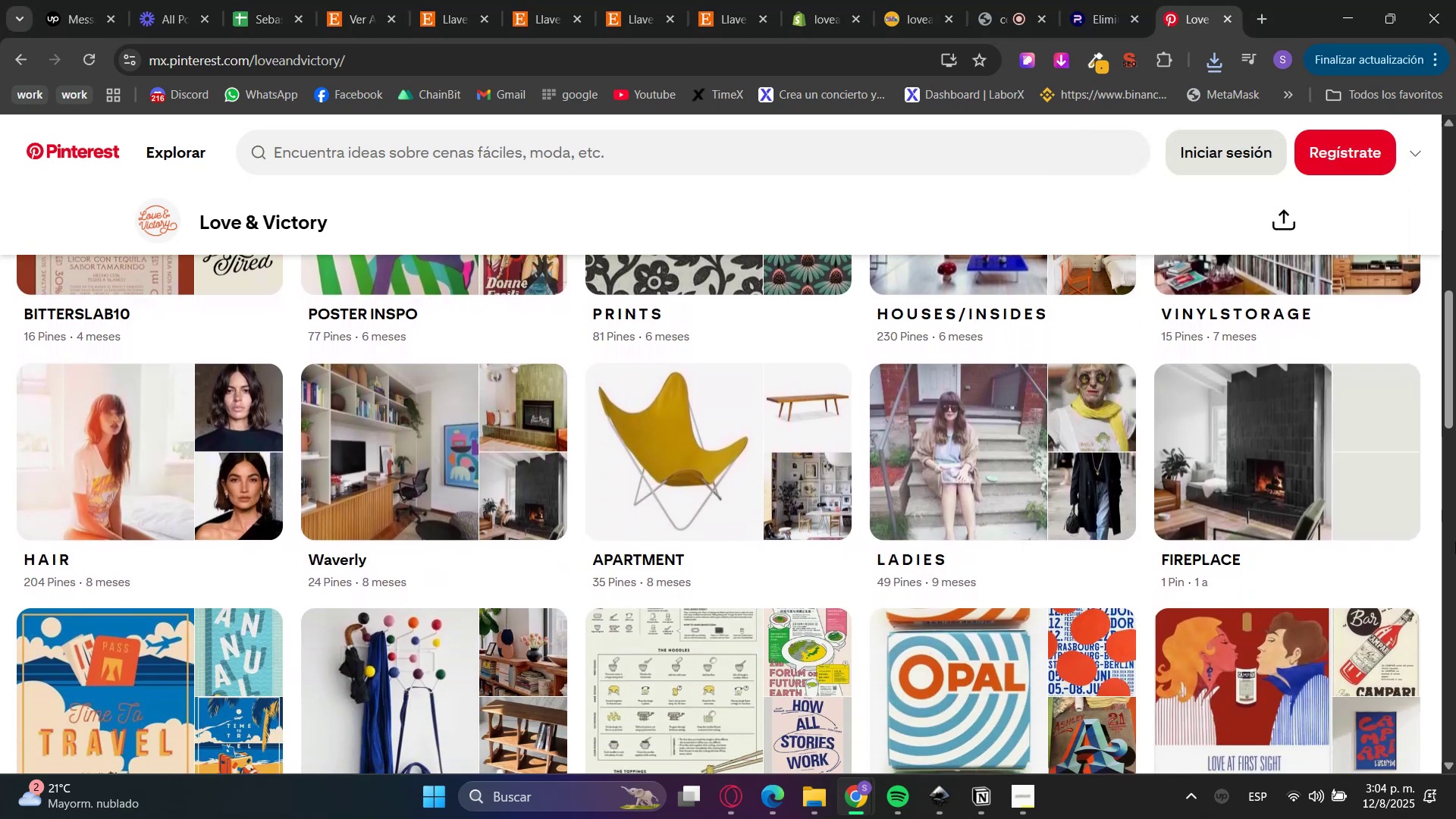 
scroll: coordinate [1455, 541], scroll_direction: up, amount: 4.0
 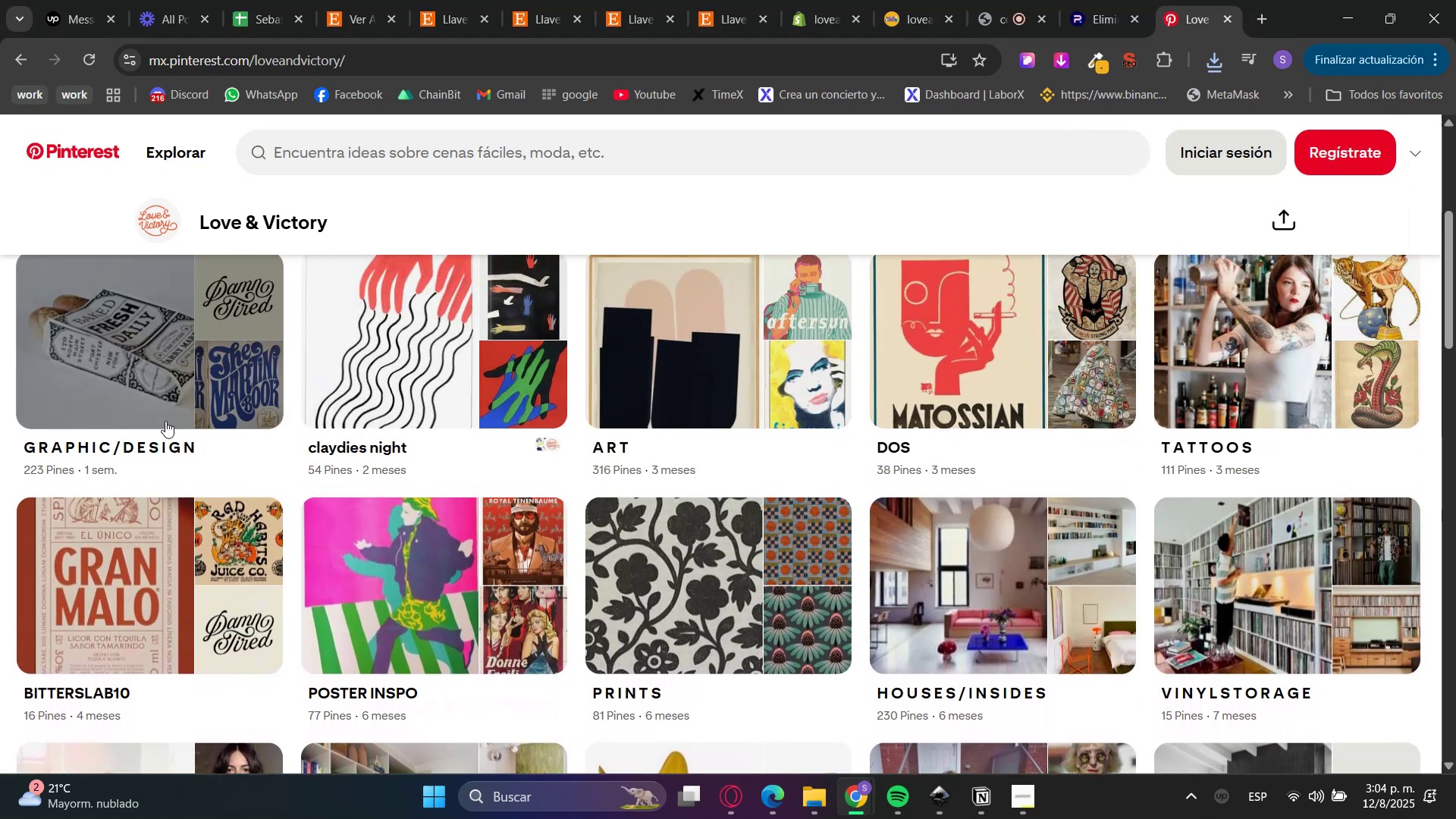 
left_click([199, 386])
 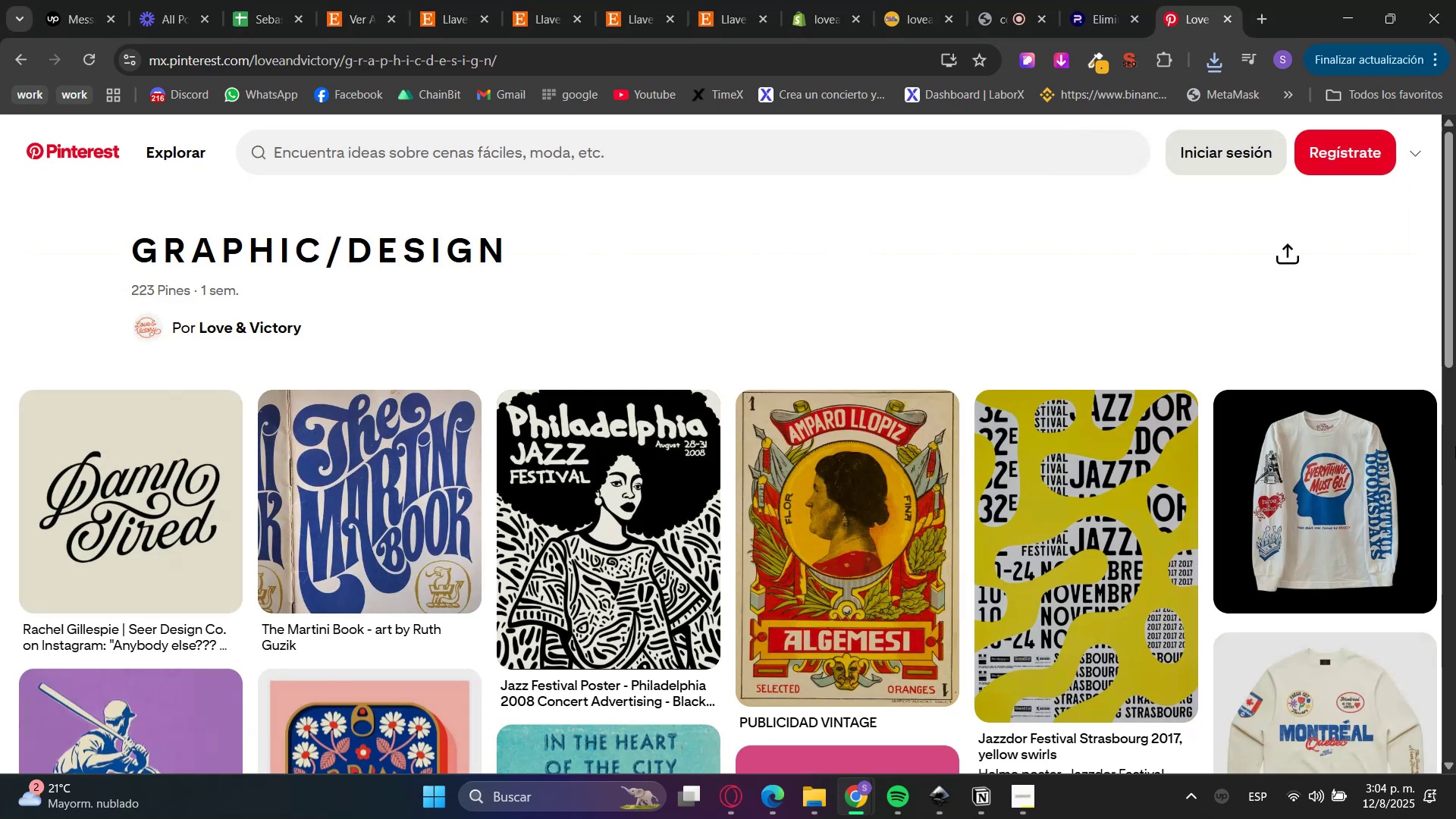 
scroll: coordinate [1455, 473], scroll_direction: down, amount: 5.0
 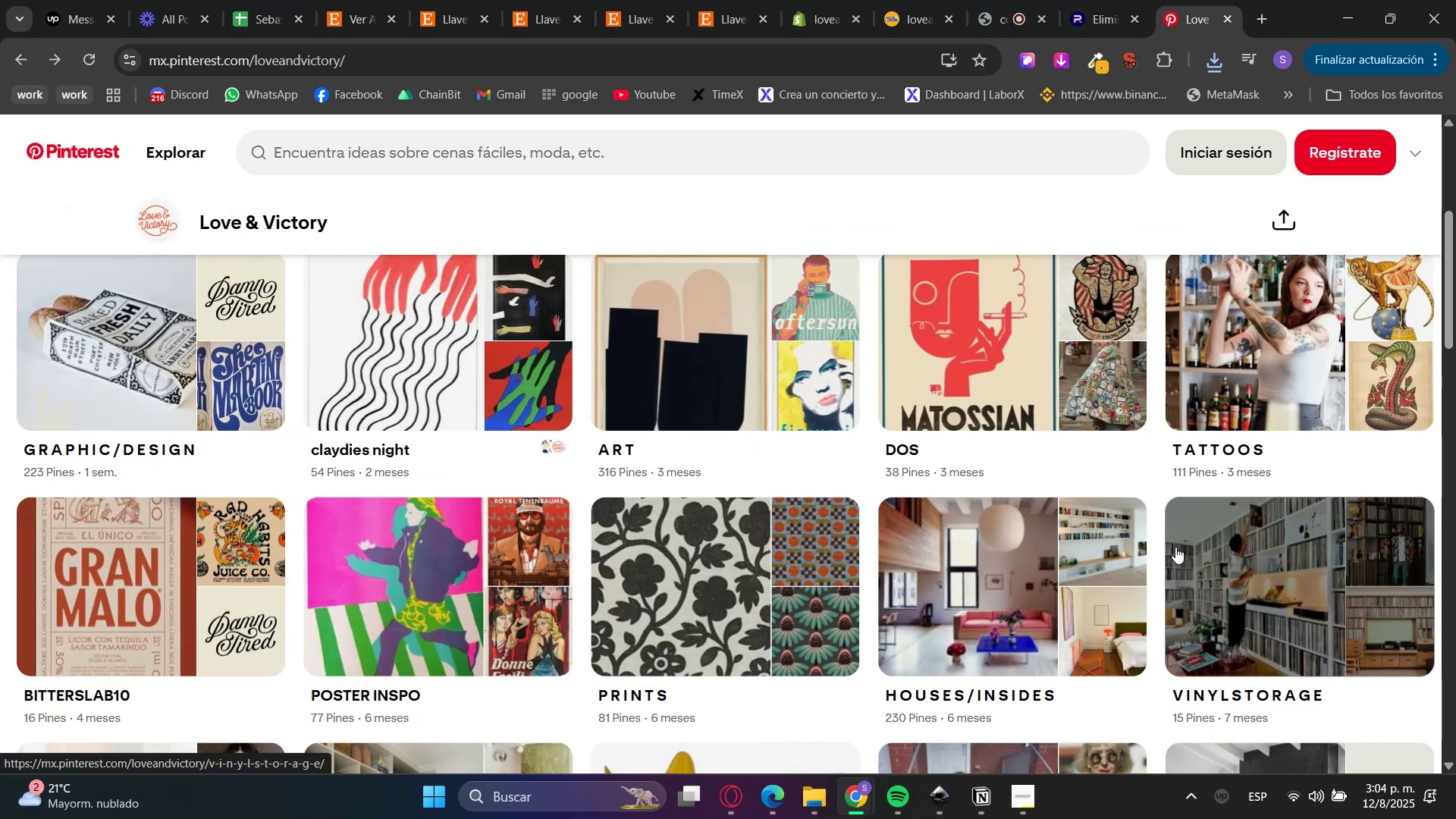 
wait(5.09)
 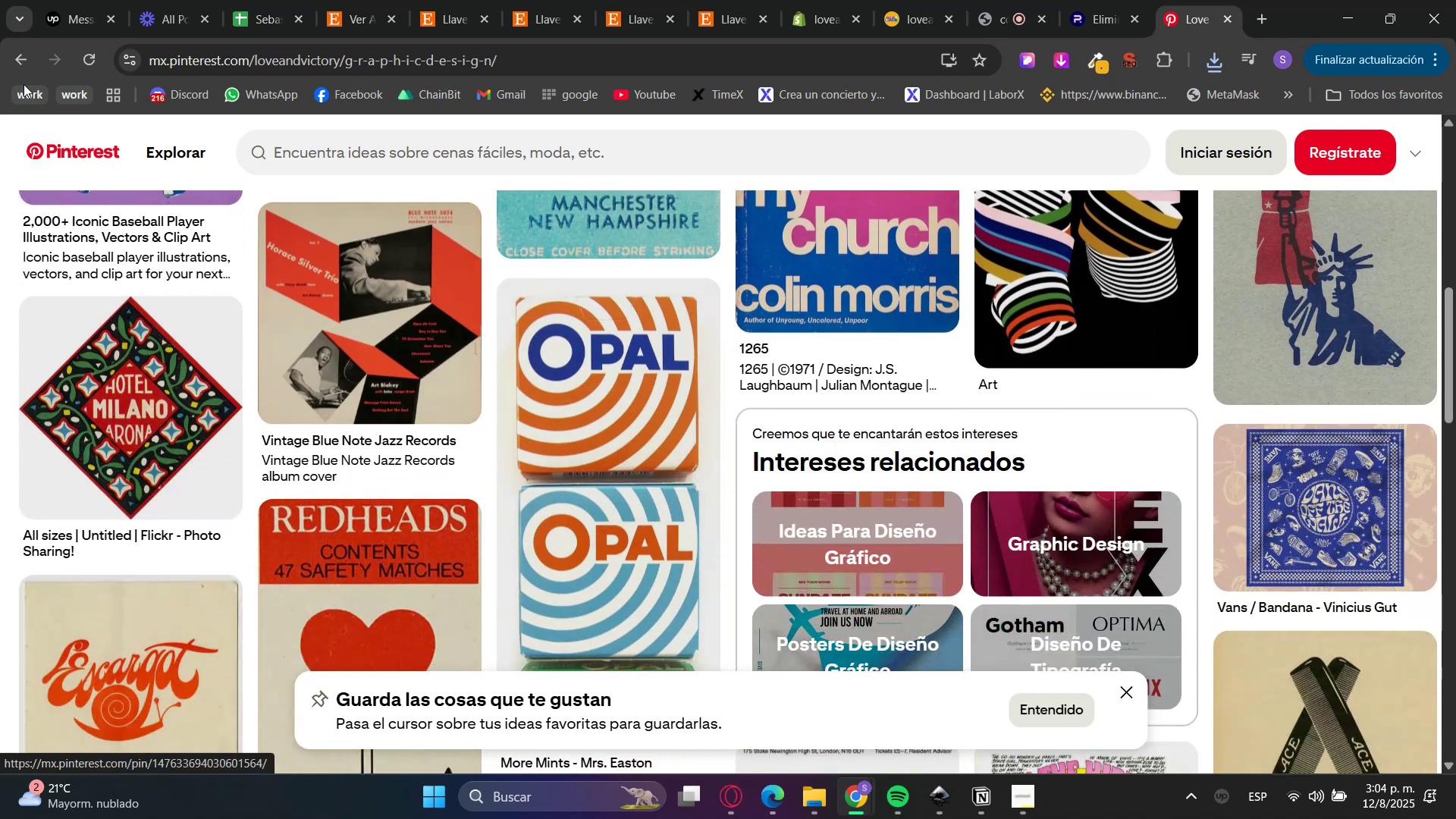 
scroll: coordinate [337, 467], scroll_direction: down, amount: 5.0
 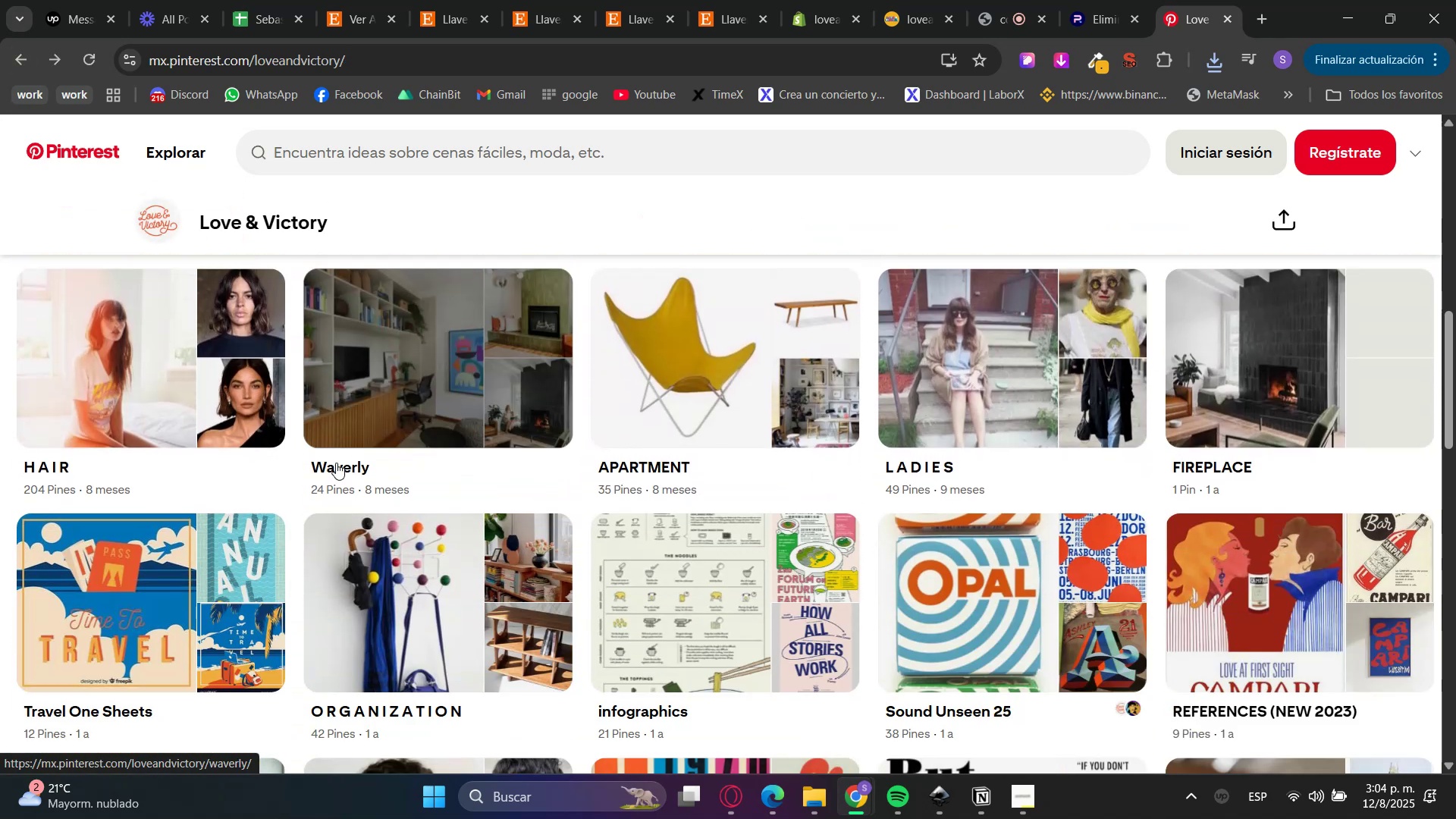 
scroll: coordinate [334, 460], scroll_direction: up, amount: 13.0
 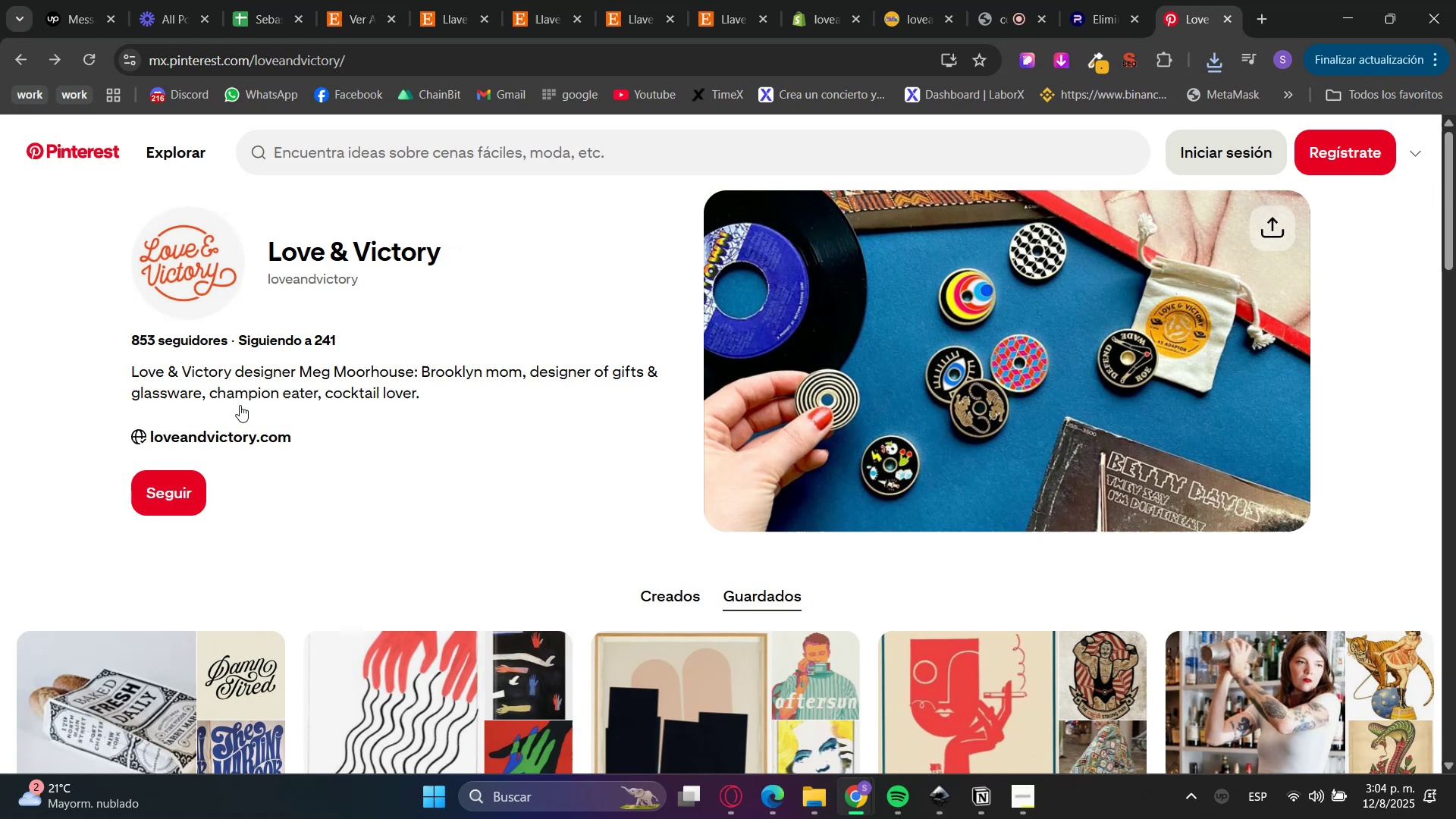 
scroll: coordinate [272, 434], scroll_direction: down, amount: 14.0
 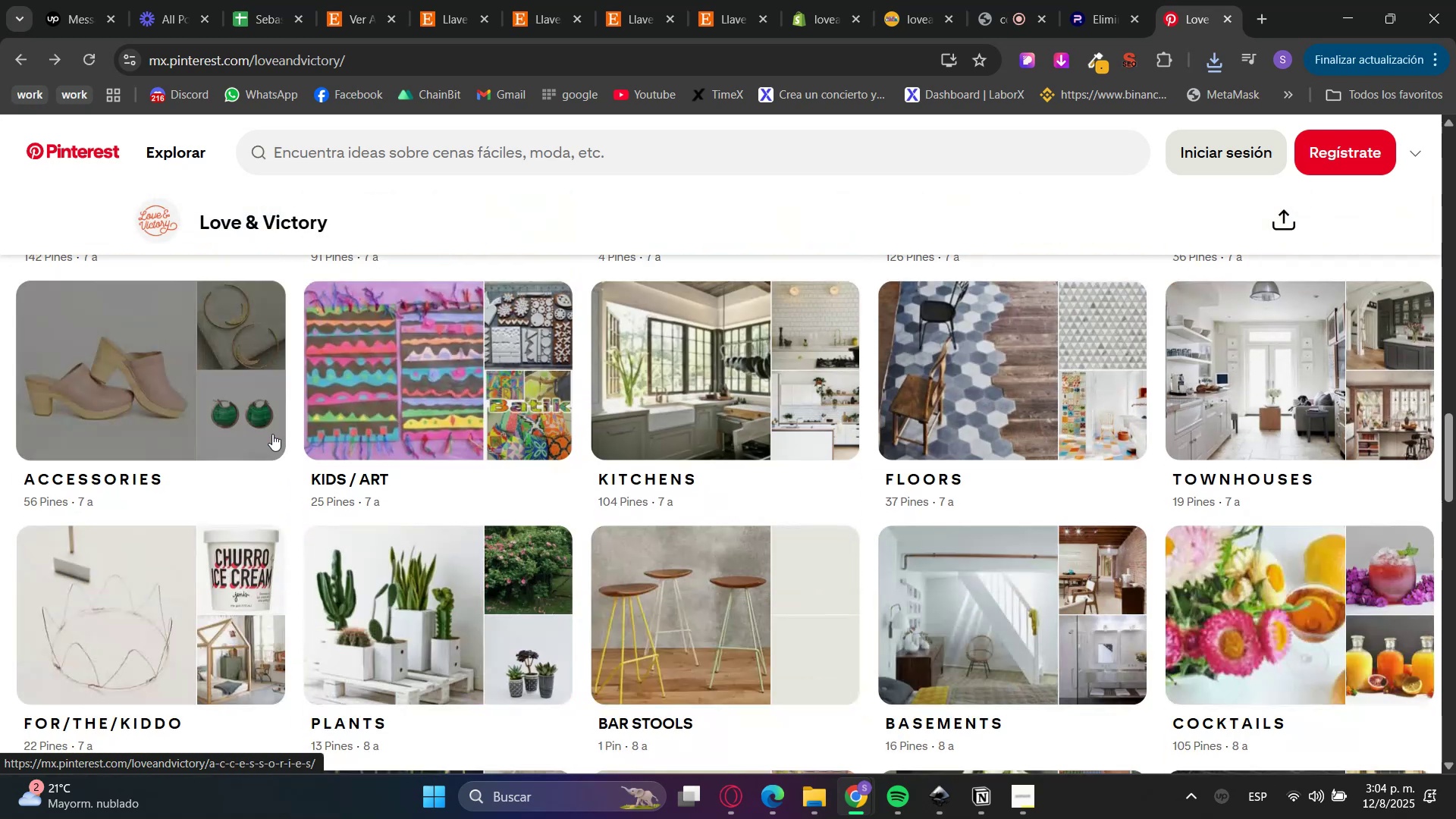 
scroll: coordinate [401, 482], scroll_direction: up, amount: 17.0
 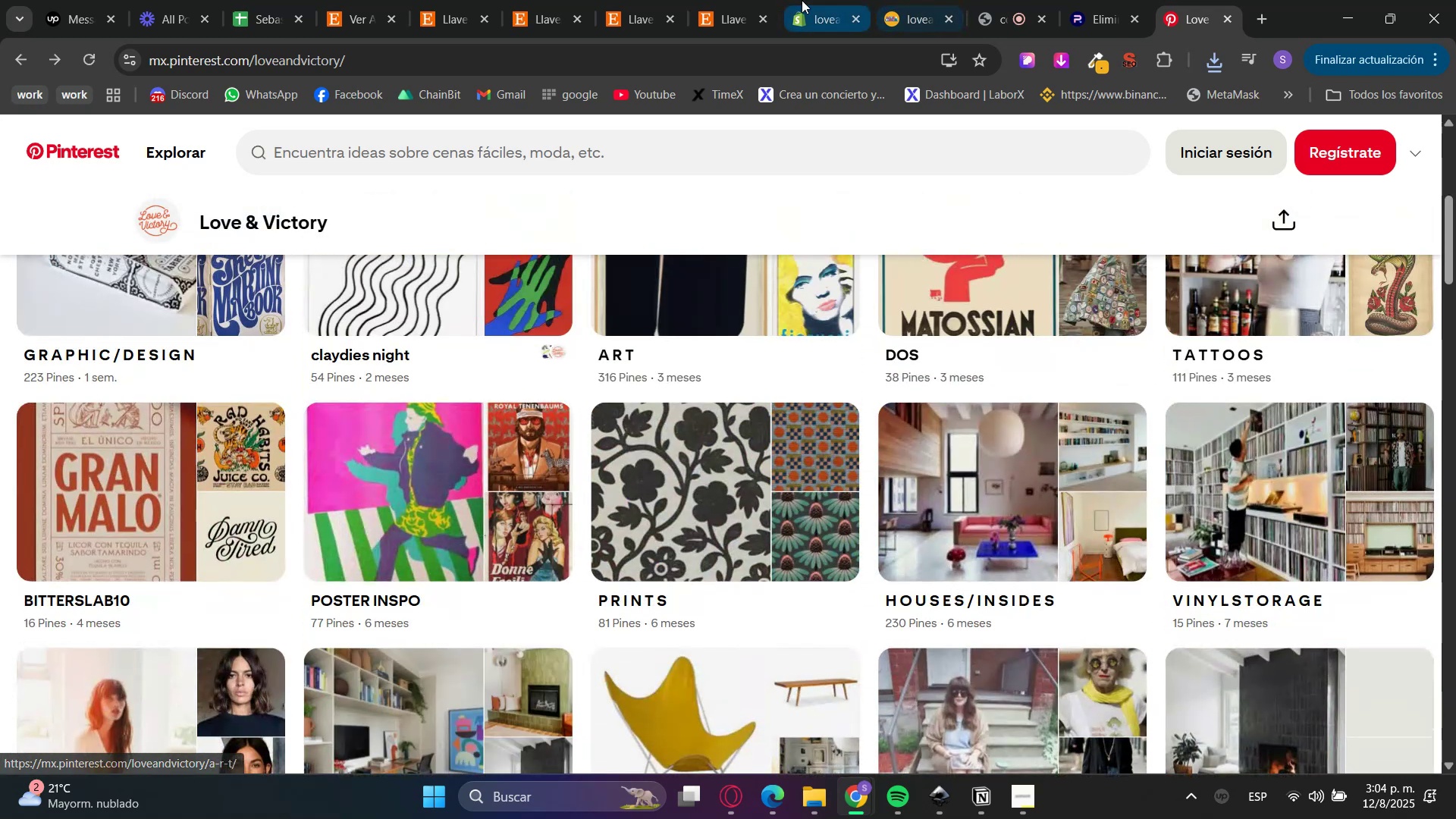 
left_click([821, 0])
 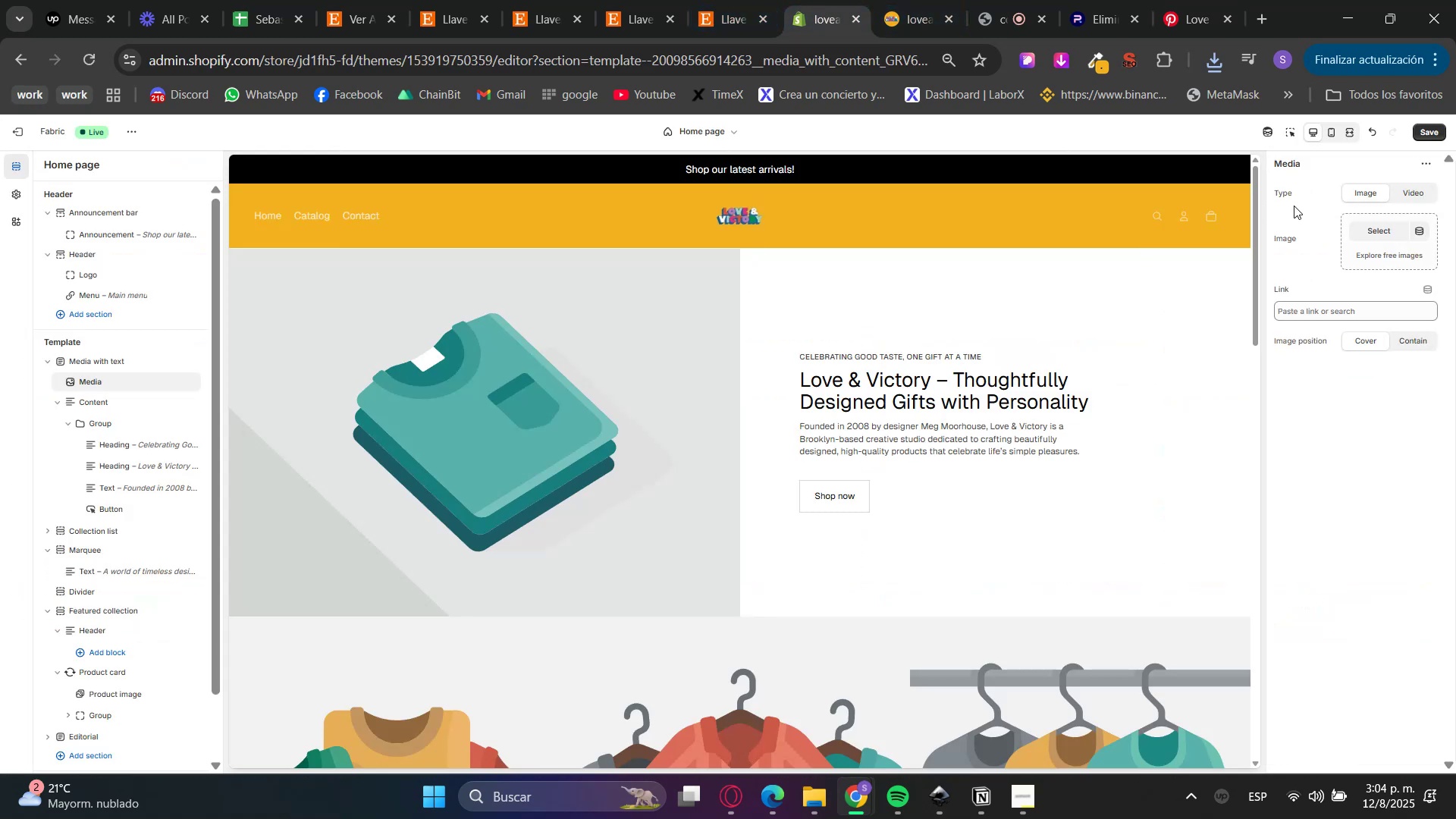 
left_click([1354, 230])
 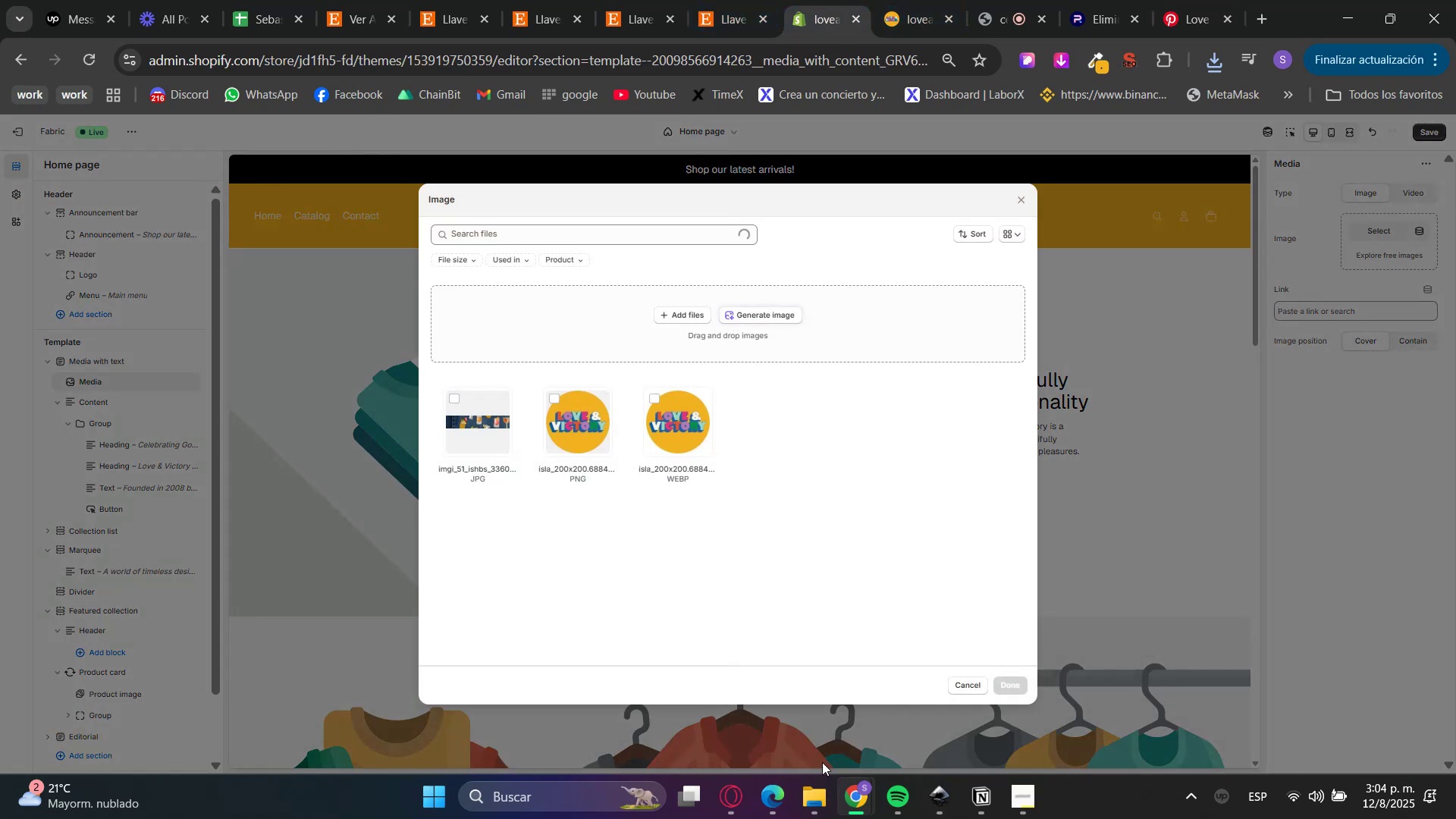 
left_click([807, 808])
 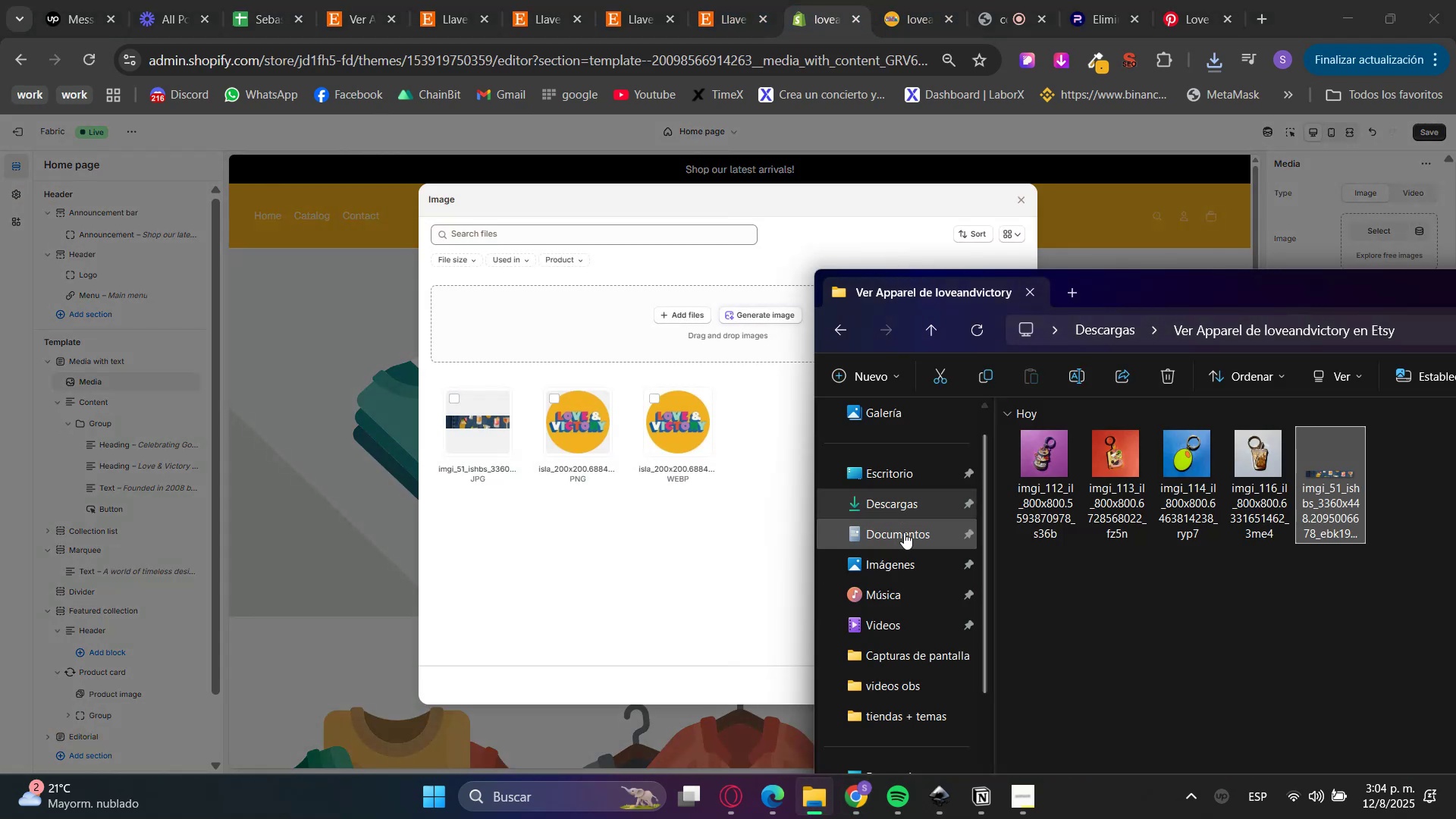 
left_click([894, 506])
 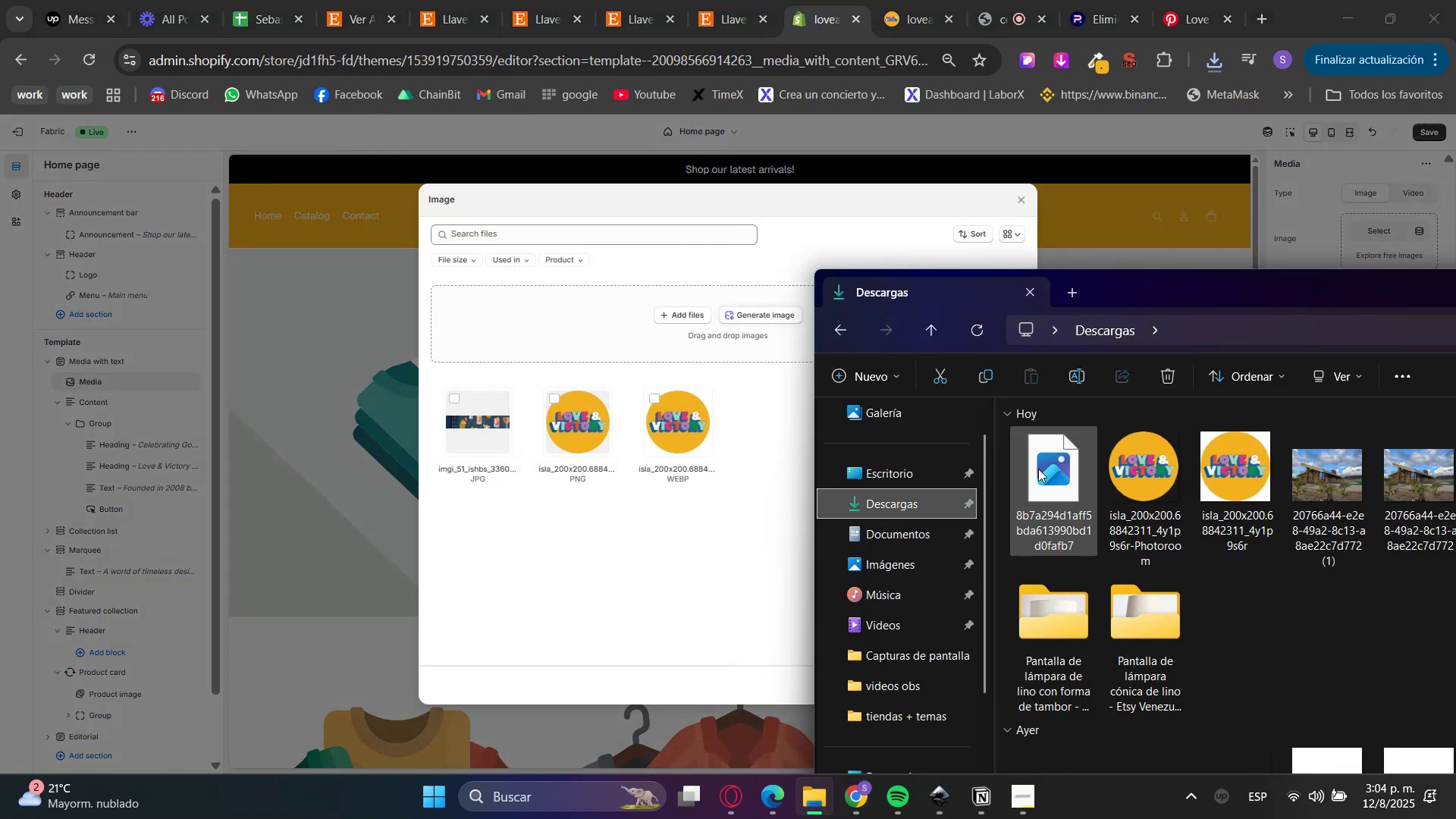 
left_click_drag(start_coordinate=[1051, 476], to_coordinate=[668, 445])
 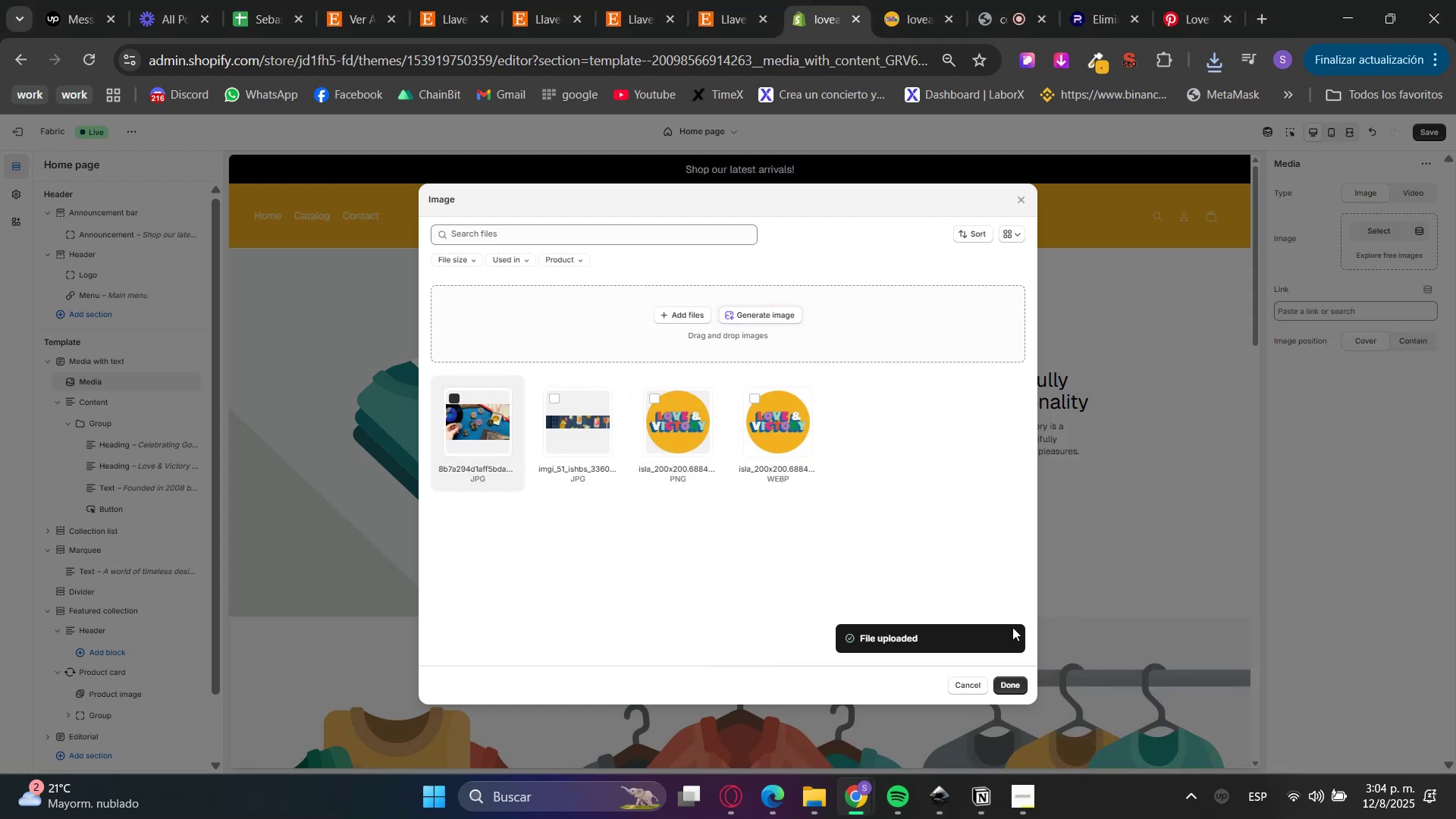 
double_click([1009, 692])
 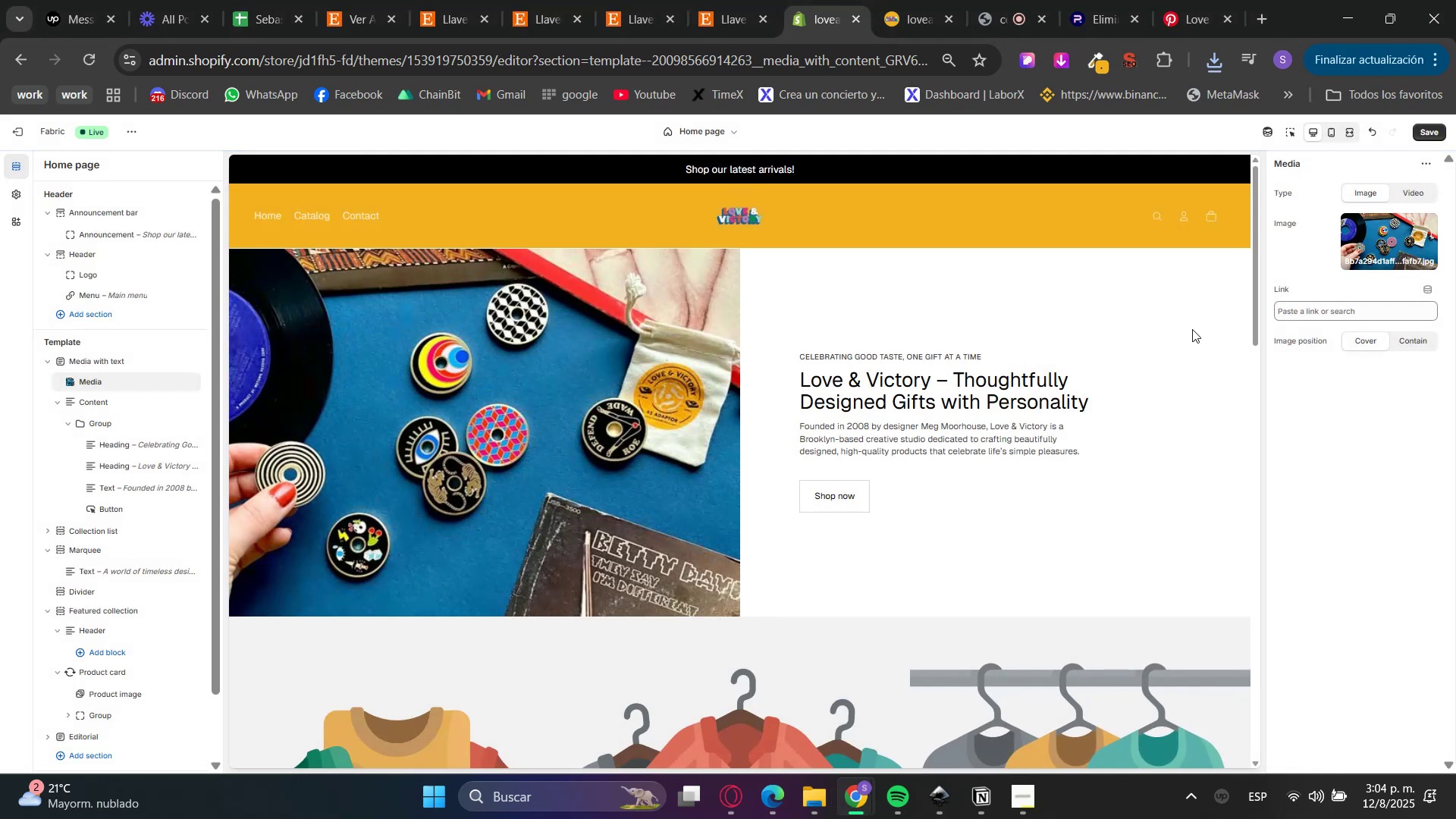 
wait(8.4)
 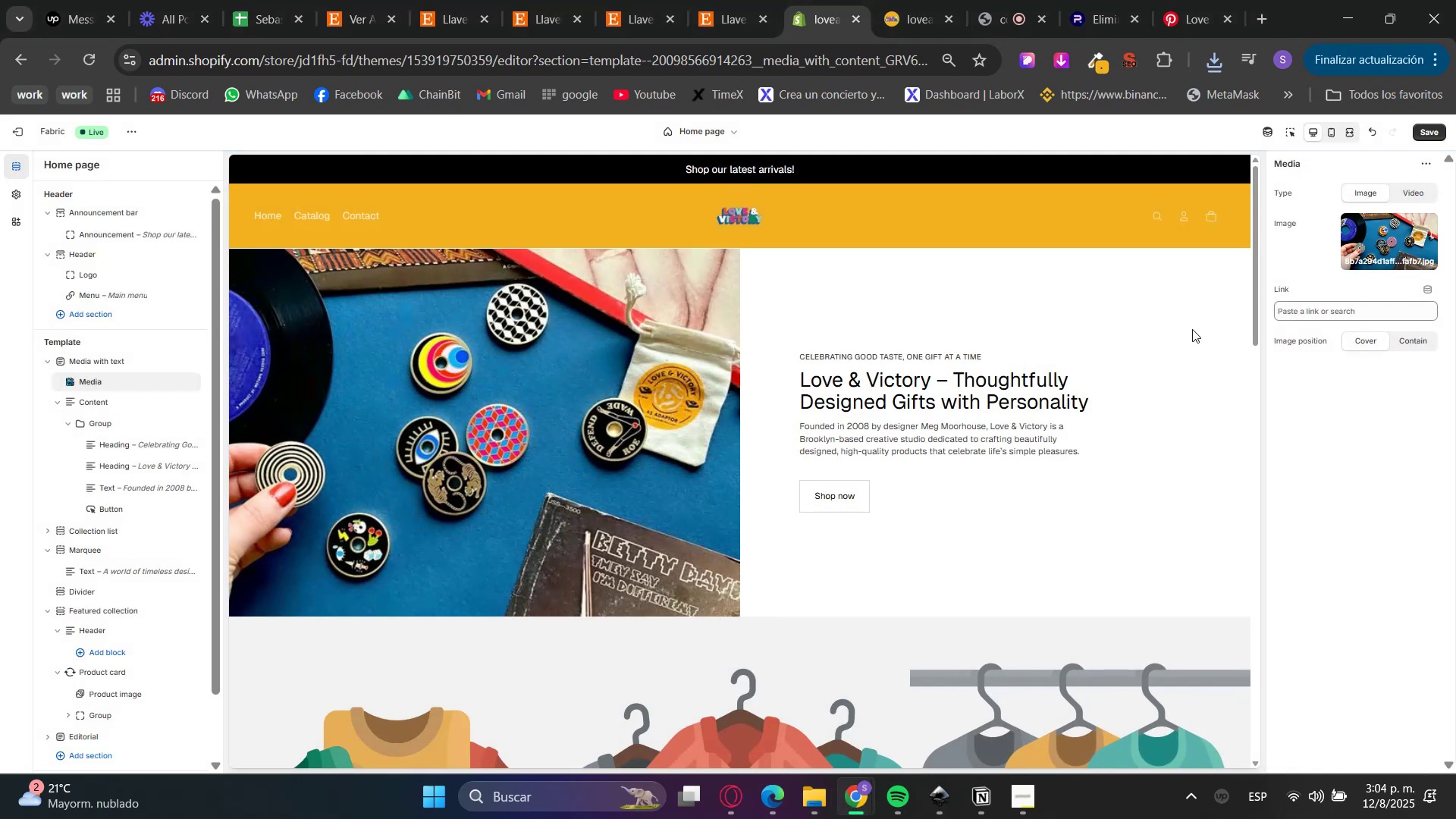 
scroll: coordinate [1163, 309], scroll_direction: down, amount: 4.0
 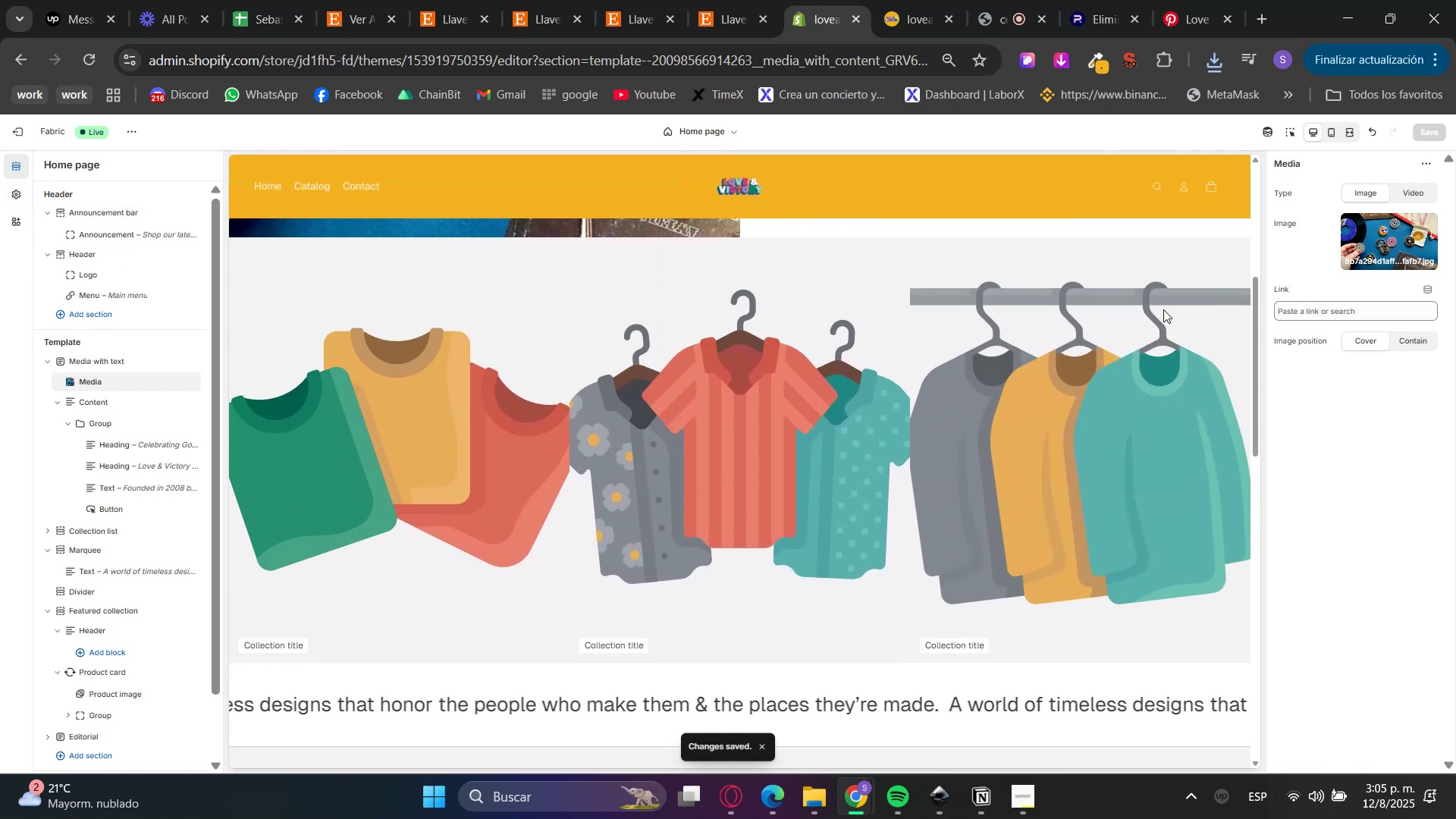 
scroll: coordinate [1108, 471], scroll_direction: up, amount: 6.0
 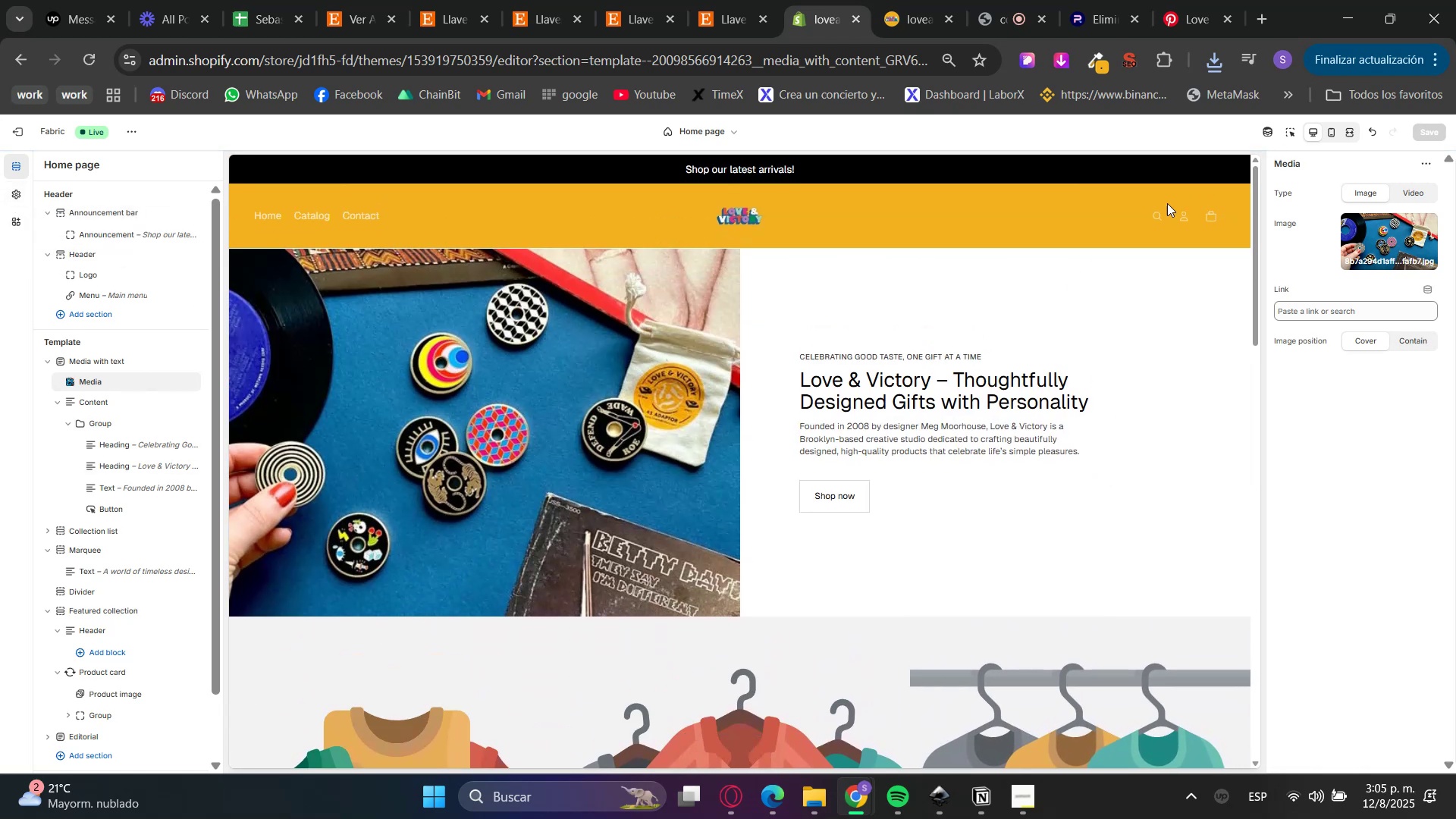 
left_click([1291, 133])
 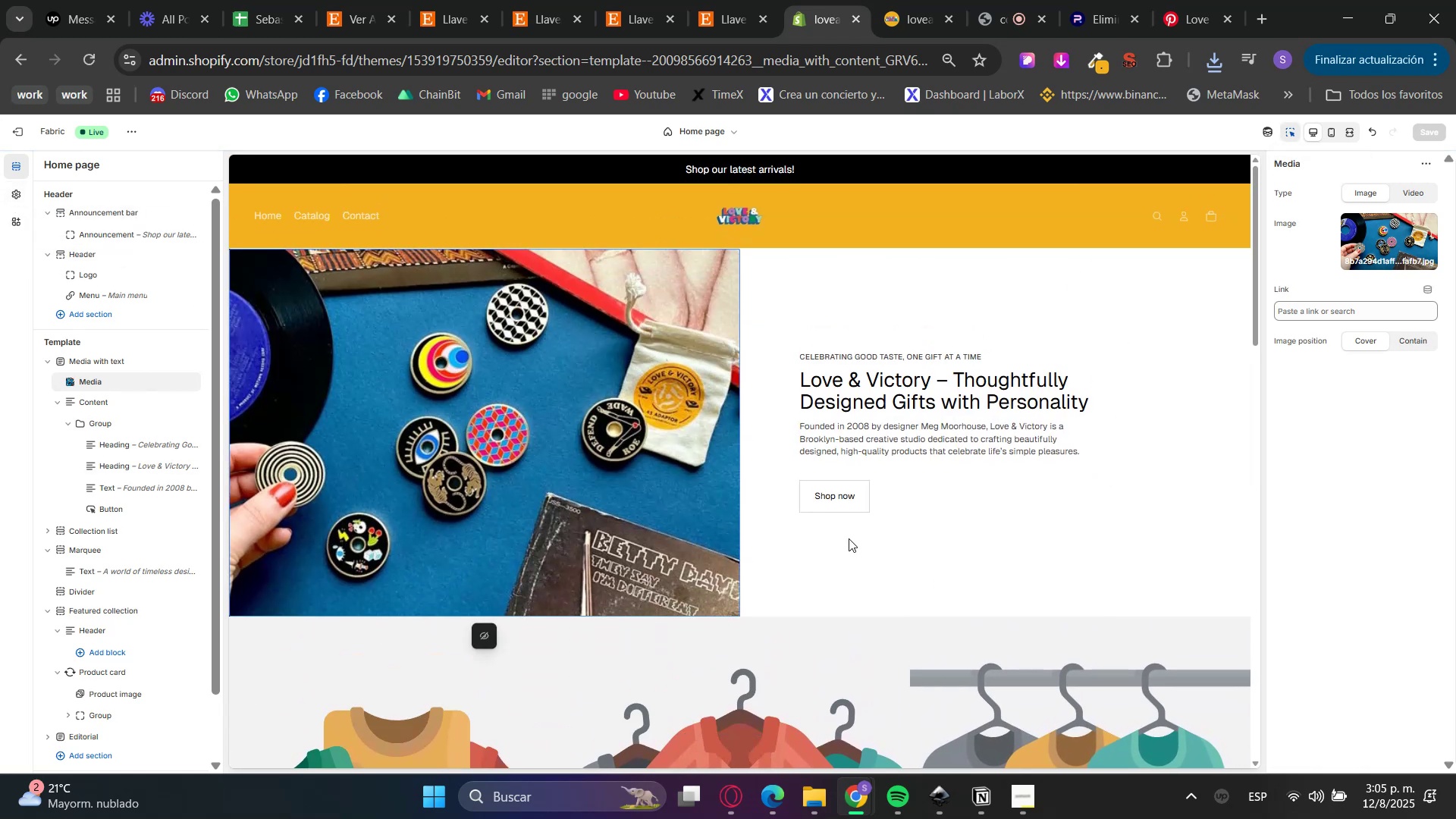 
left_click([893, 512])
 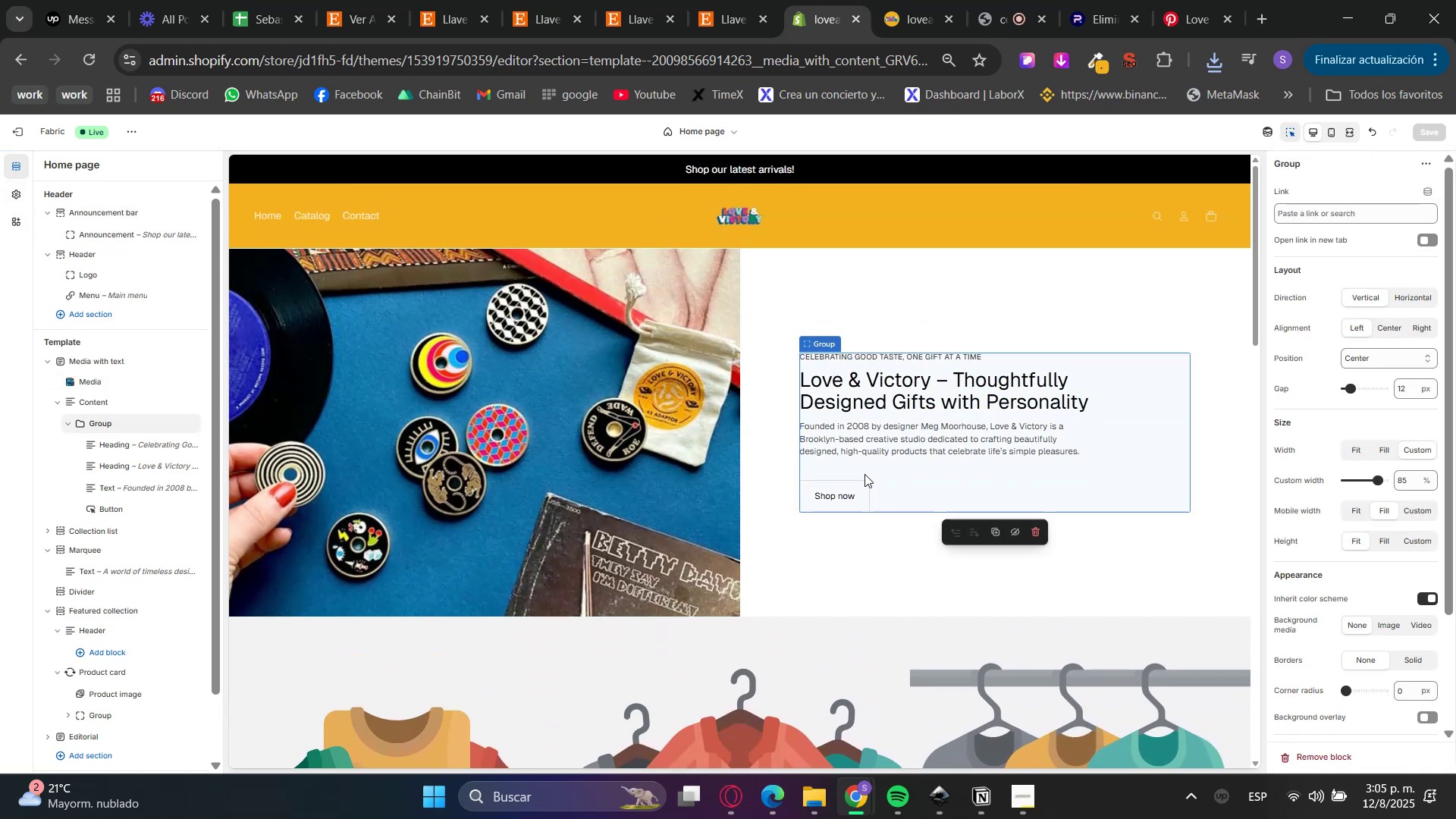 
left_click([844, 450])
 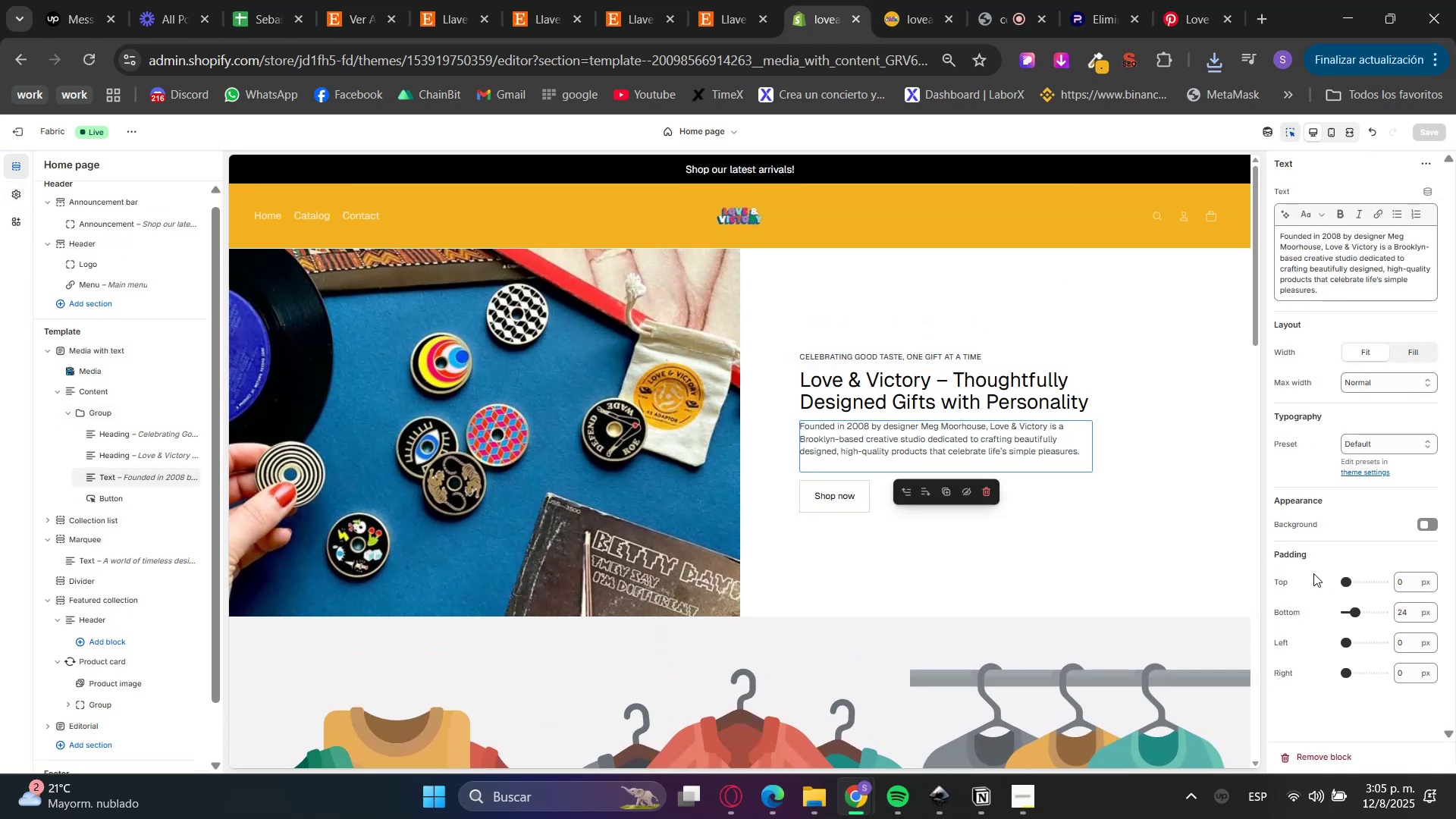 
double_click([1401, 613])
 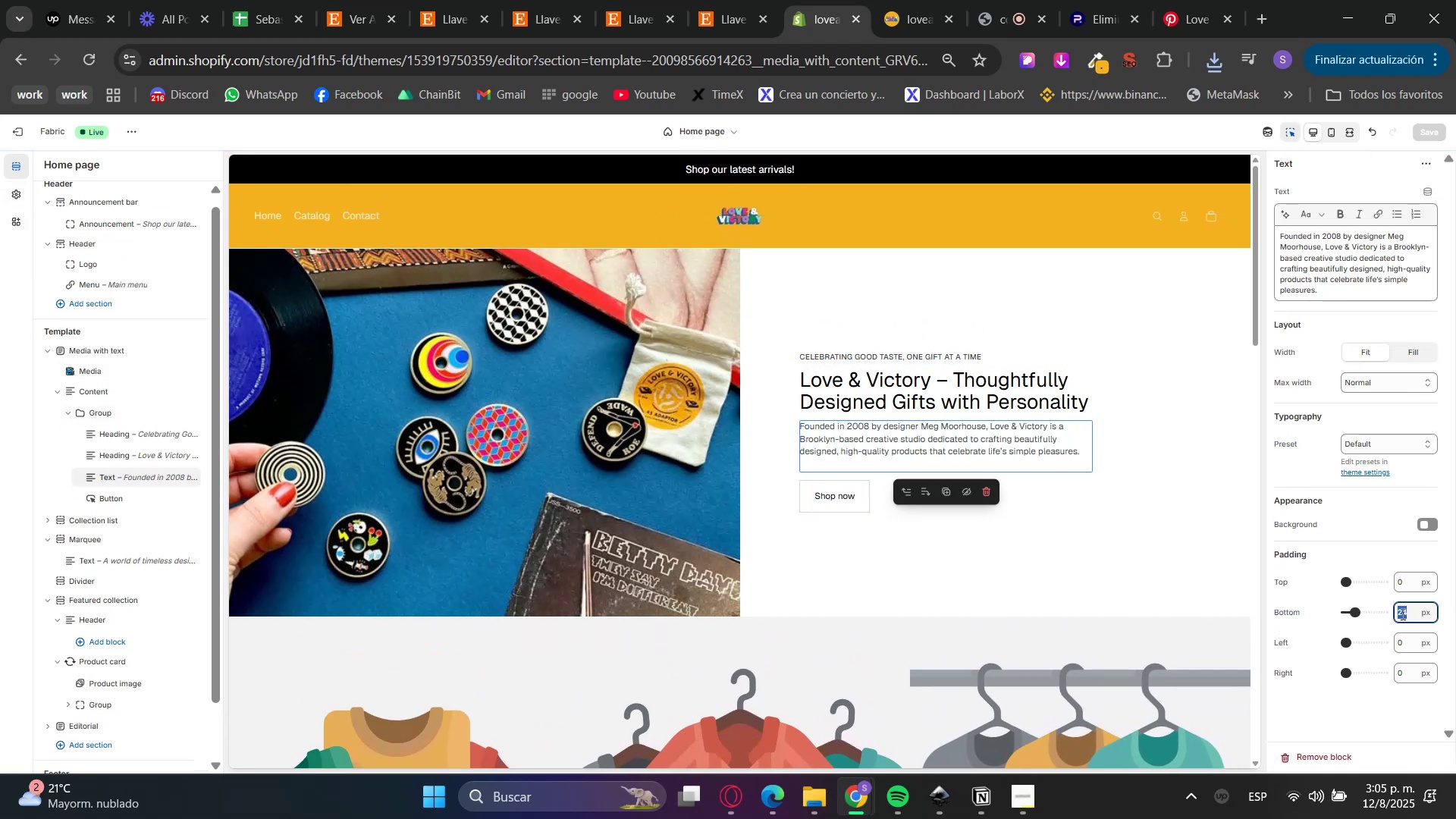 
triple_click([1401, 613])
 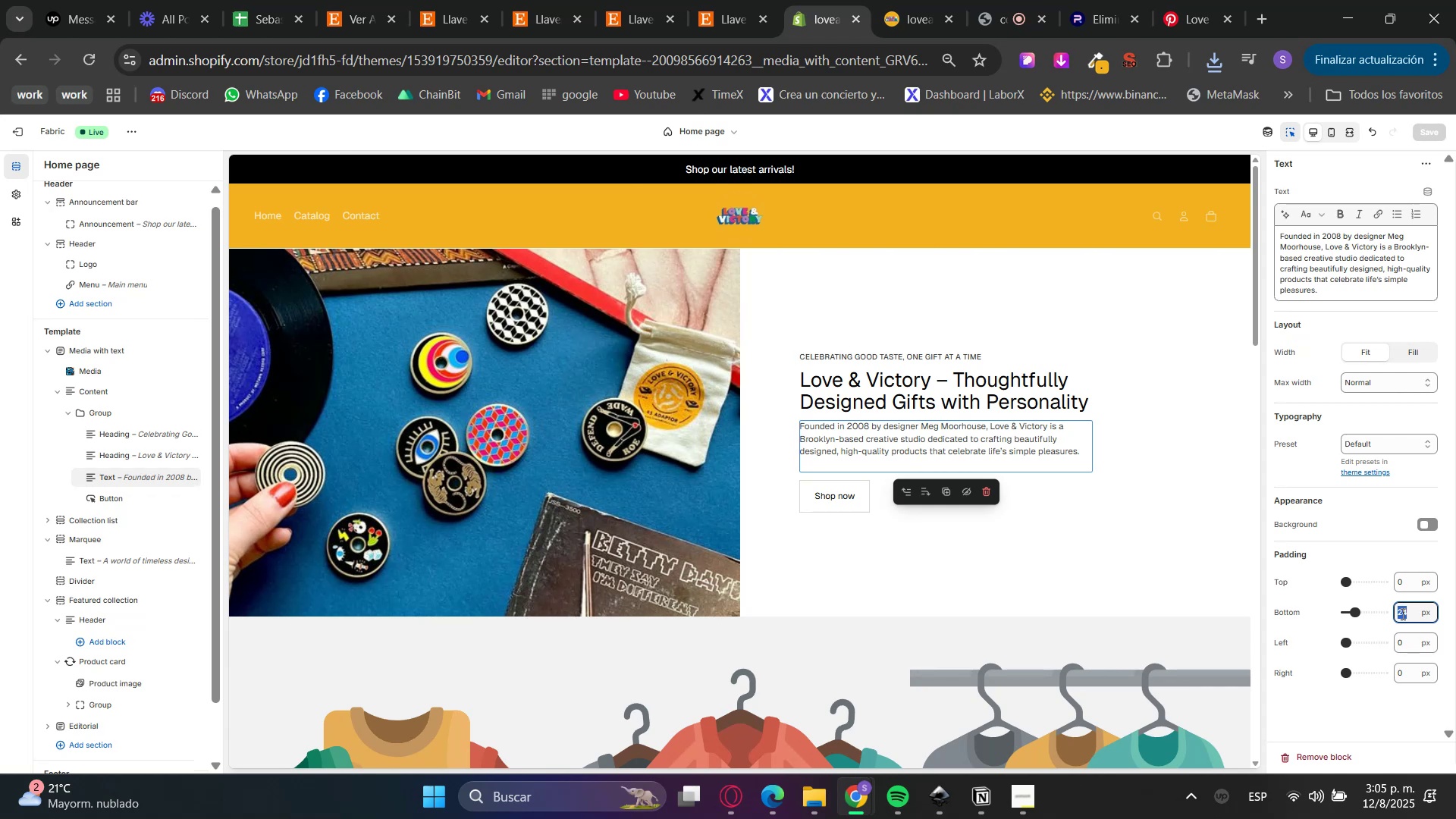 
key(Numpad0)
 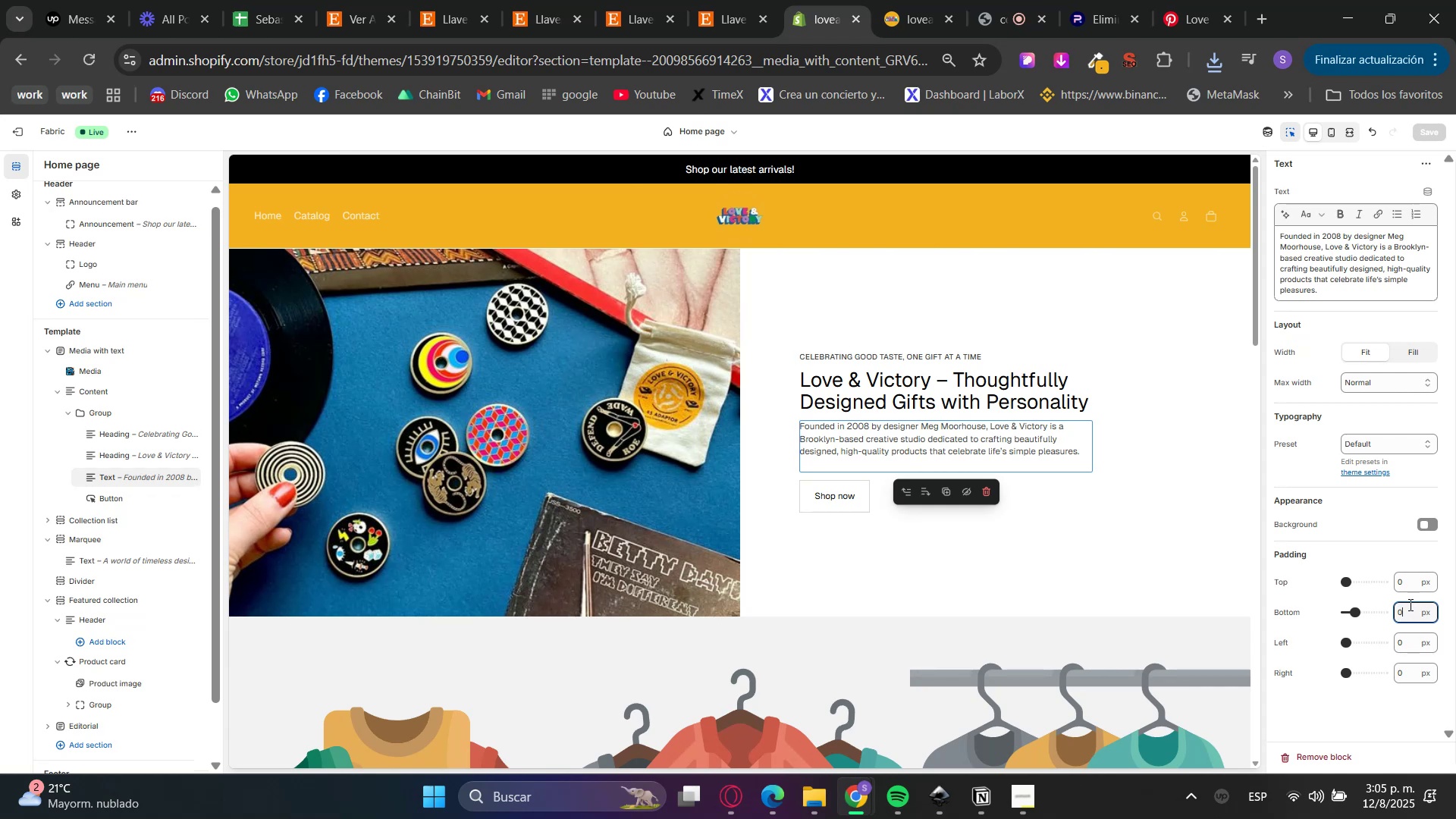 
double_click([1412, 601])
 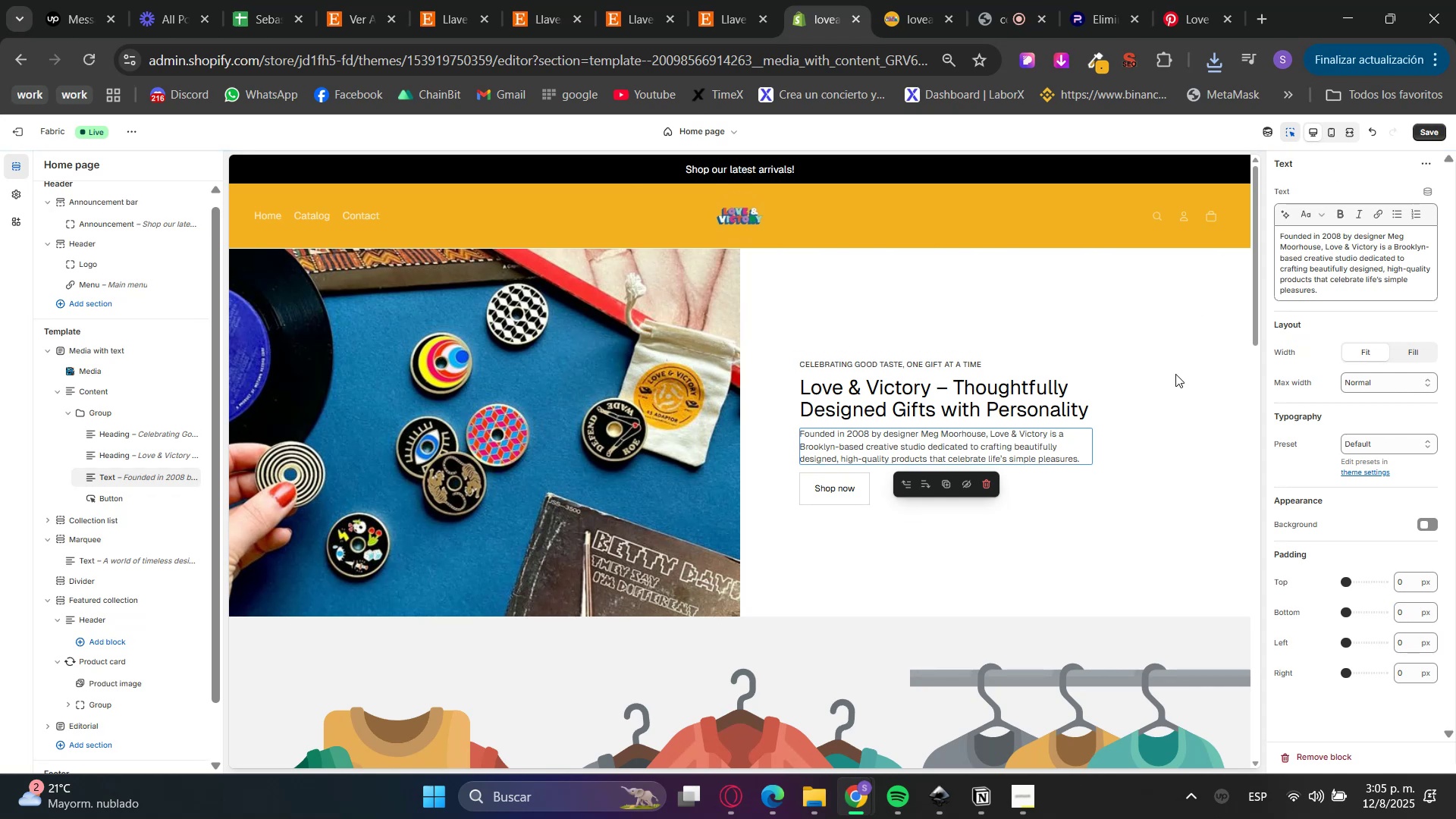 
double_click([1138, 347])
 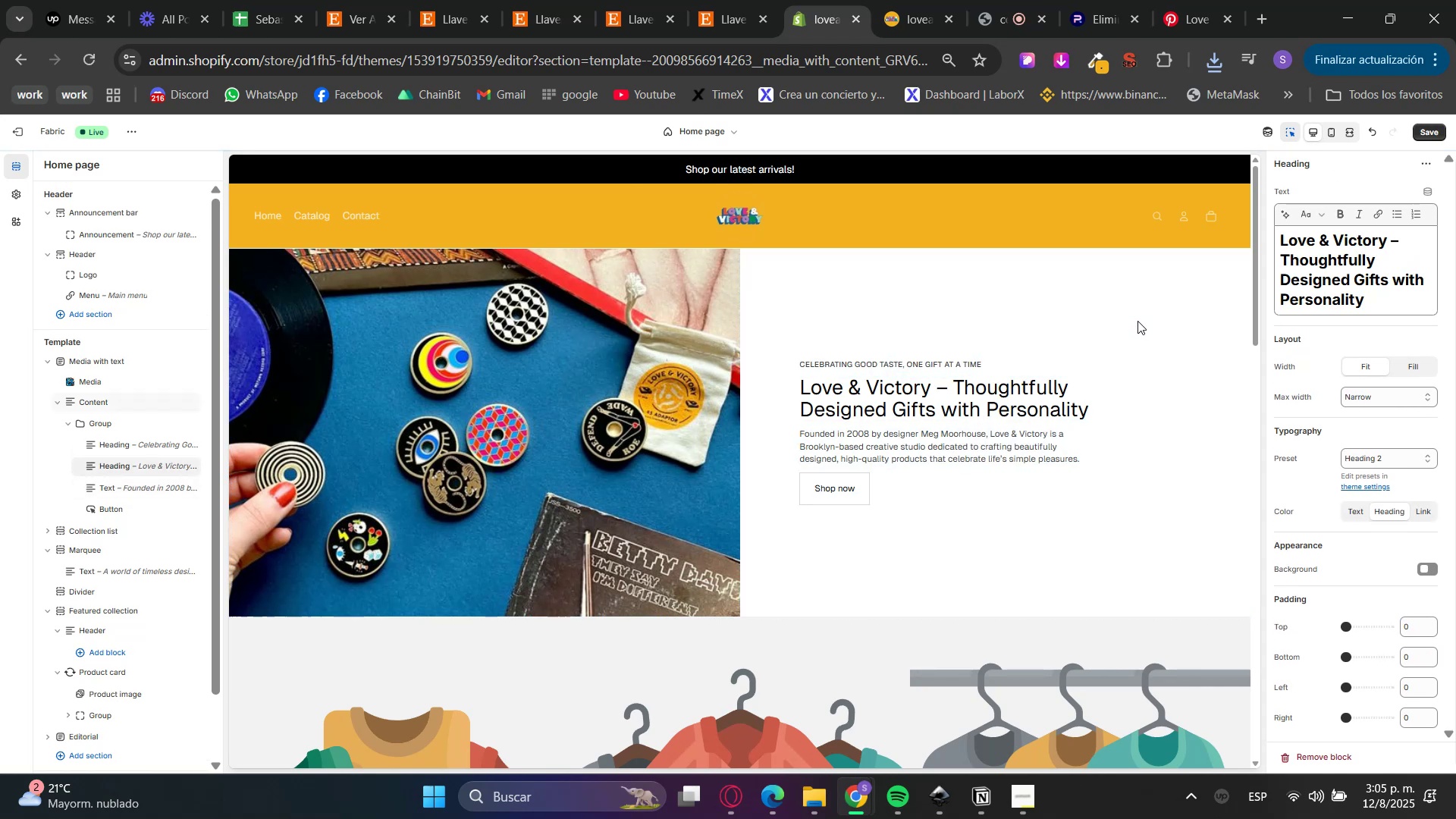 
triple_click([1138, 315])
 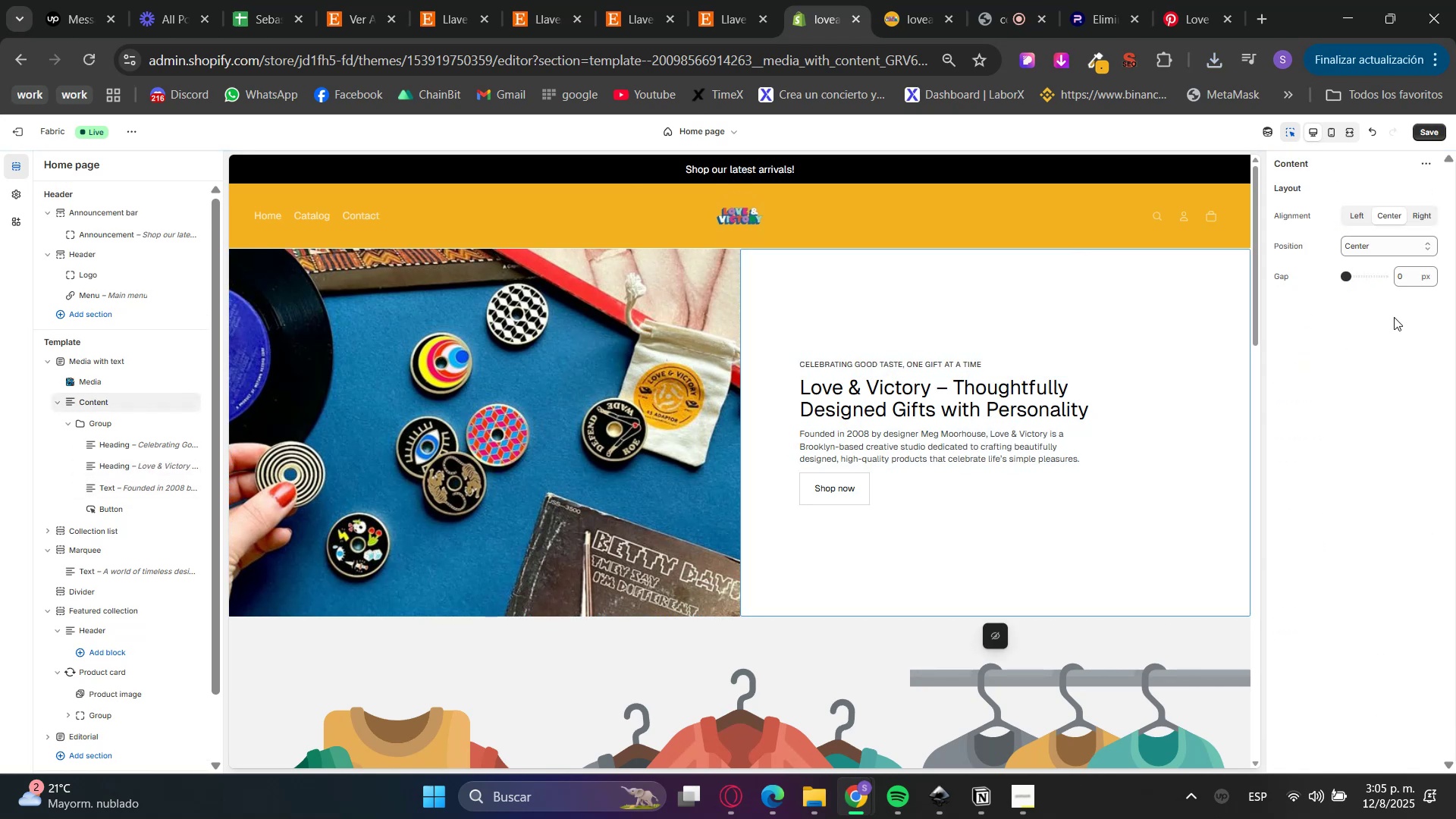 
left_click_drag(start_coordinate=[1414, 280], to_coordinate=[1389, 273])
 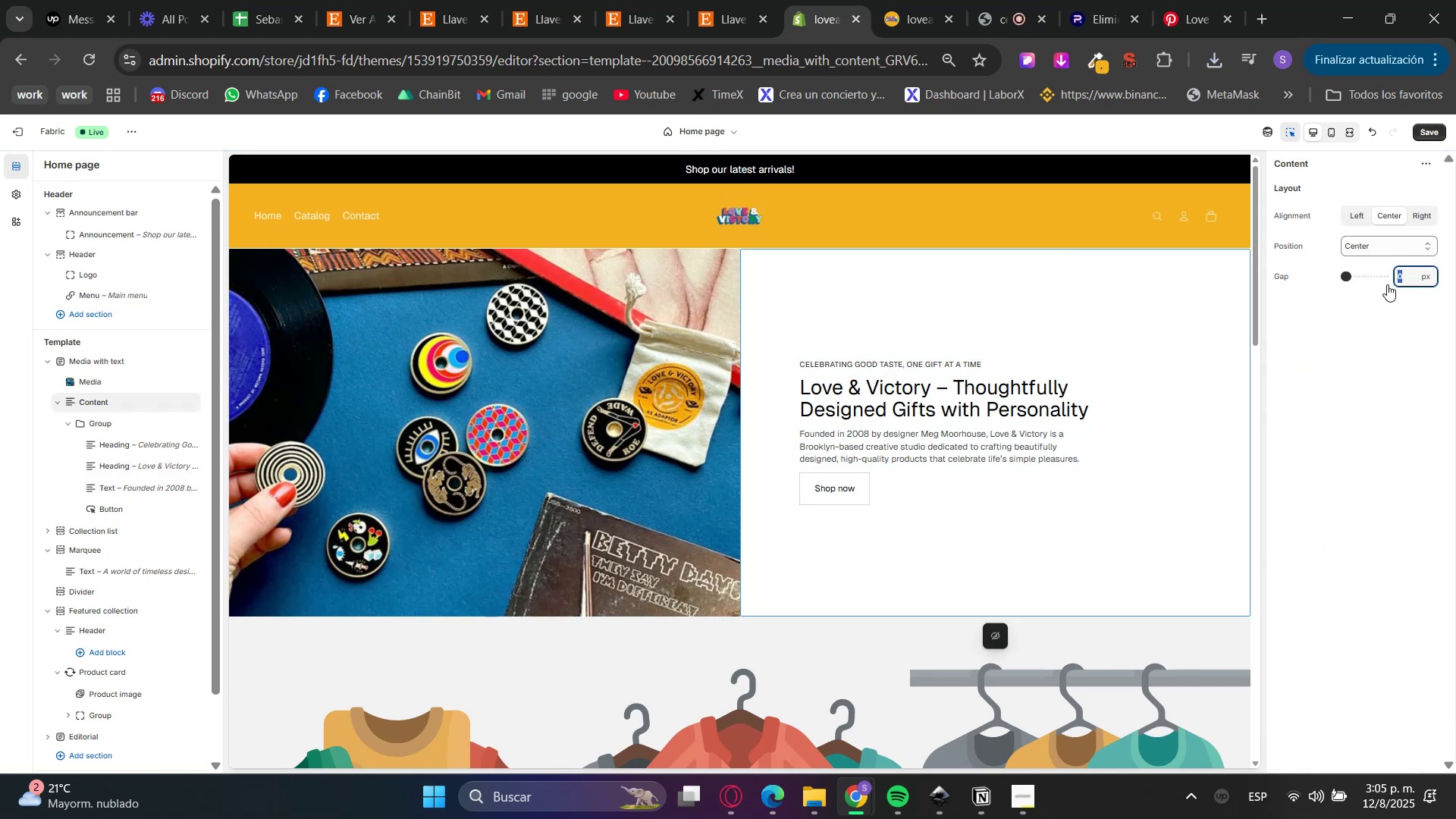 
key(Numpad2)
 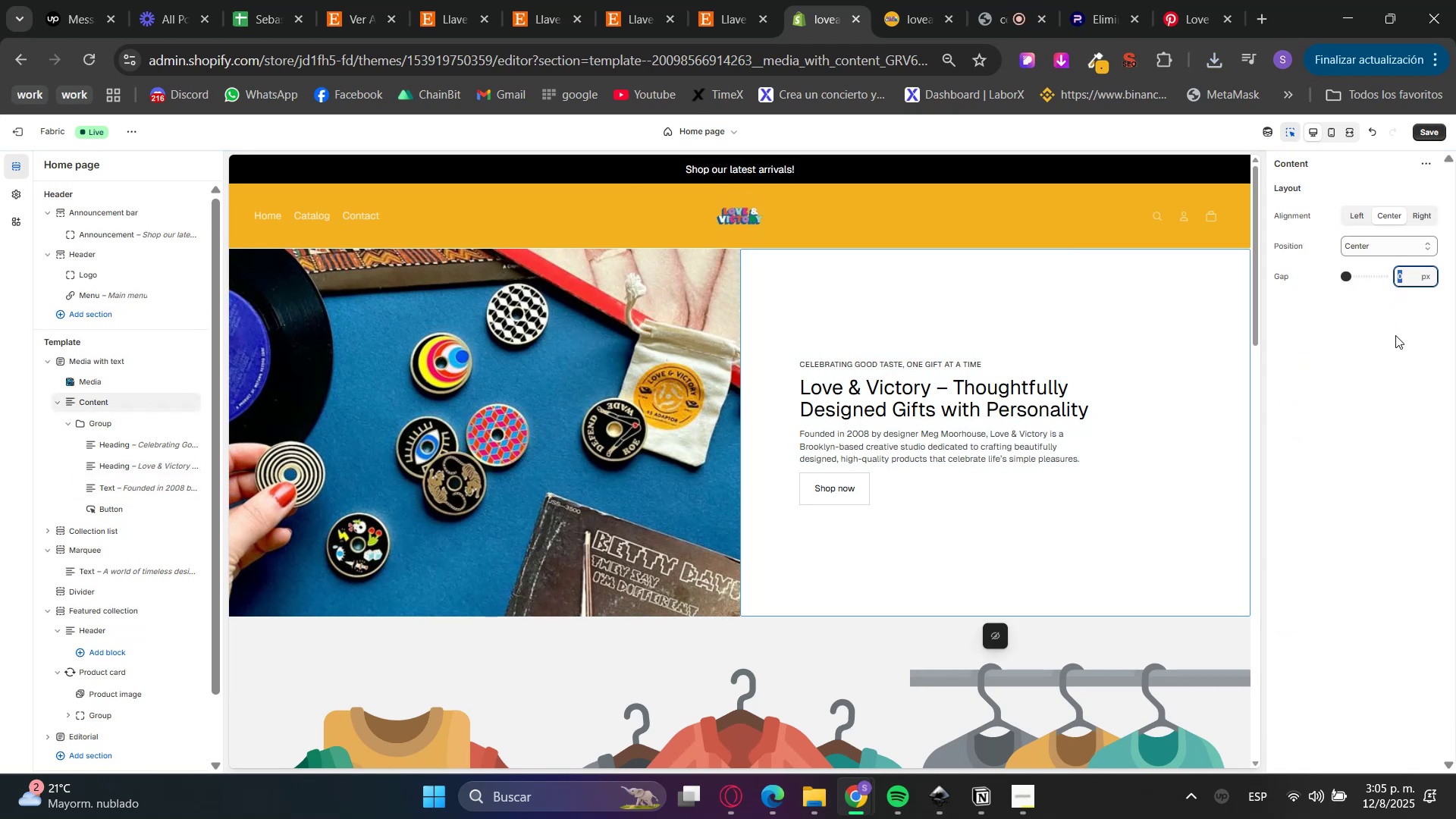 
key(Numpad0)
 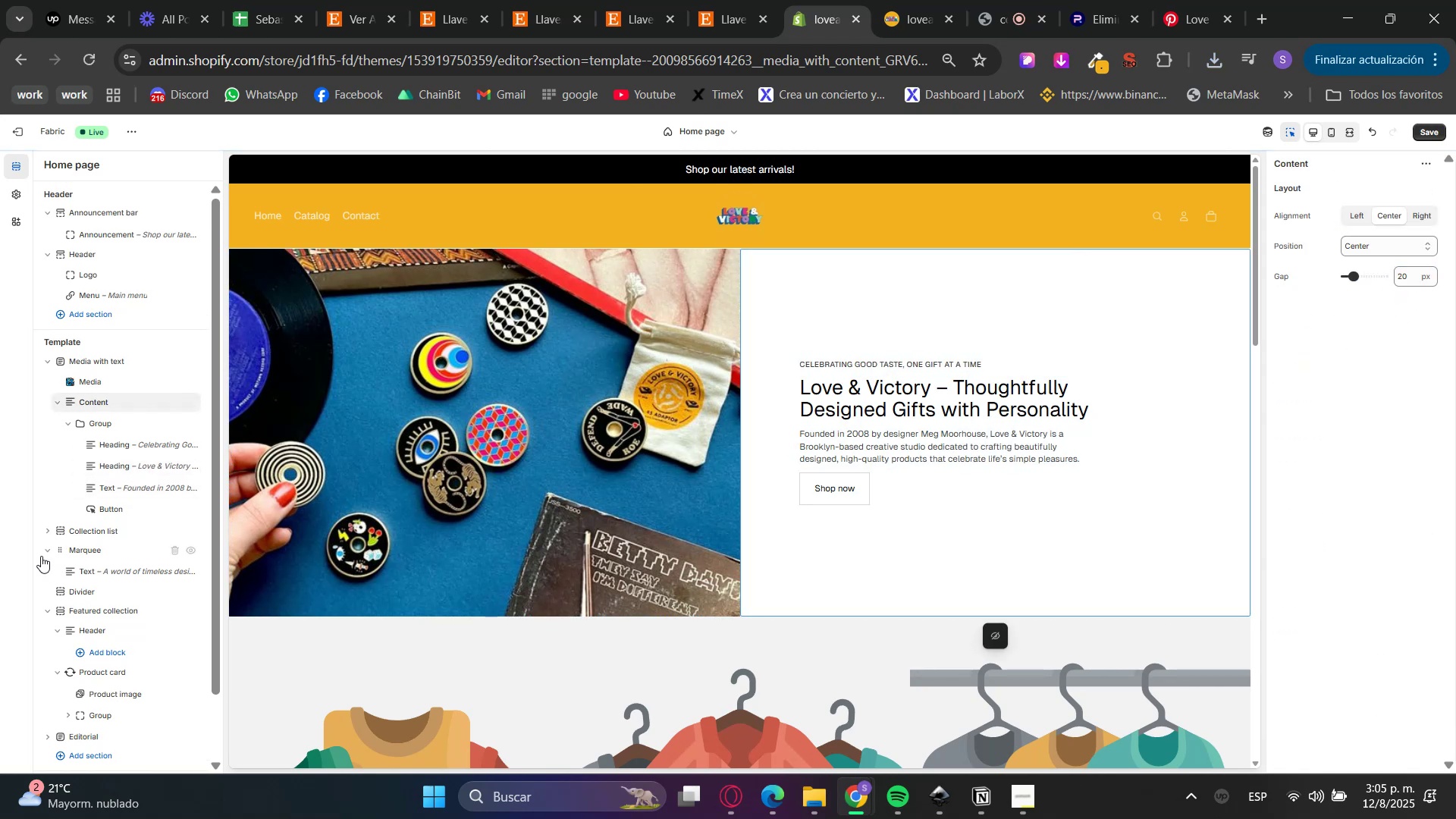 
left_click([114, 425])
 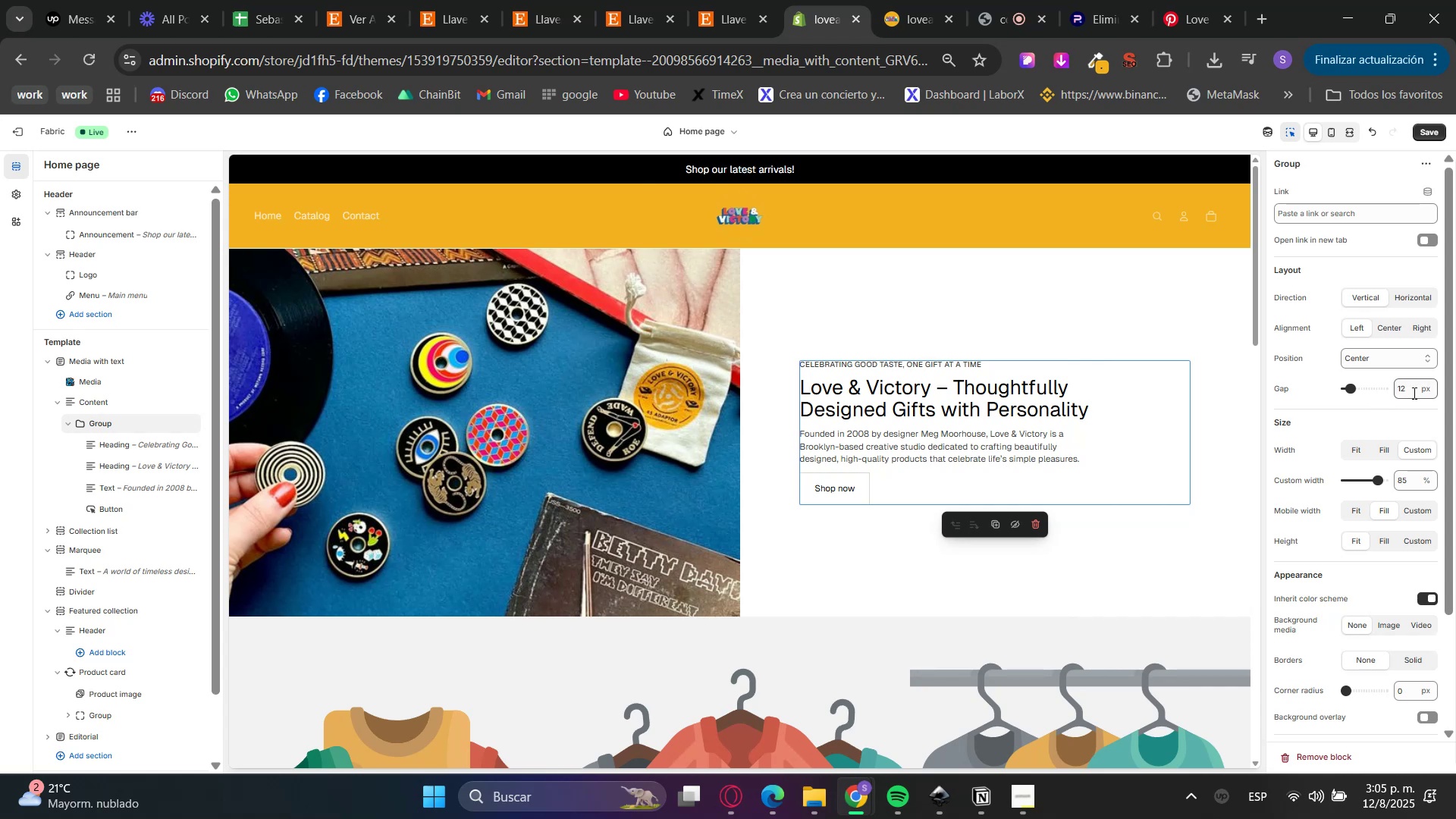 
double_click([1407, 384])
 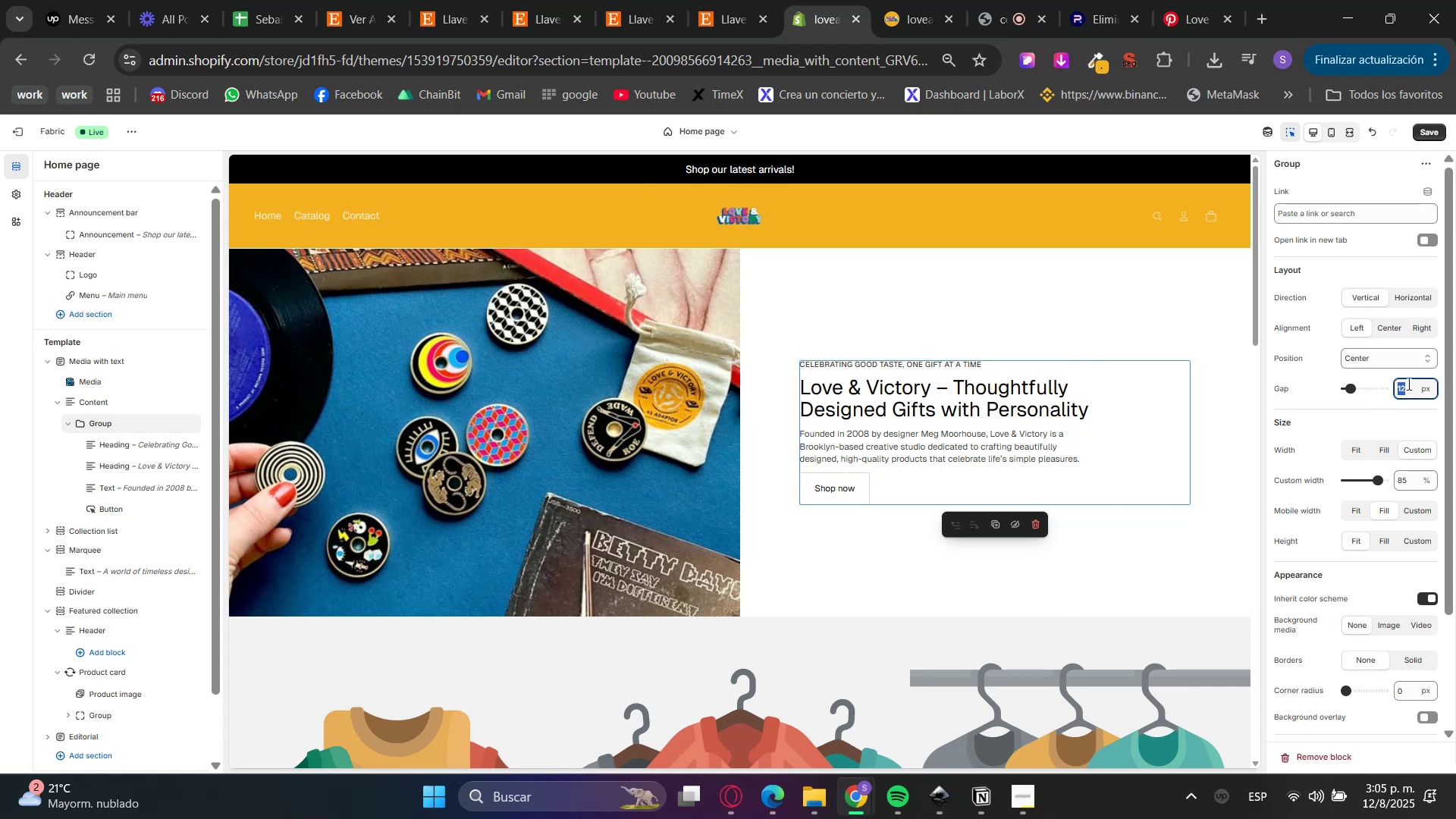 
key(Numpad2)
 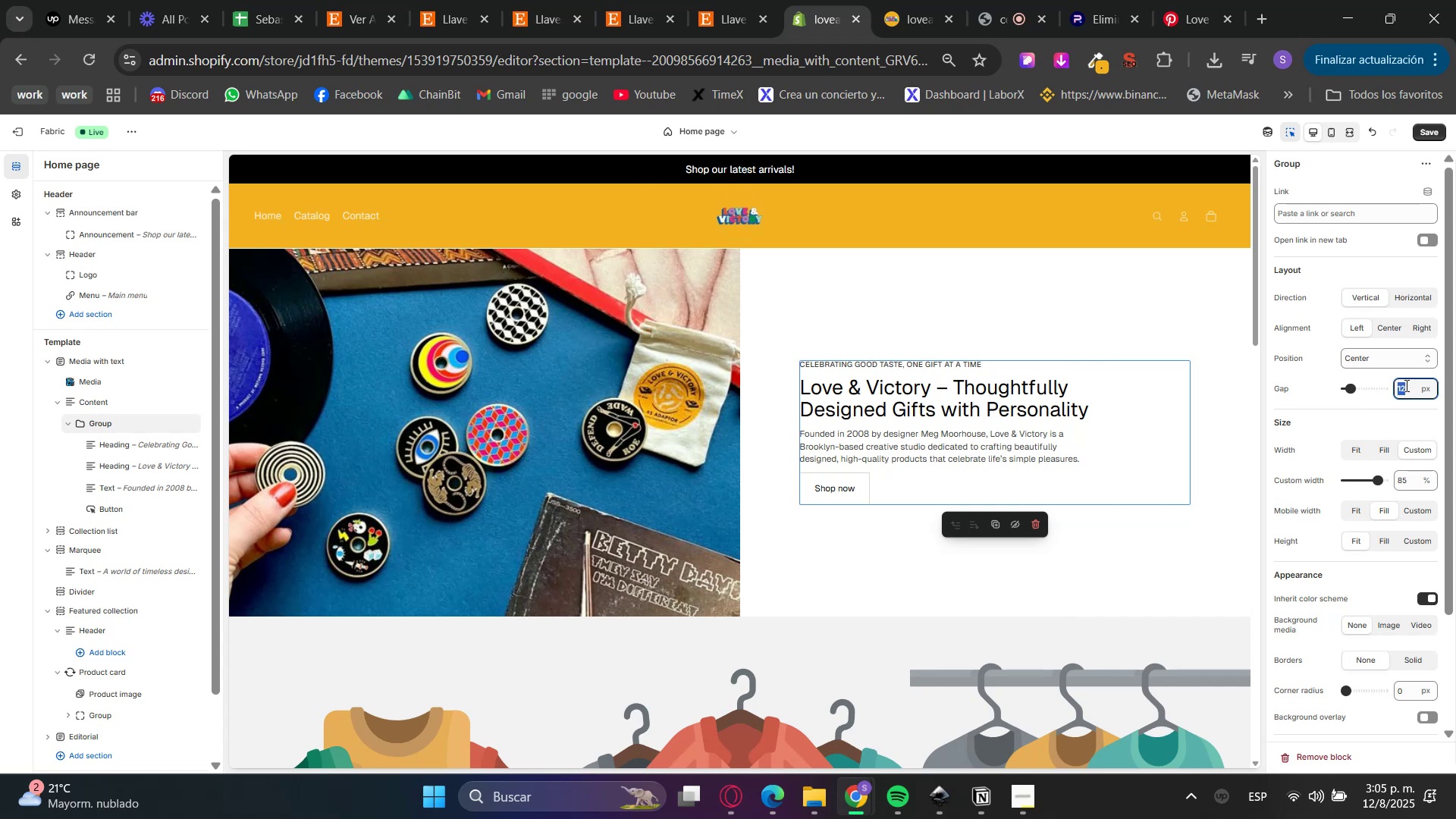 
key(Numpad0)
 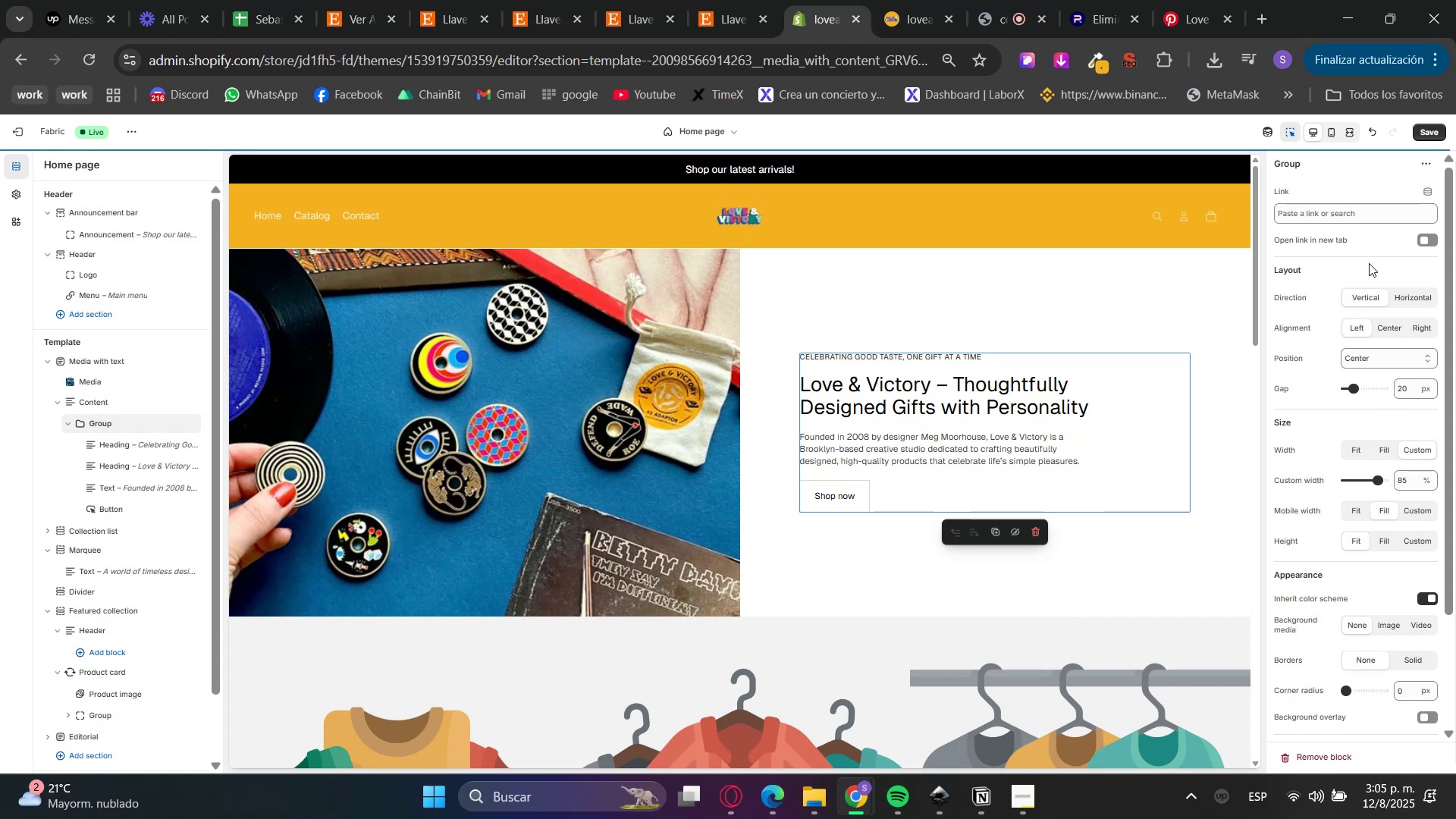 
left_click([1292, 133])
 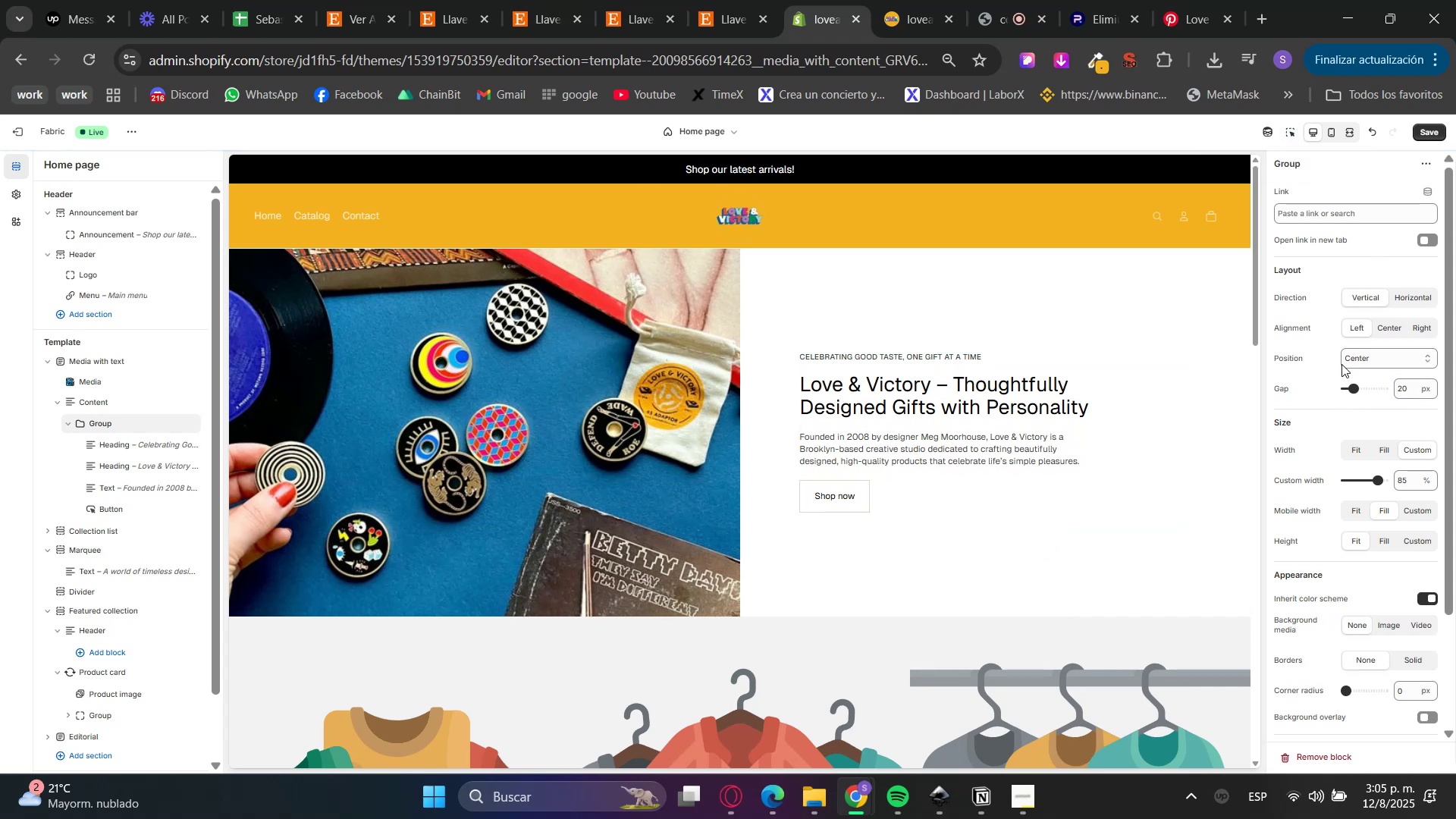 
left_click([1423, 136])
 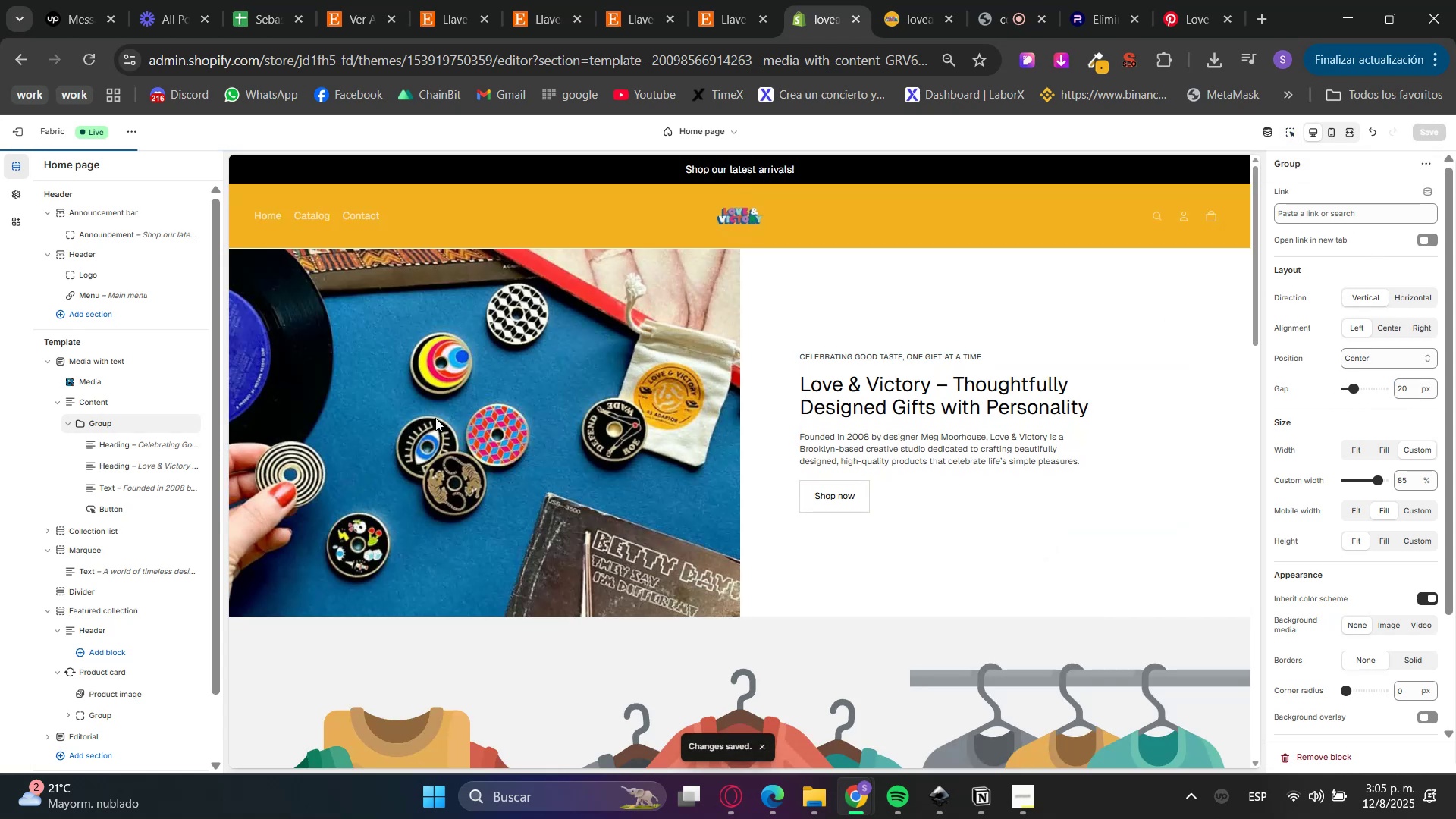 
left_click([11, 187])
 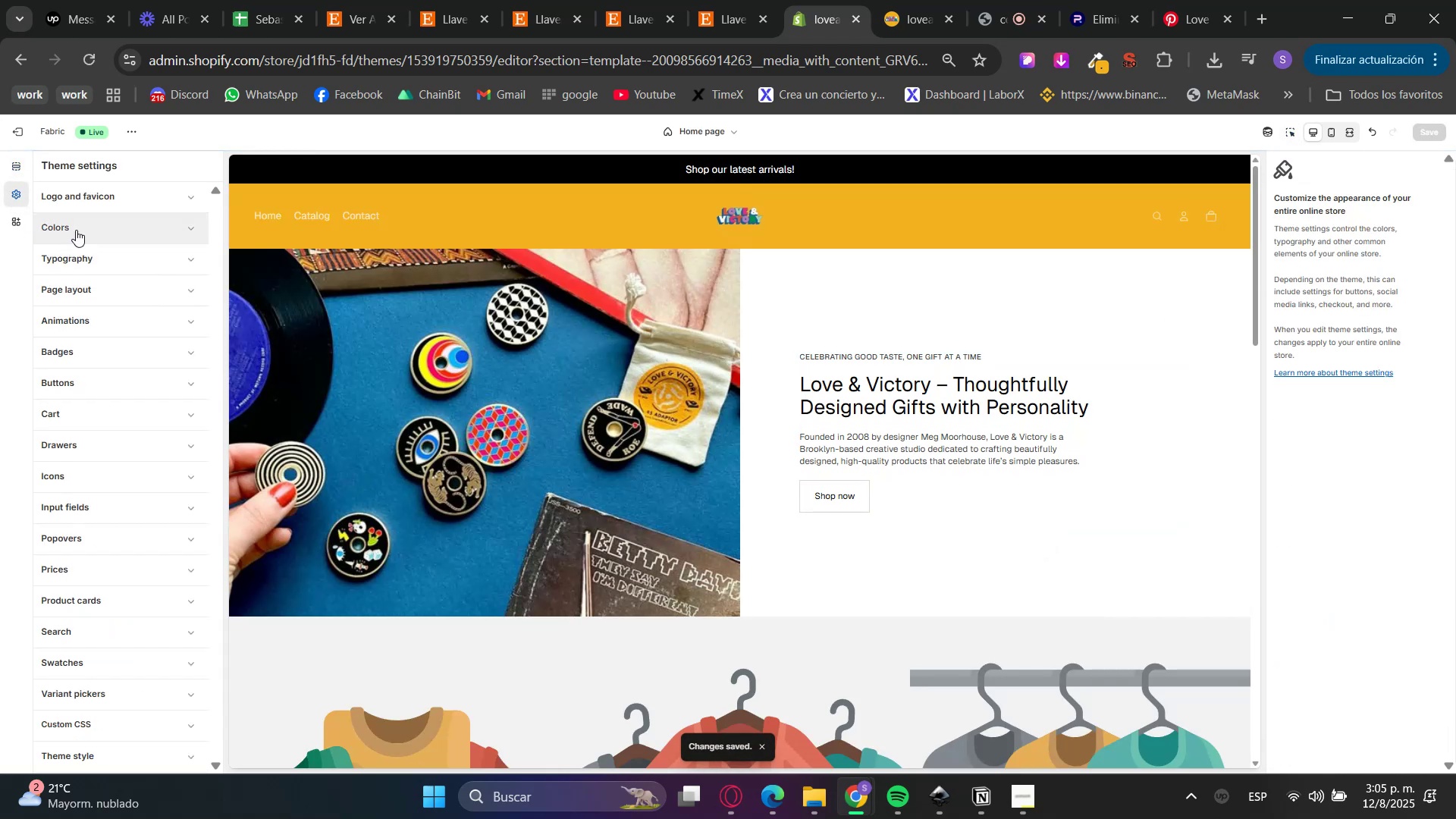 
double_click([76, 230])
 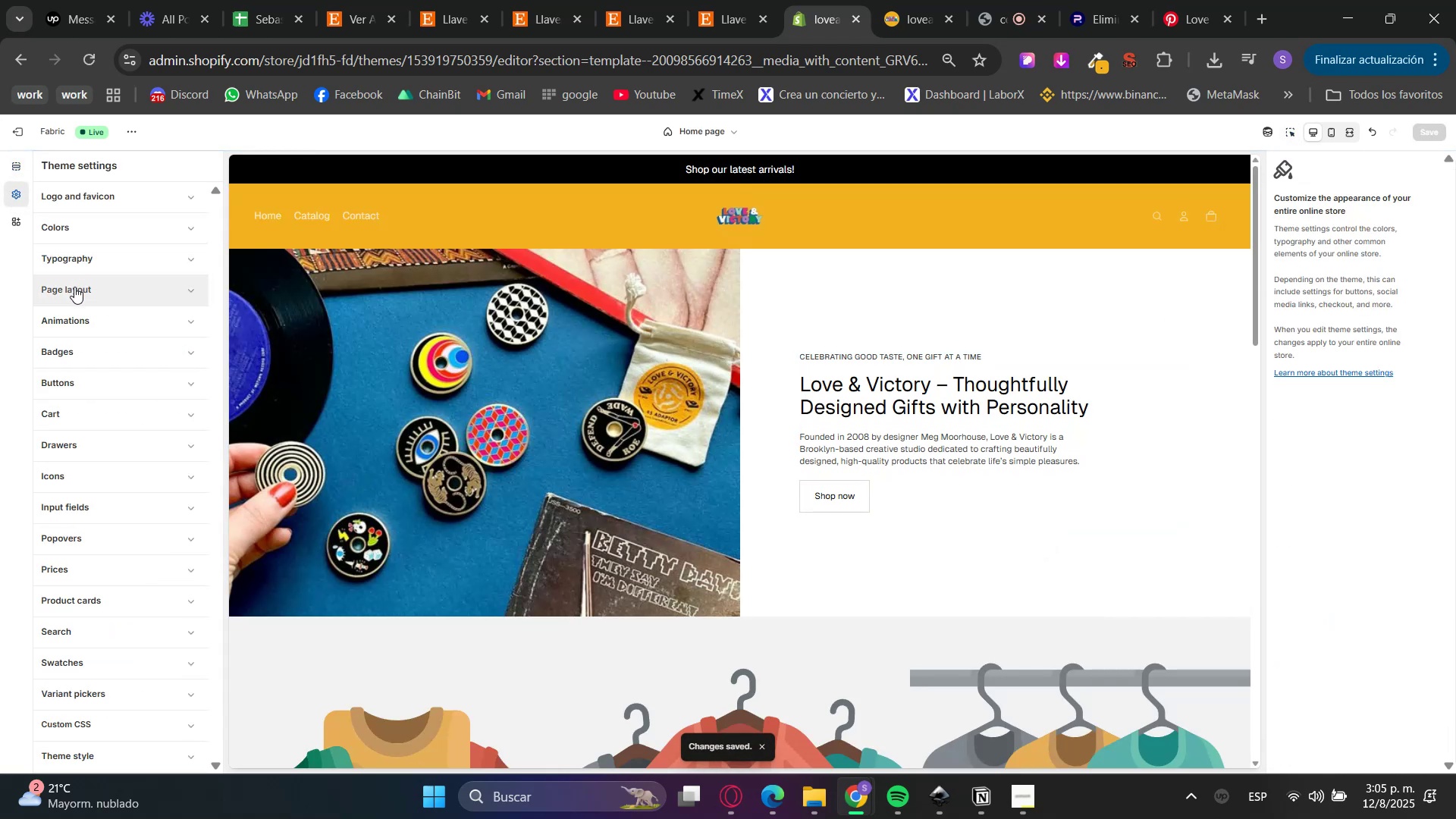 
left_click([74, 259])
 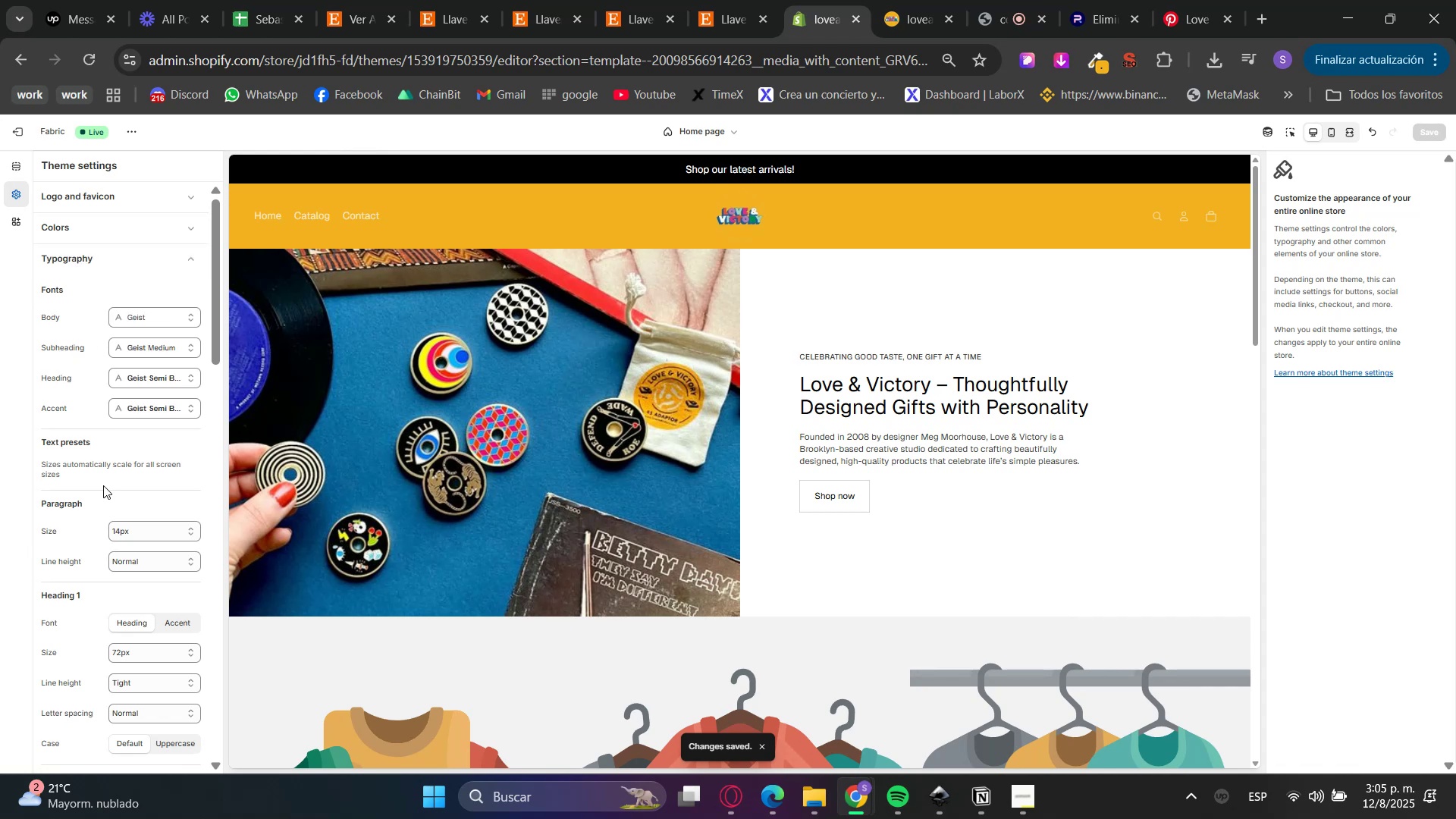 
left_click([127, 379])
 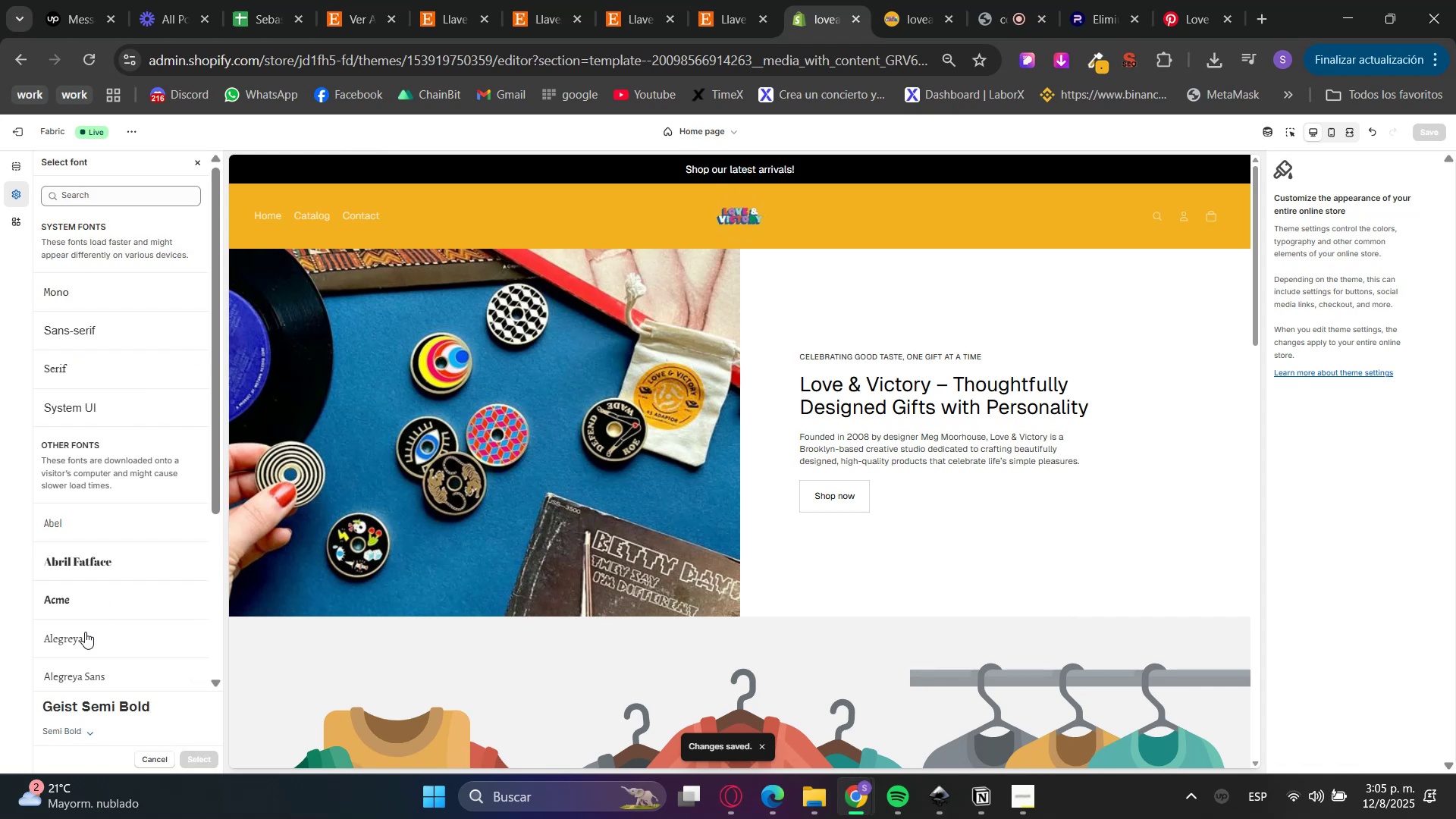 
left_click([134, 189])
 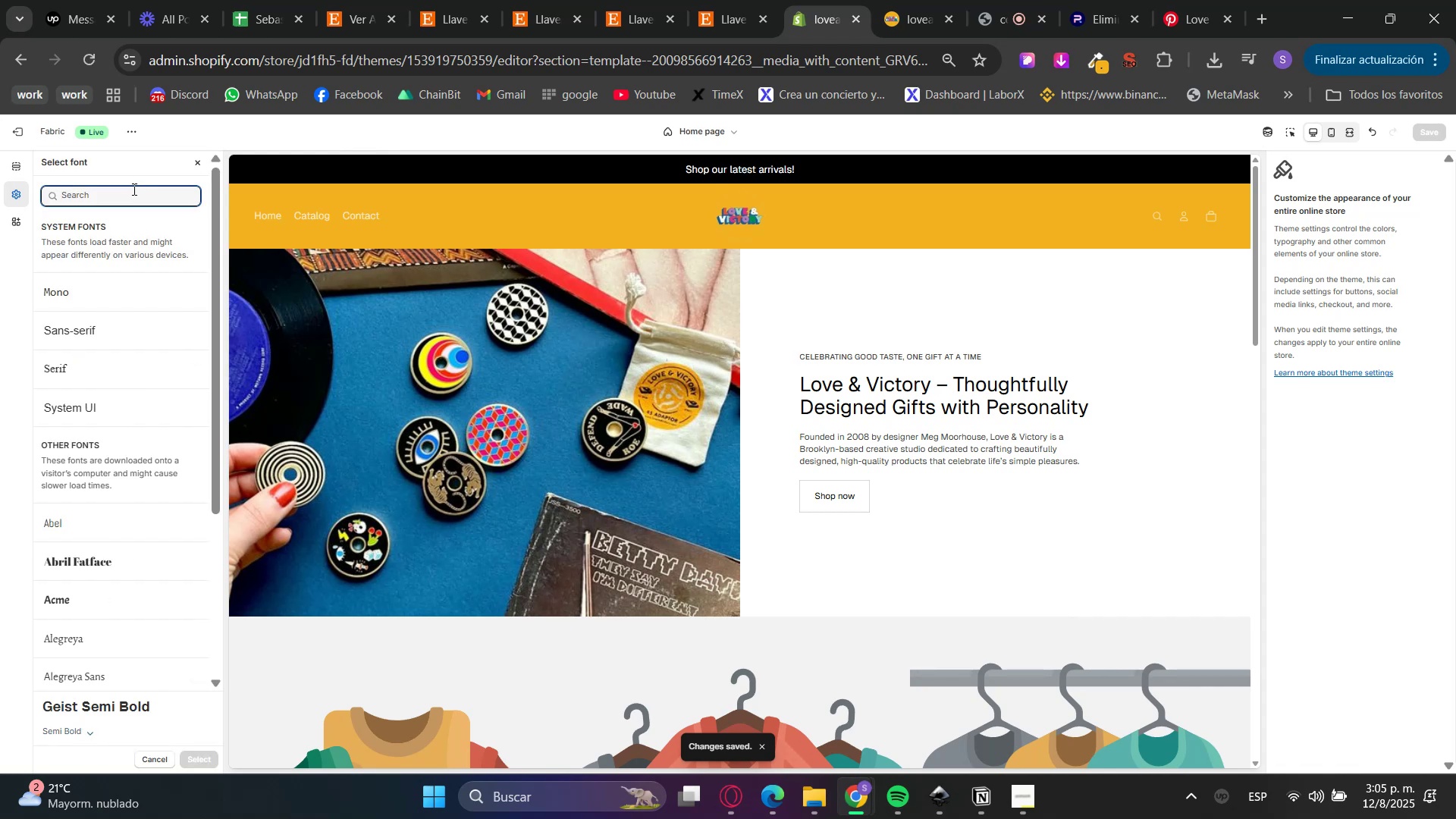 
type(poppins)
 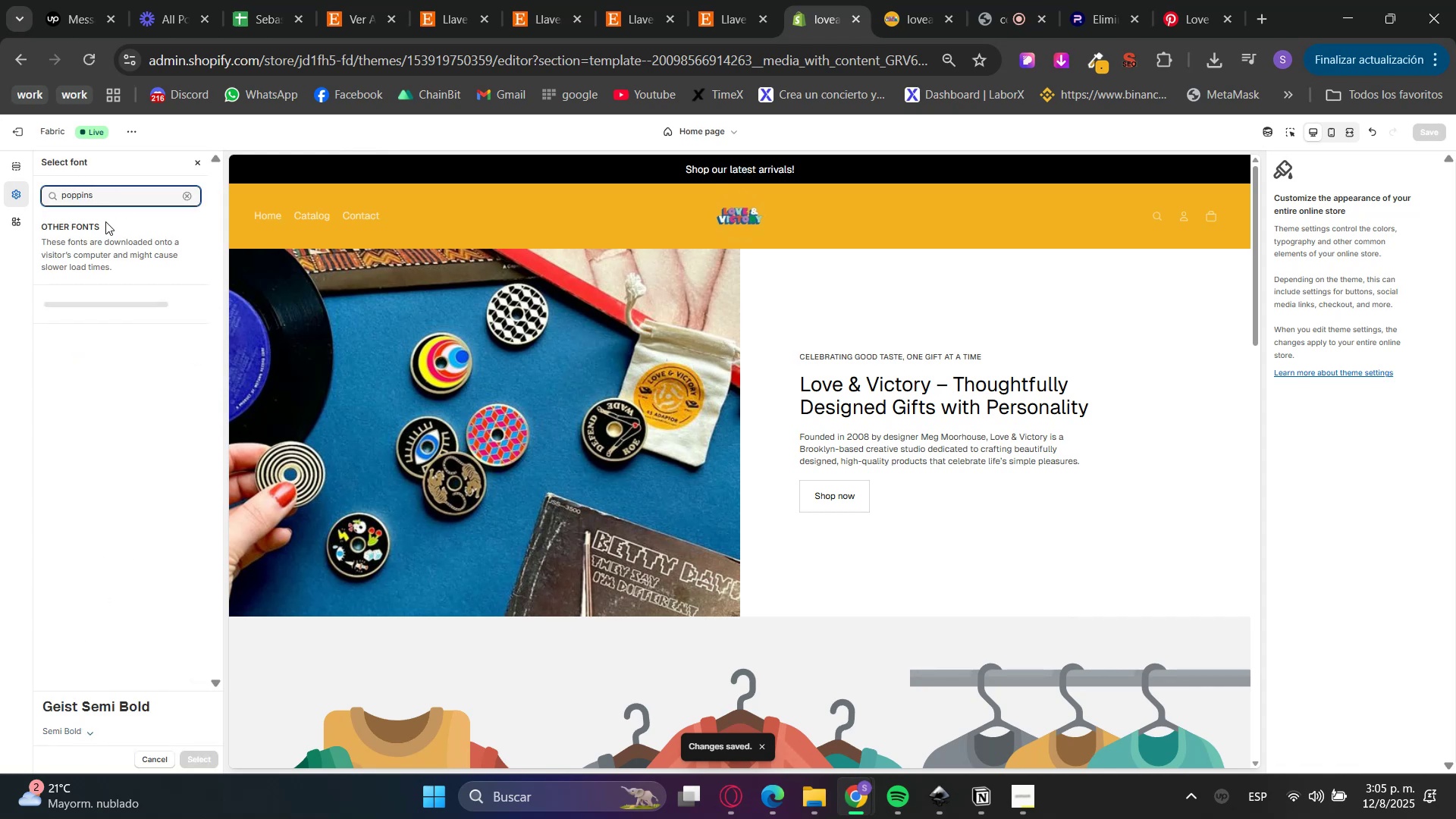 
left_click([102, 295])
 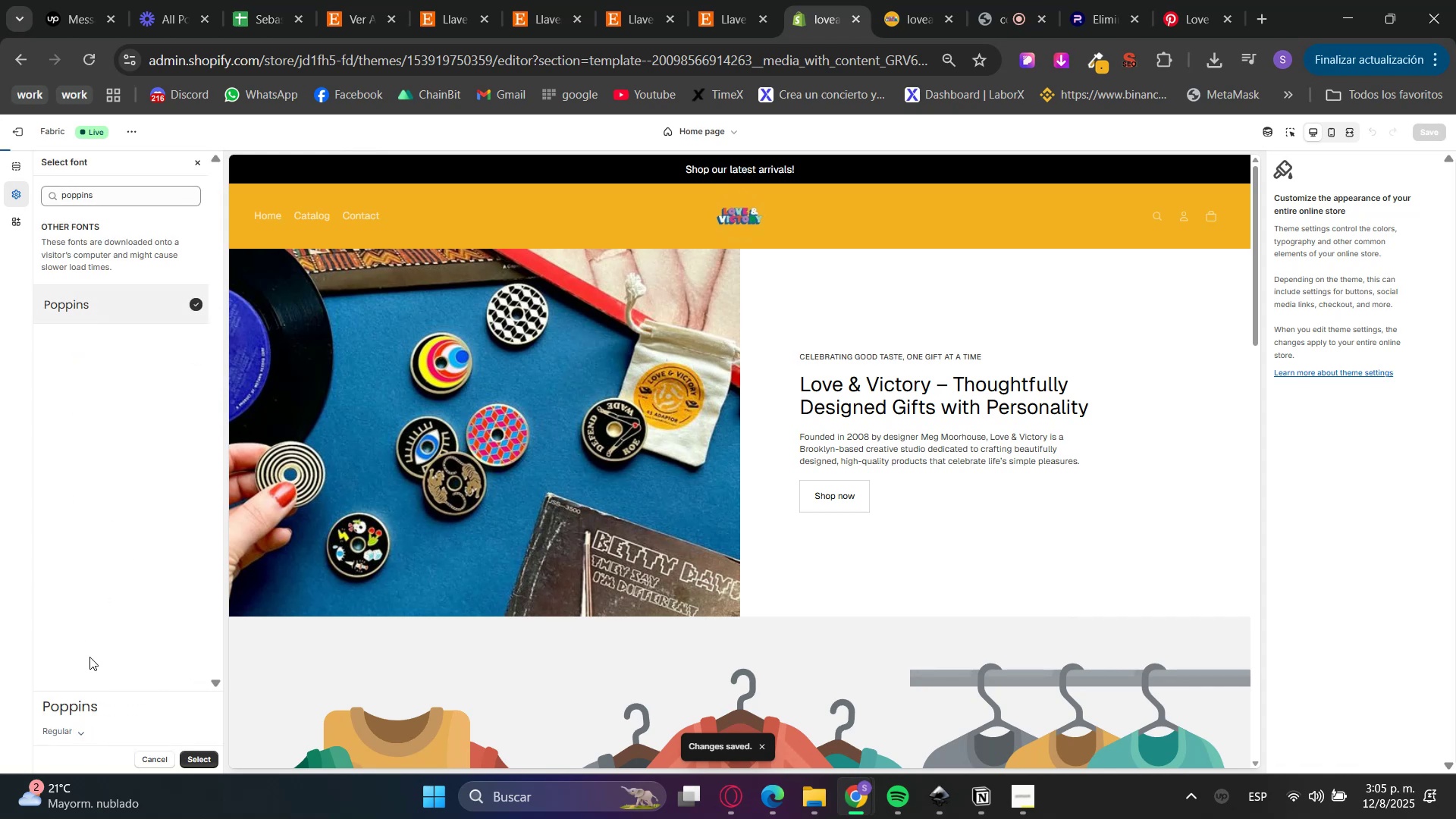 
left_click([69, 736])
 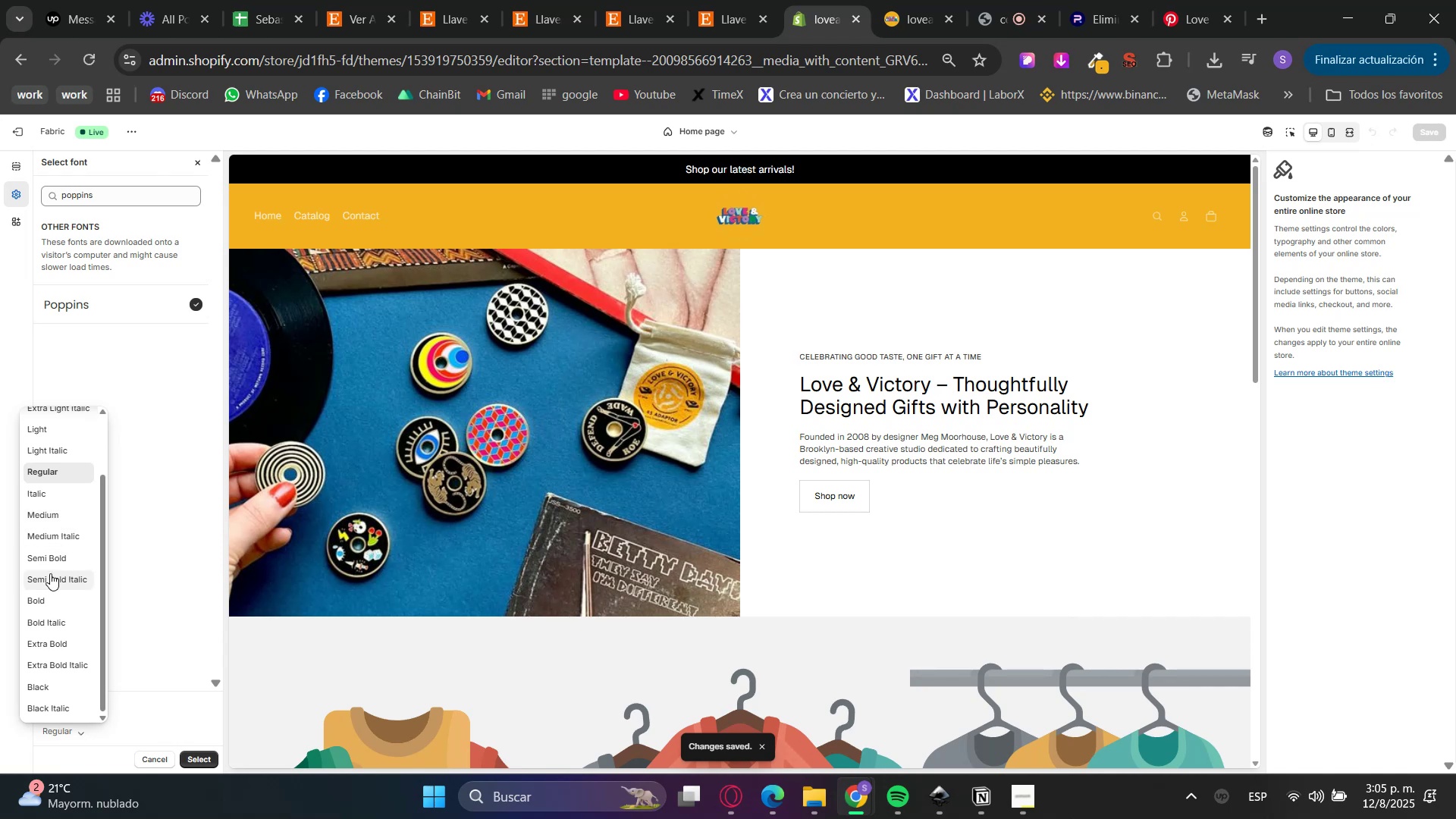 
left_click([45, 561])
 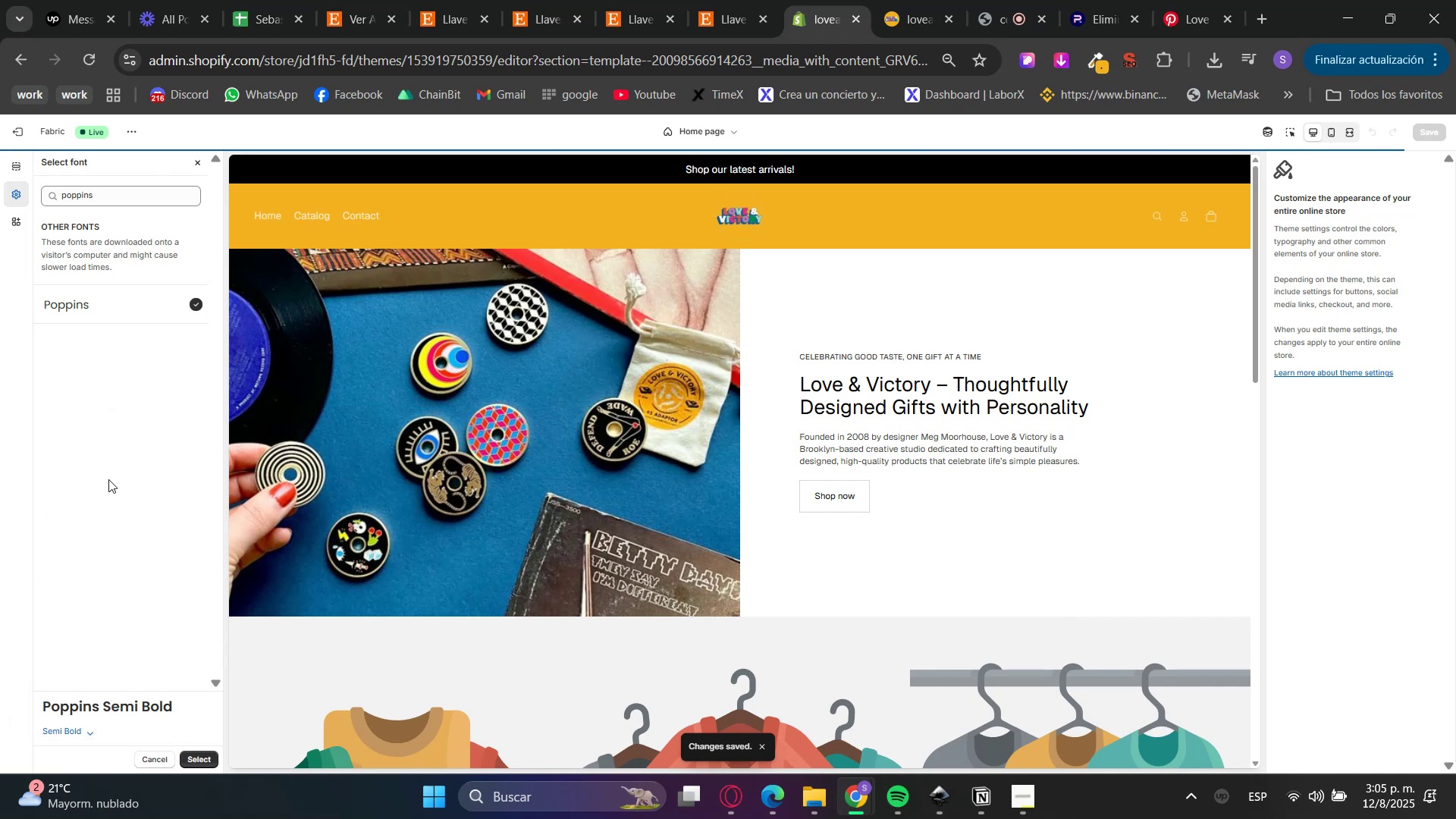 
left_click([199, 762])
 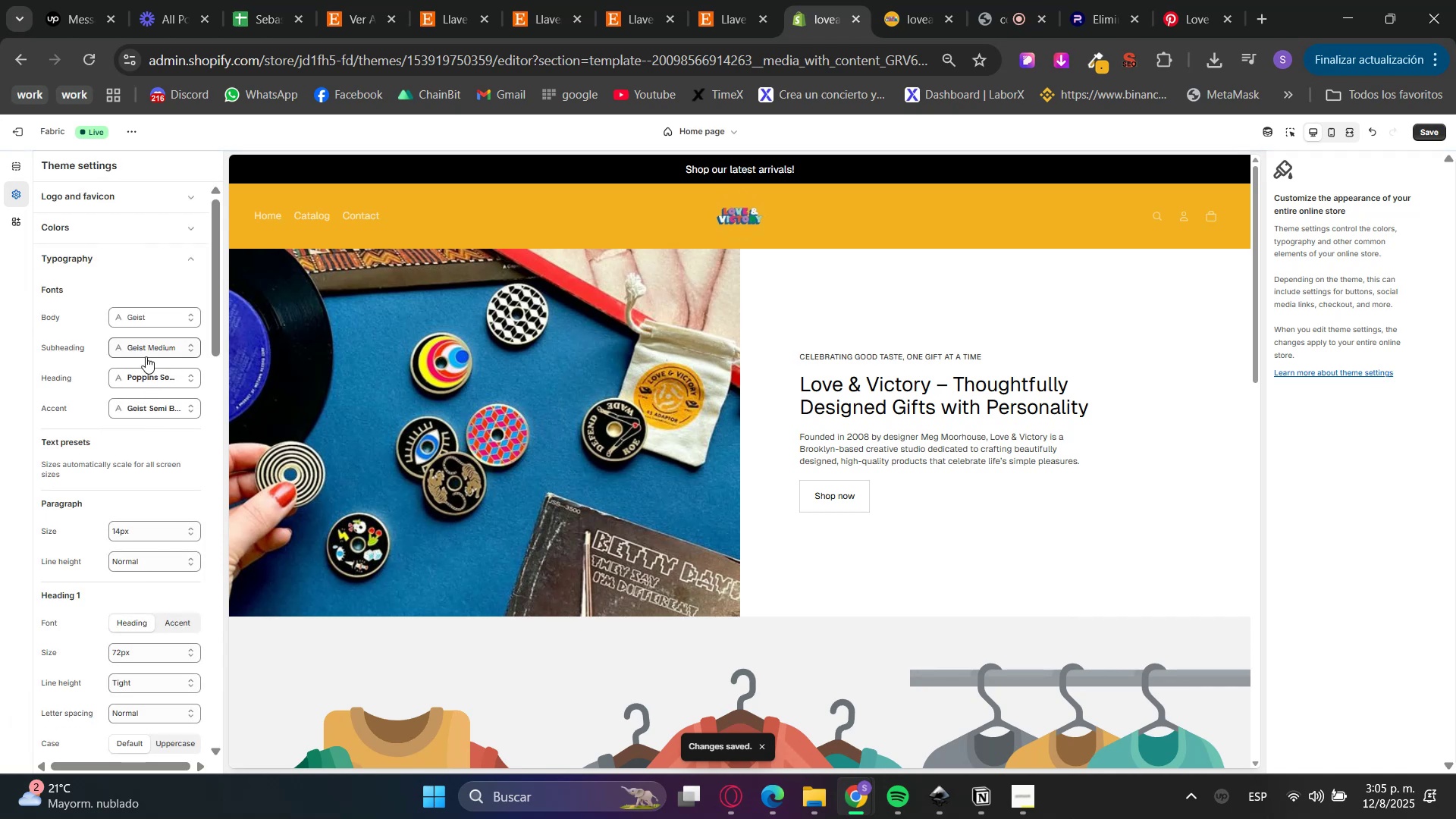 
left_click([140, 377])
 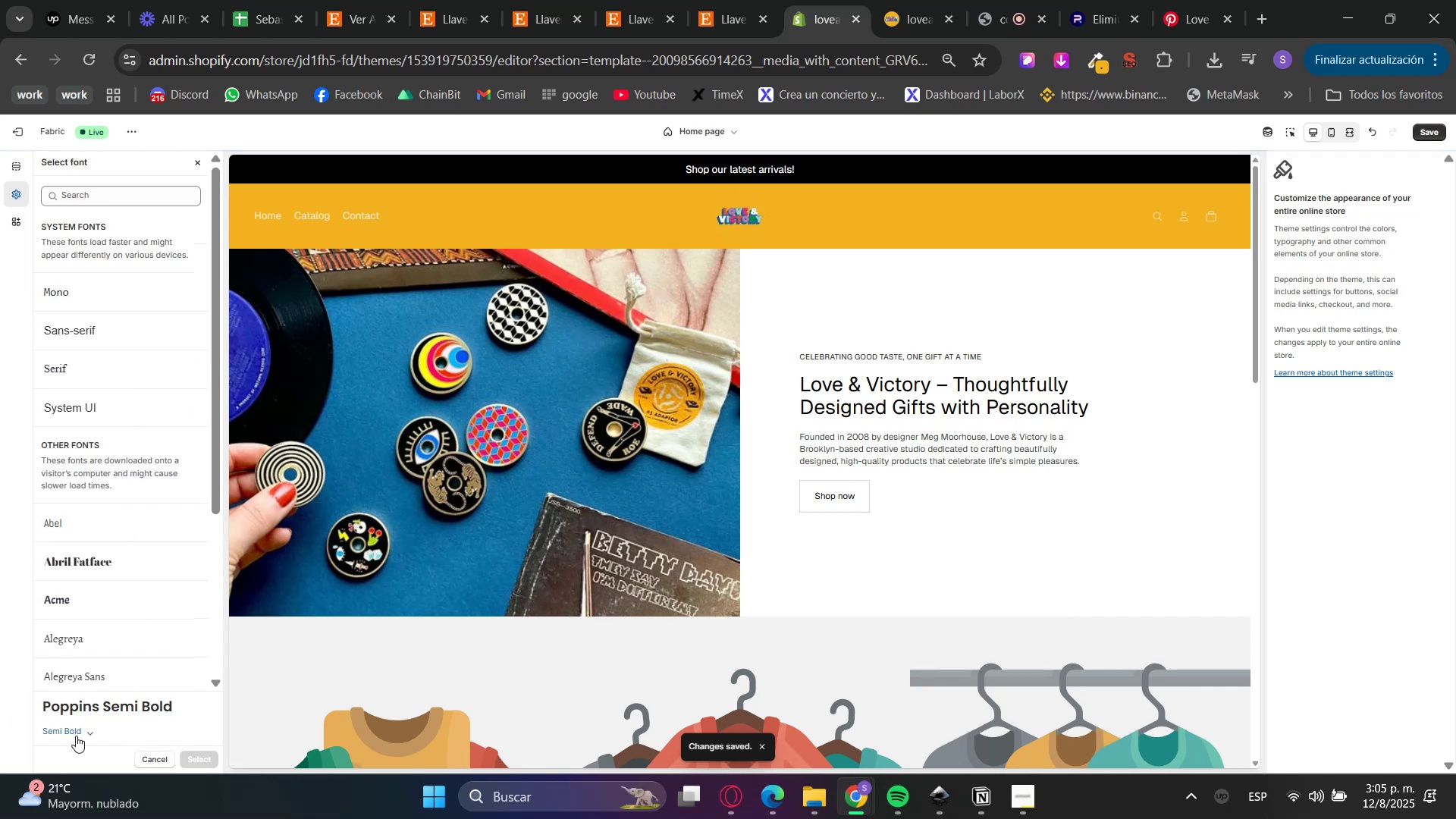 
left_click([72, 732])
 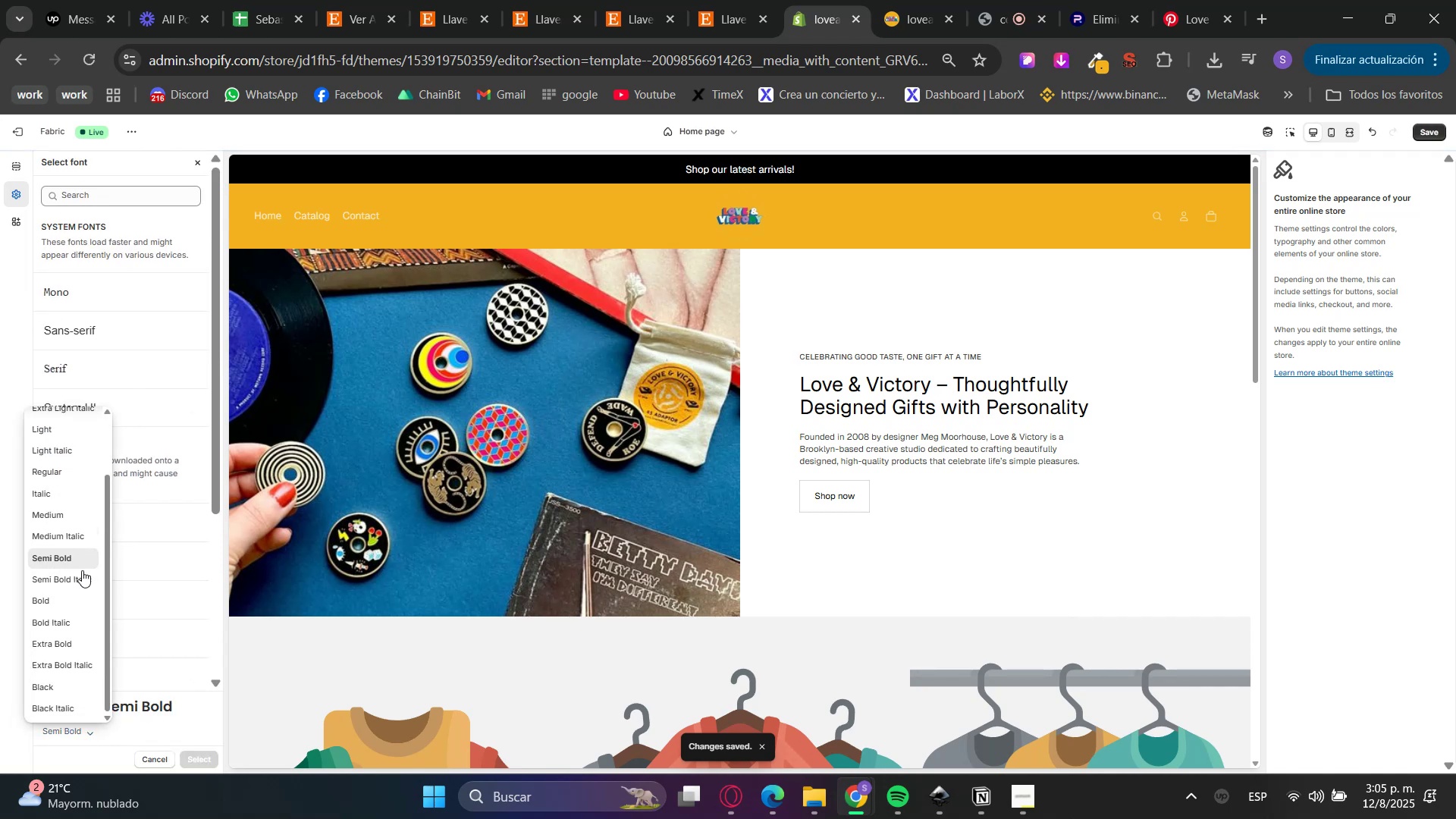 
left_click([69, 602])
 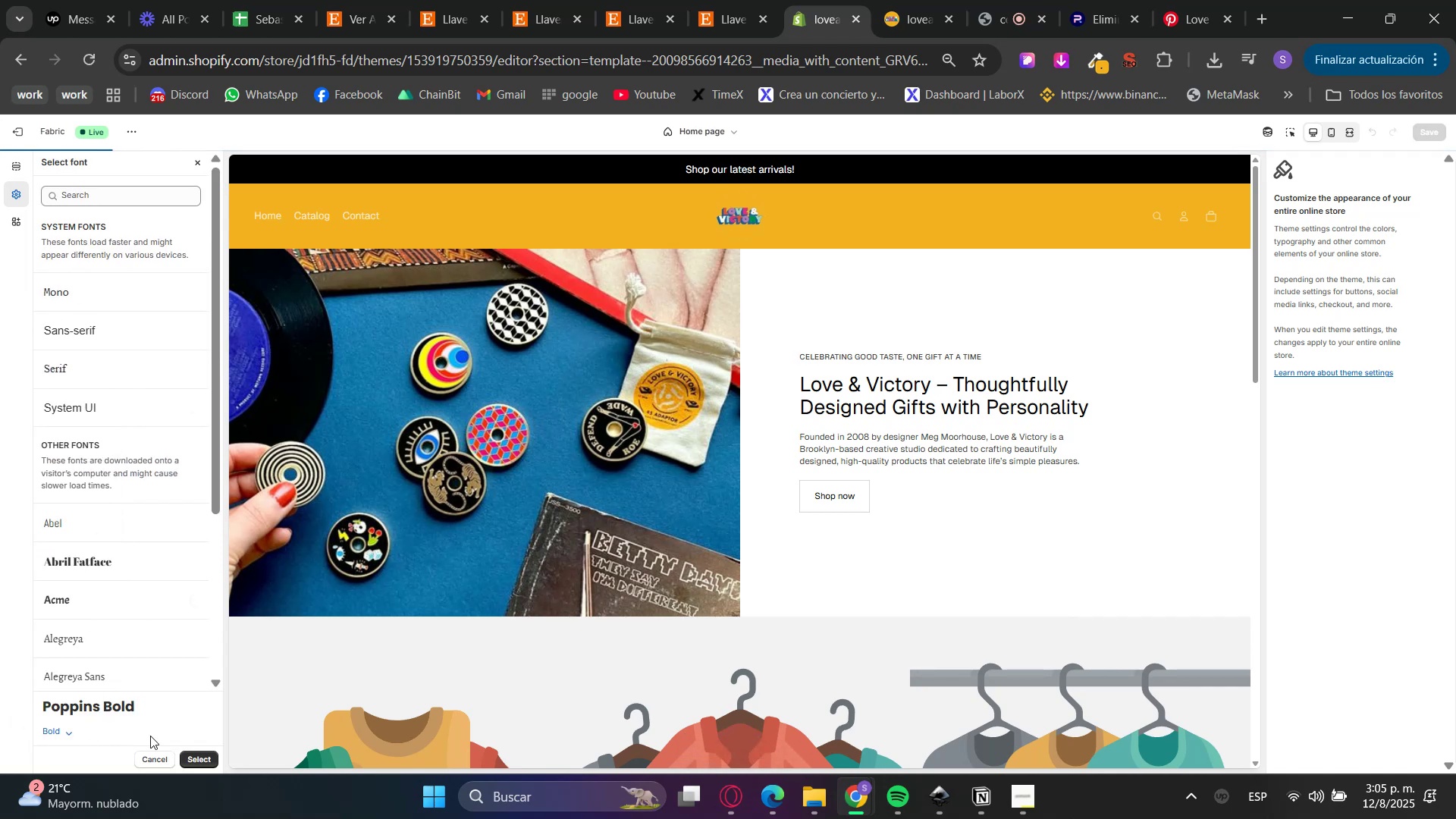 
left_click([199, 761])
 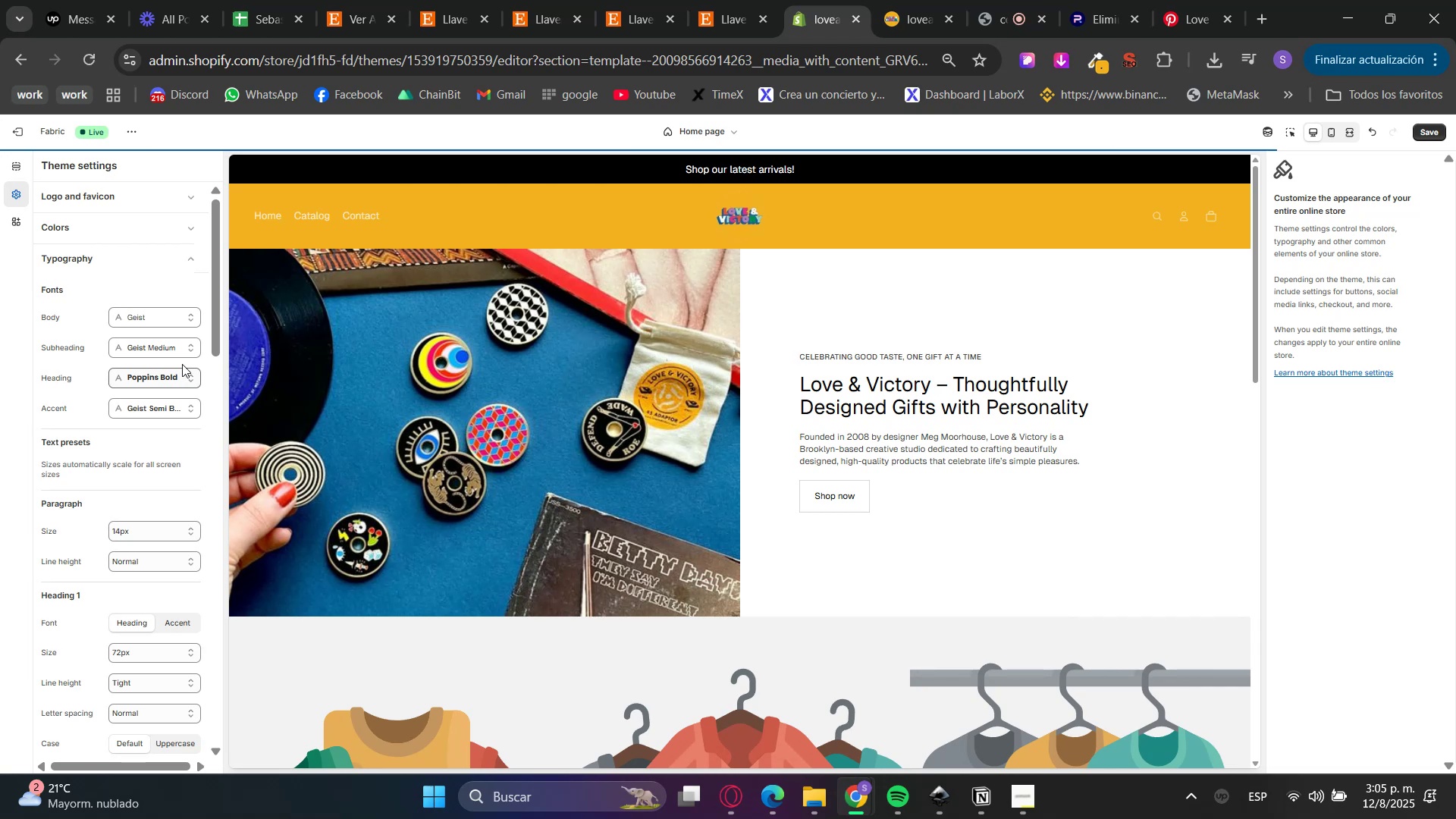 
left_click([176, 351])
 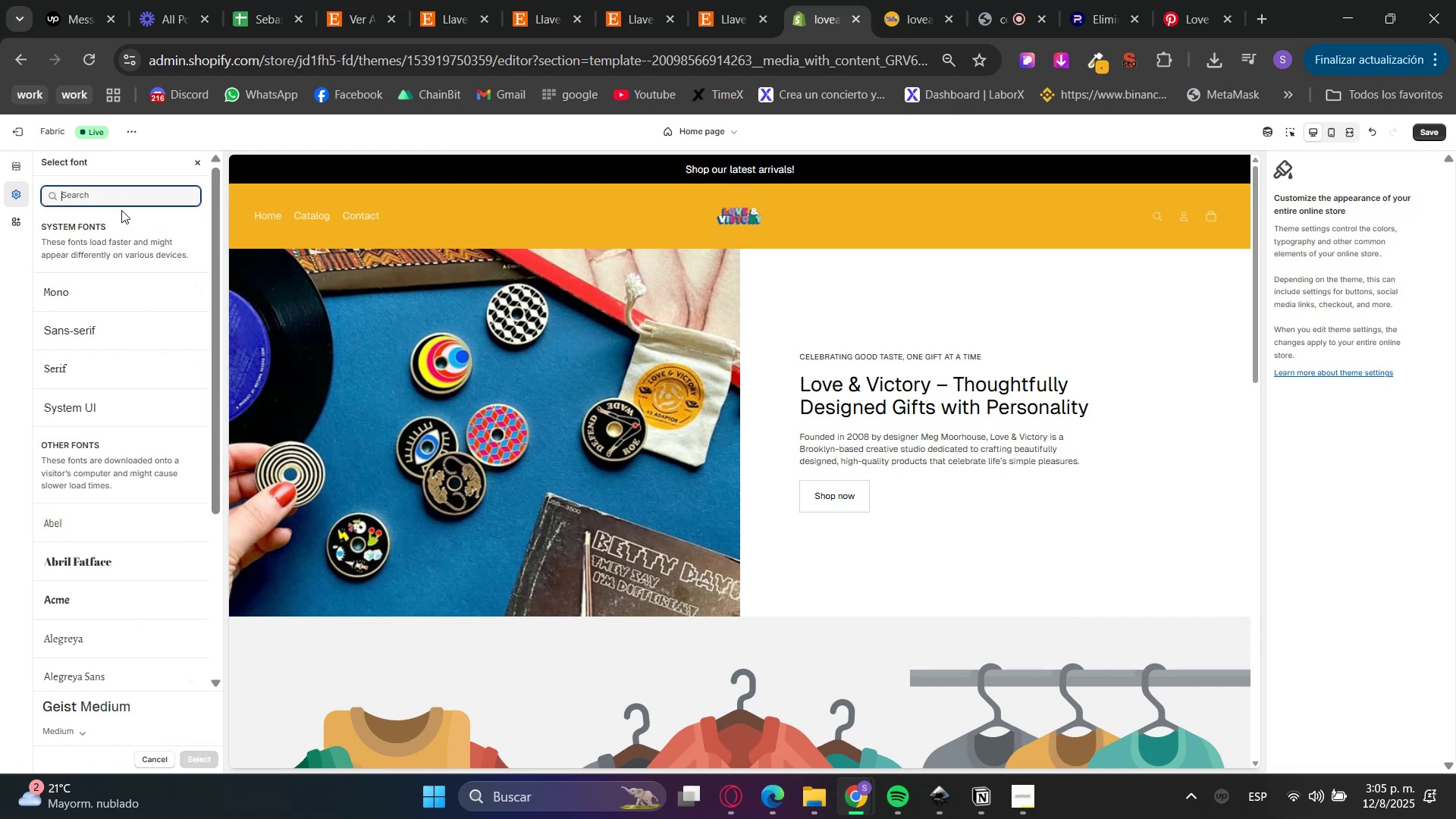 
type(poppins)
 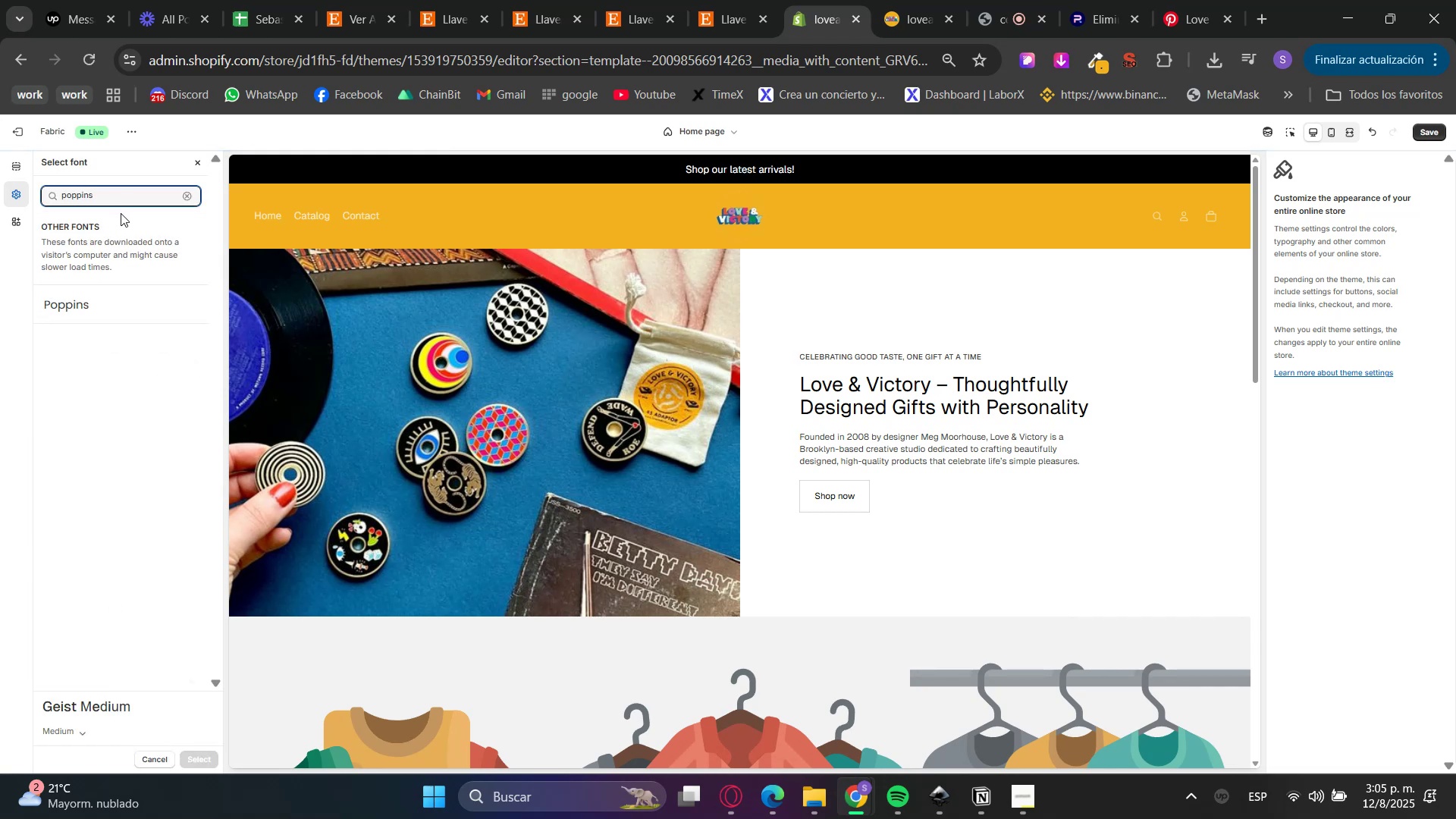 
left_click([67, 315])
 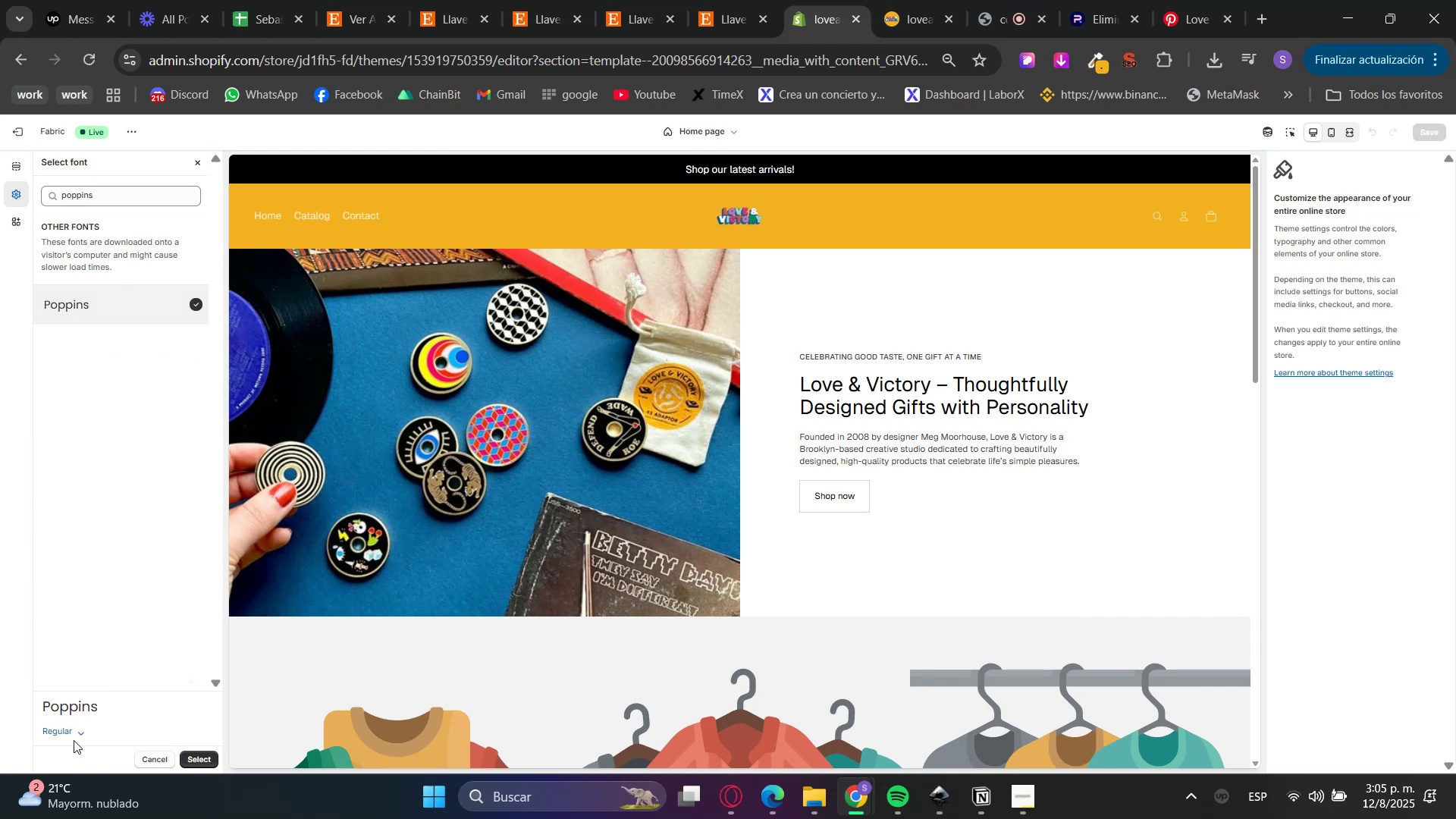 
double_click([67, 732])
 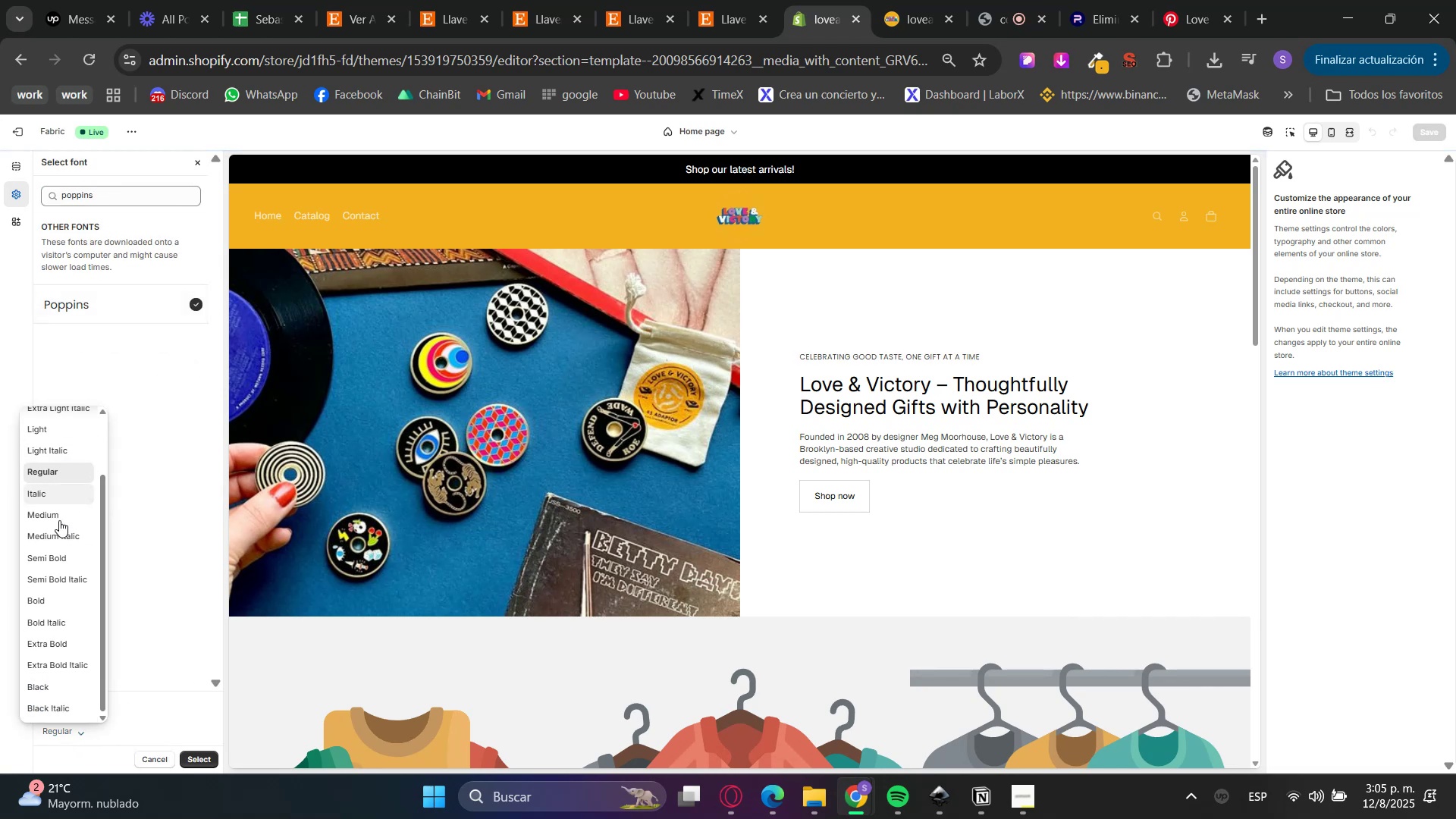 
left_click([58, 554])
 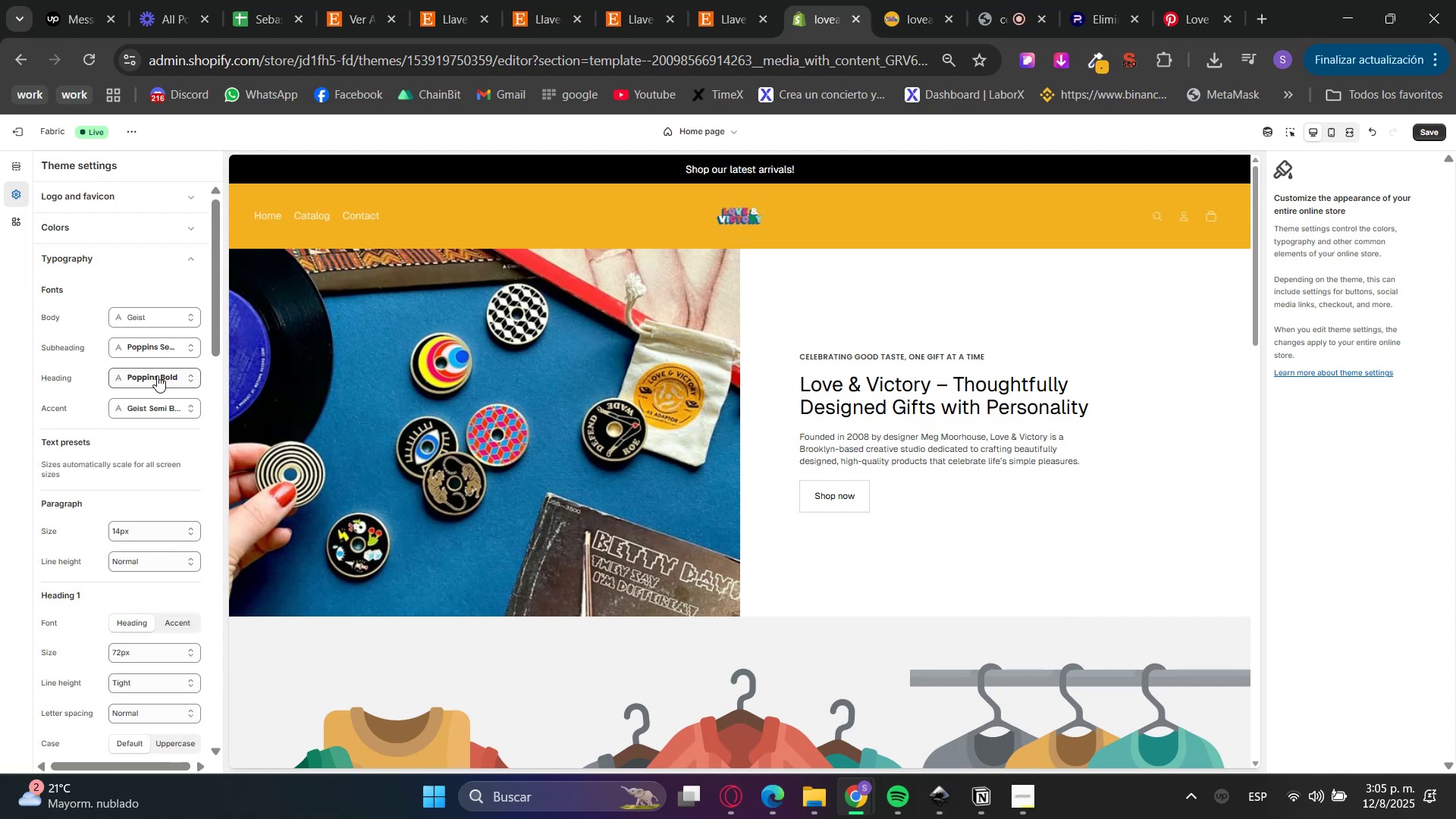 
wait(5.67)
 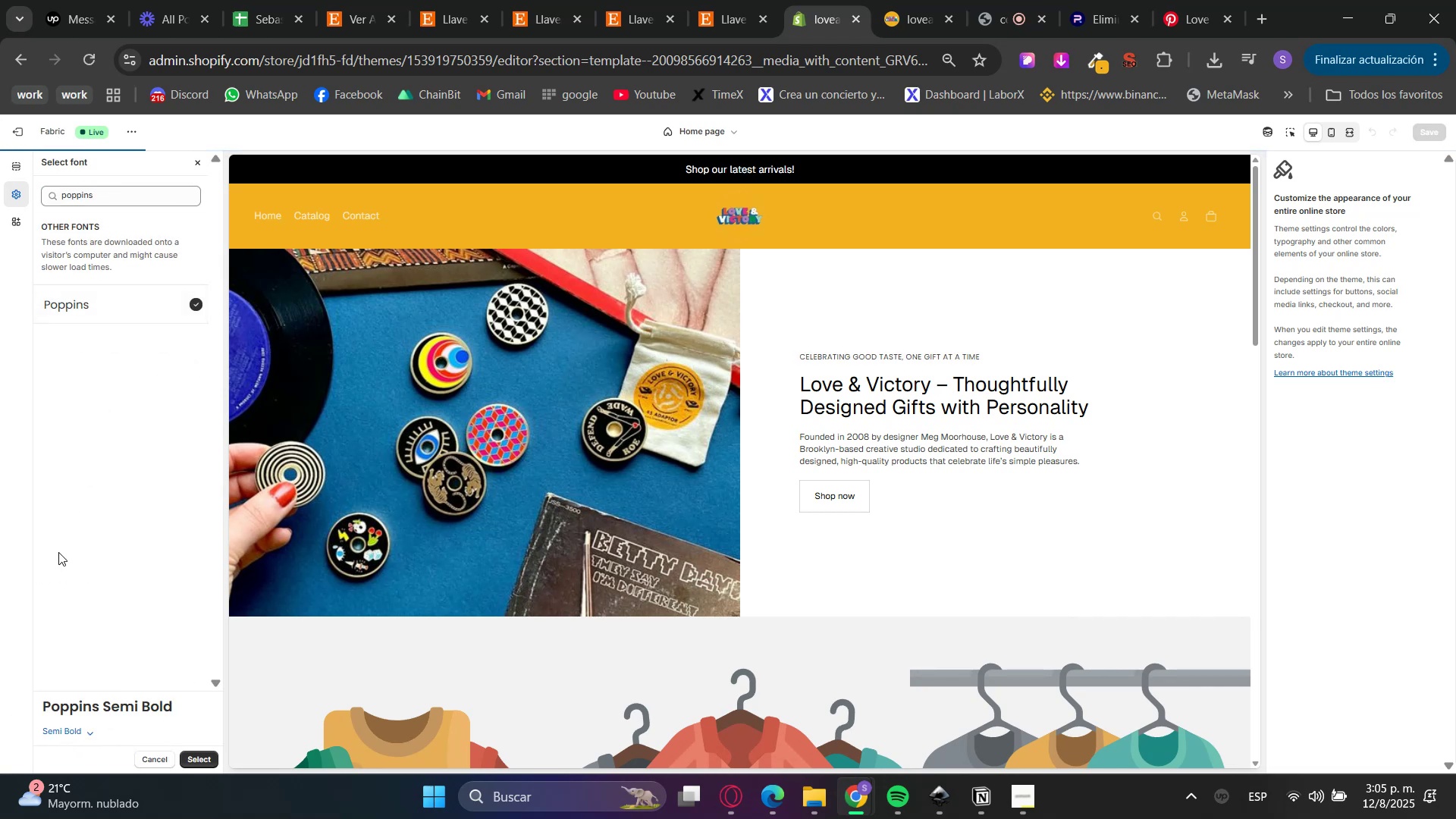 
left_click([148, 317])
 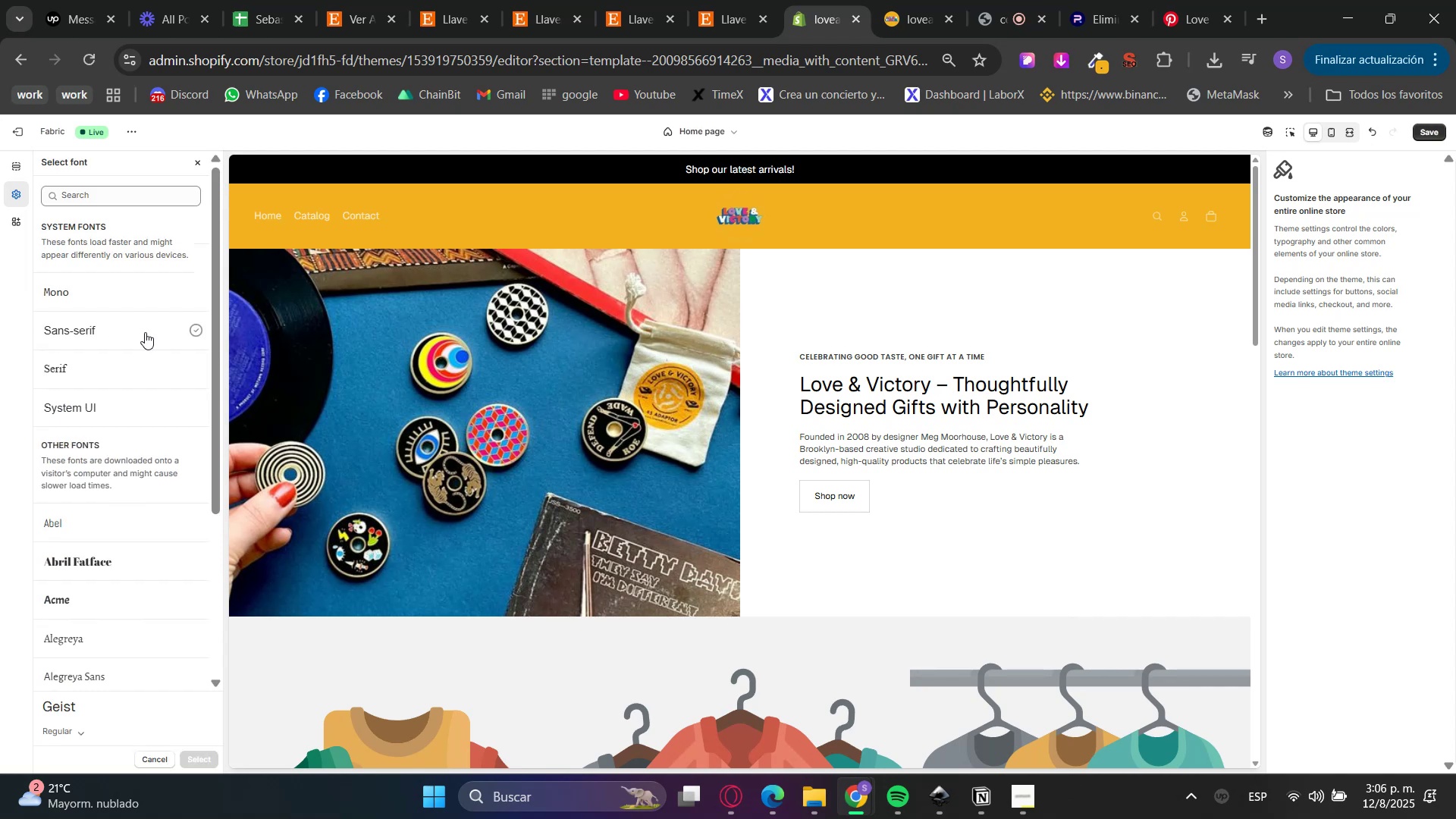 
left_click([120, 193])
 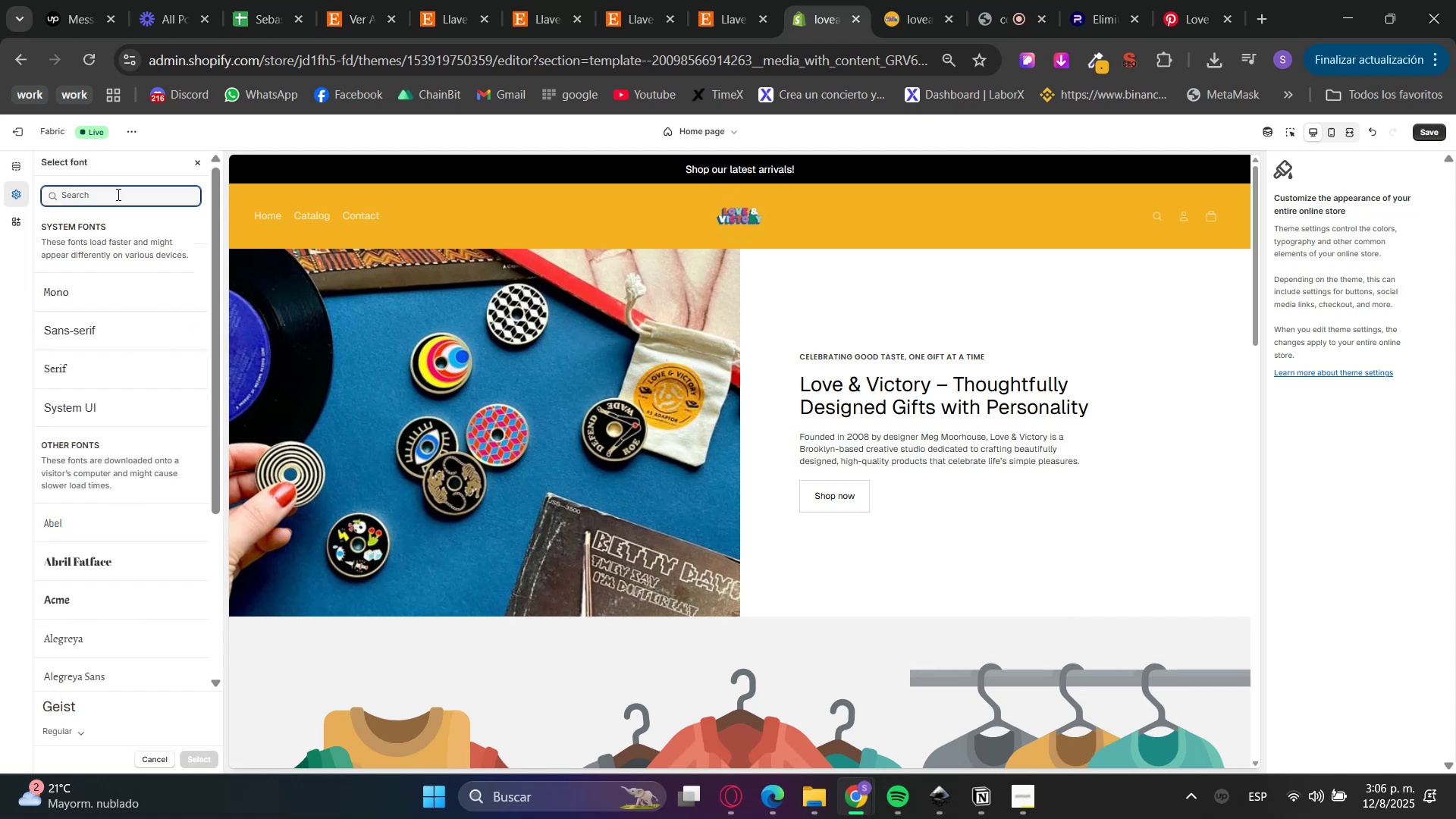 
type(monse)
key(Backspace)
key(Backspace)
type(t)
 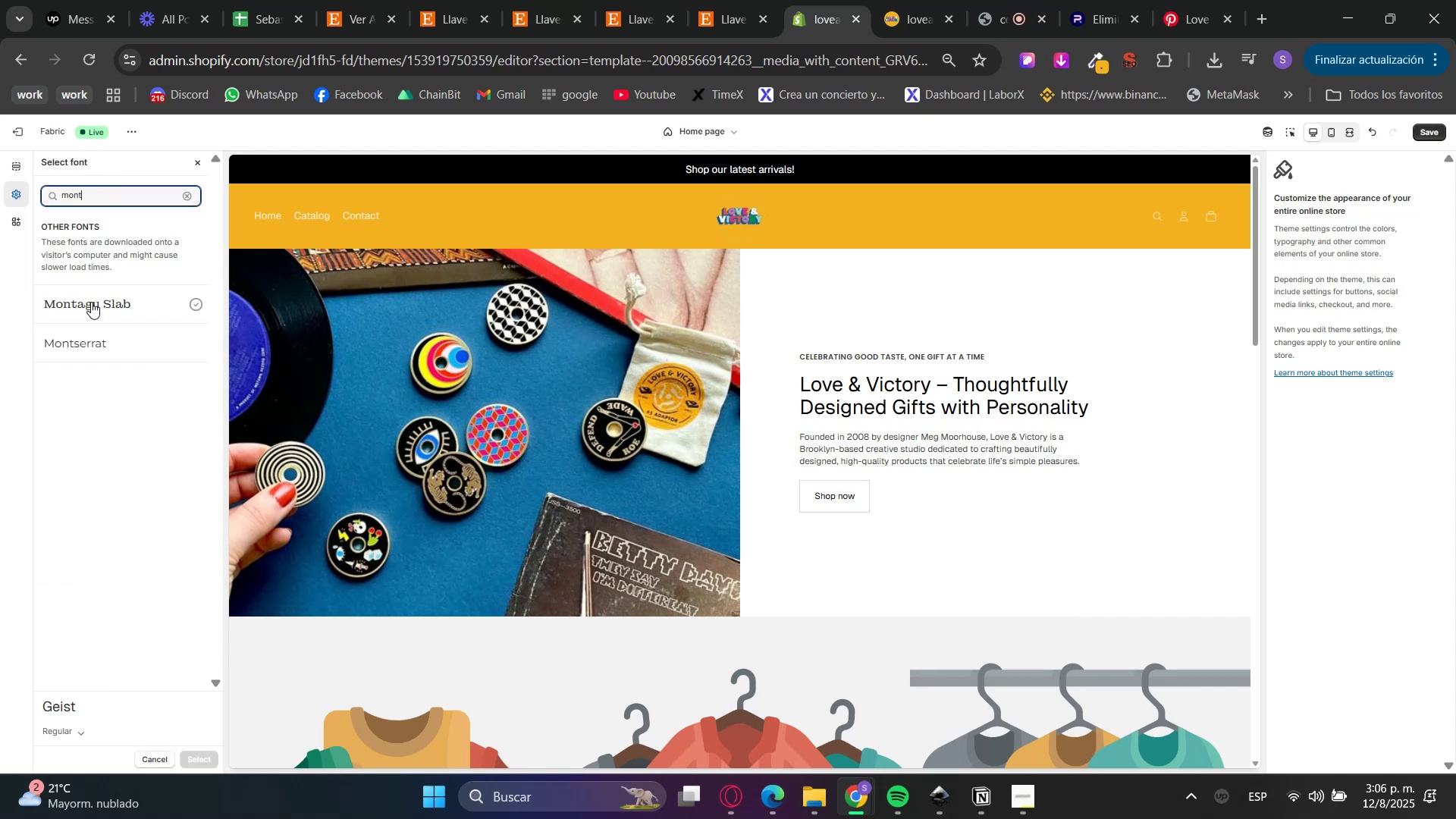 
left_click([96, 342])
 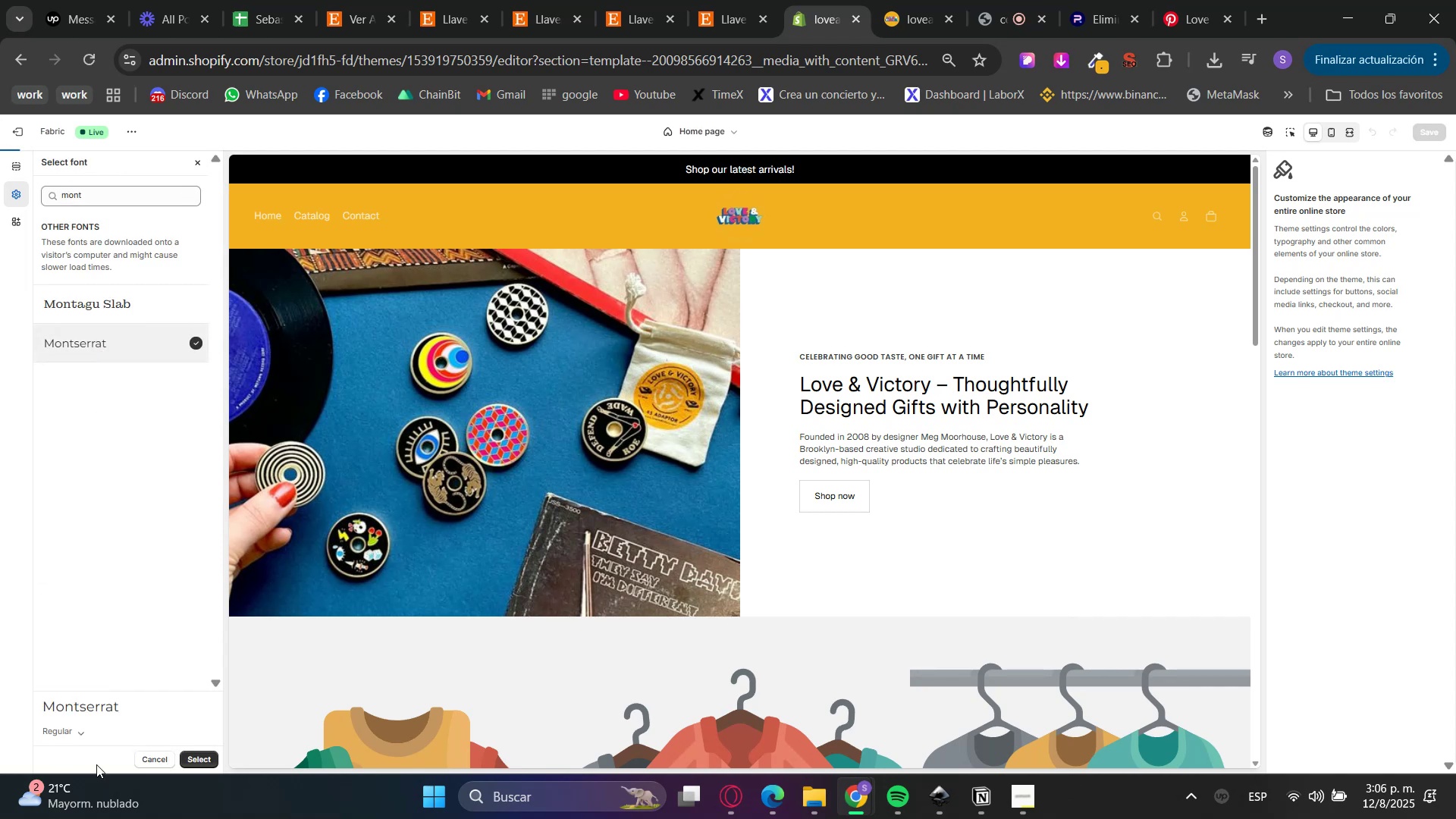 
left_click([204, 764])
 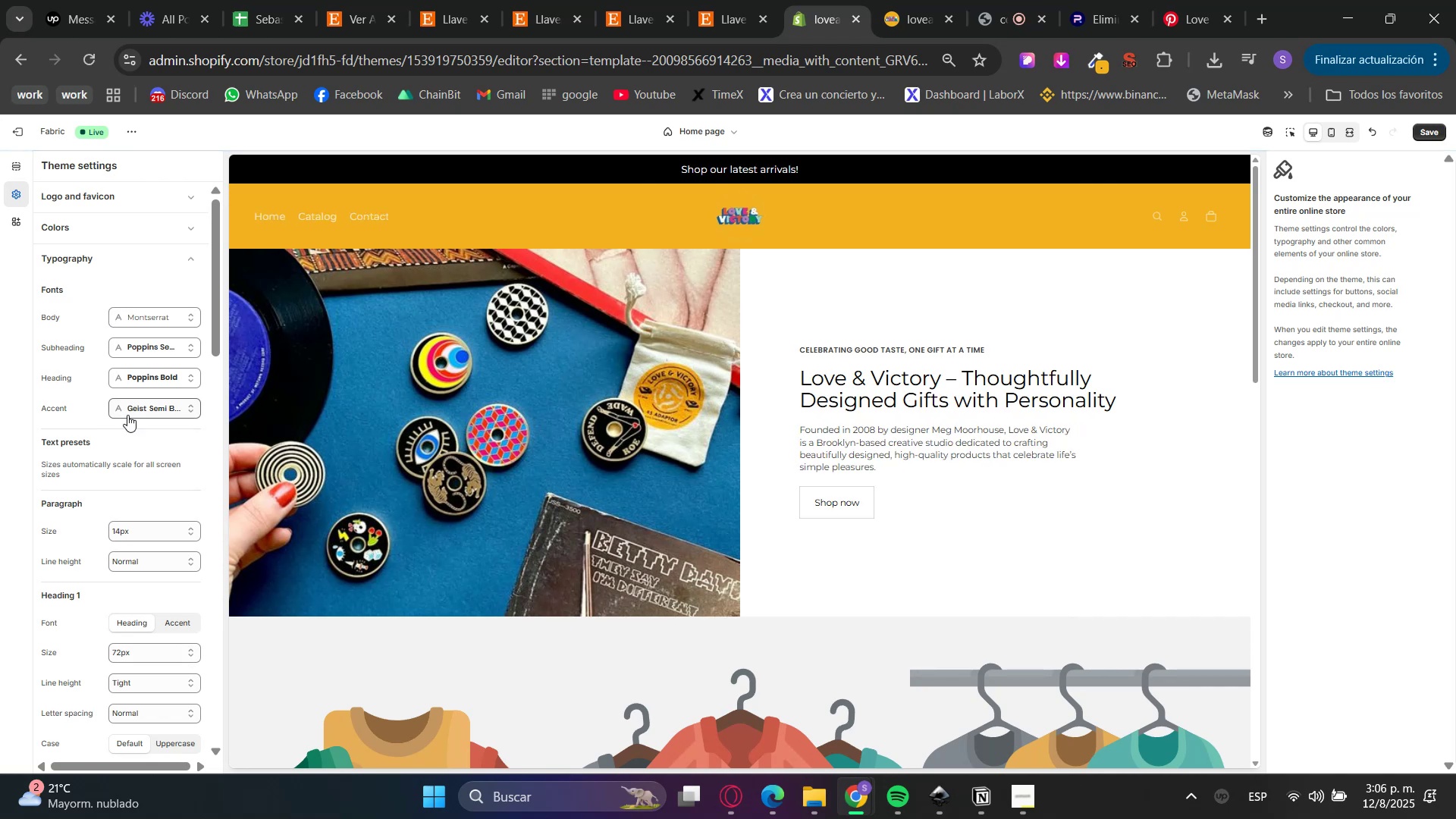 
left_click([146, 415])
 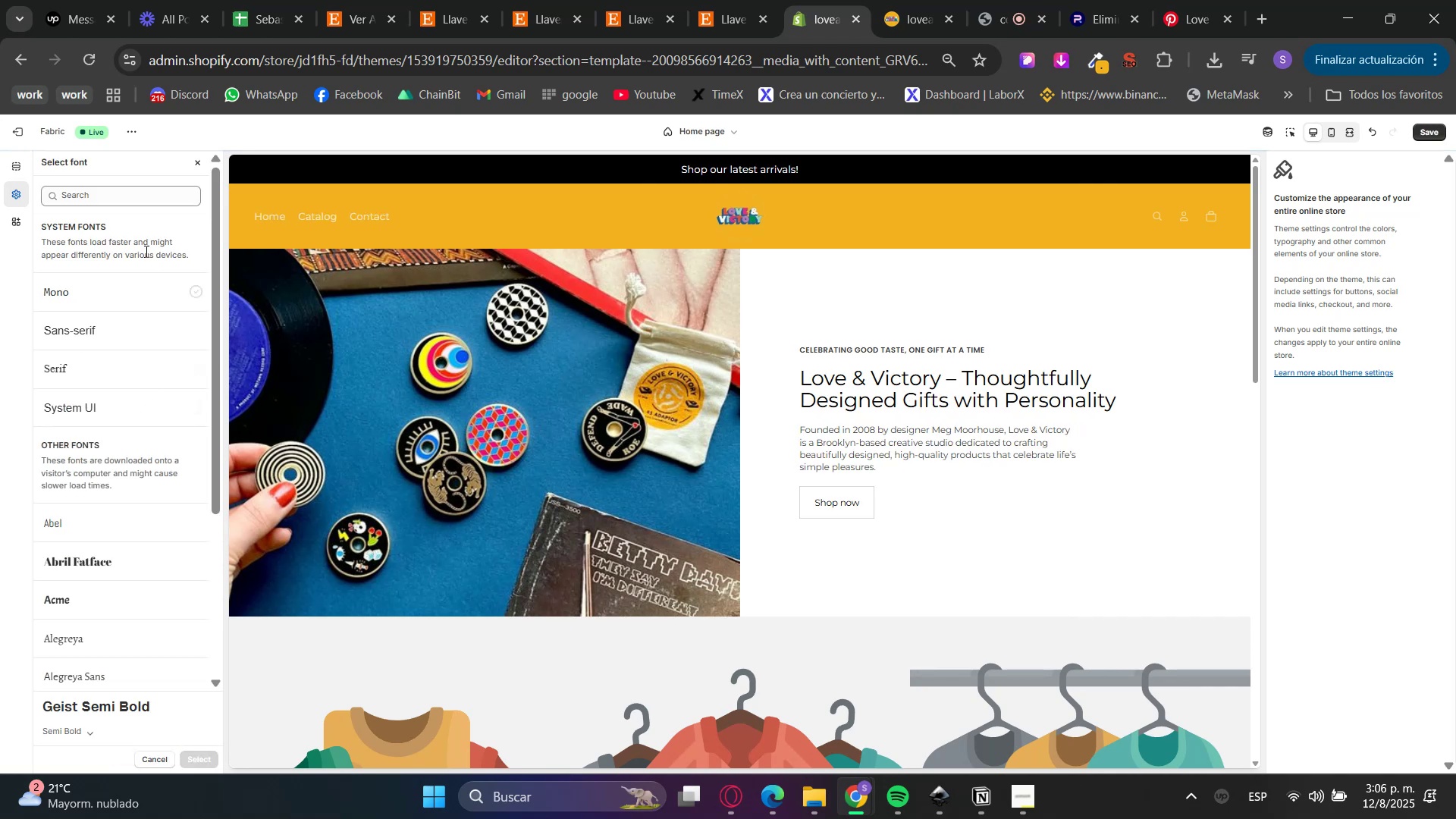 
left_click([134, 201])
 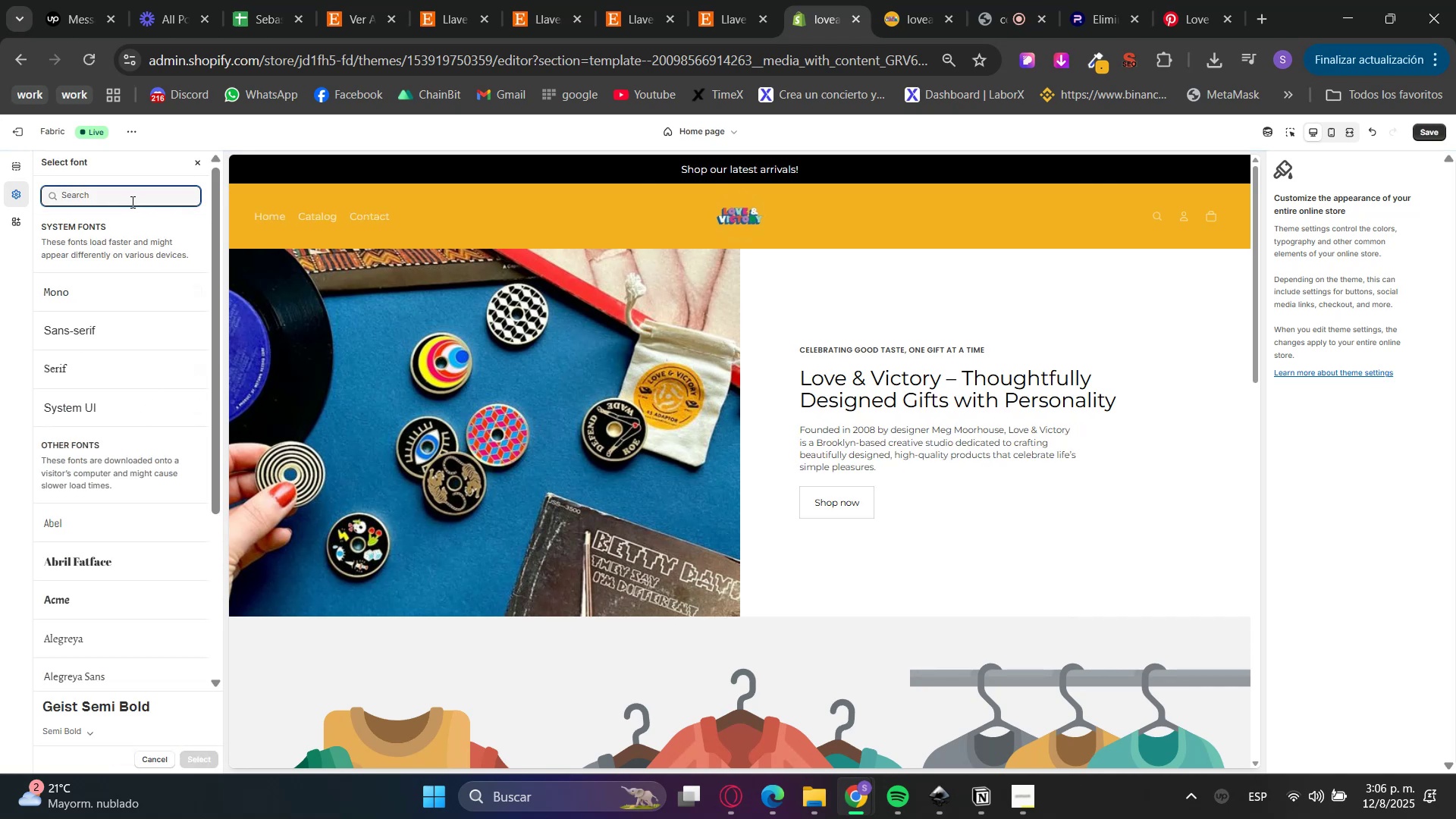 
type(monst)
key(Backspace)
key(Backspace)
type(ts)
 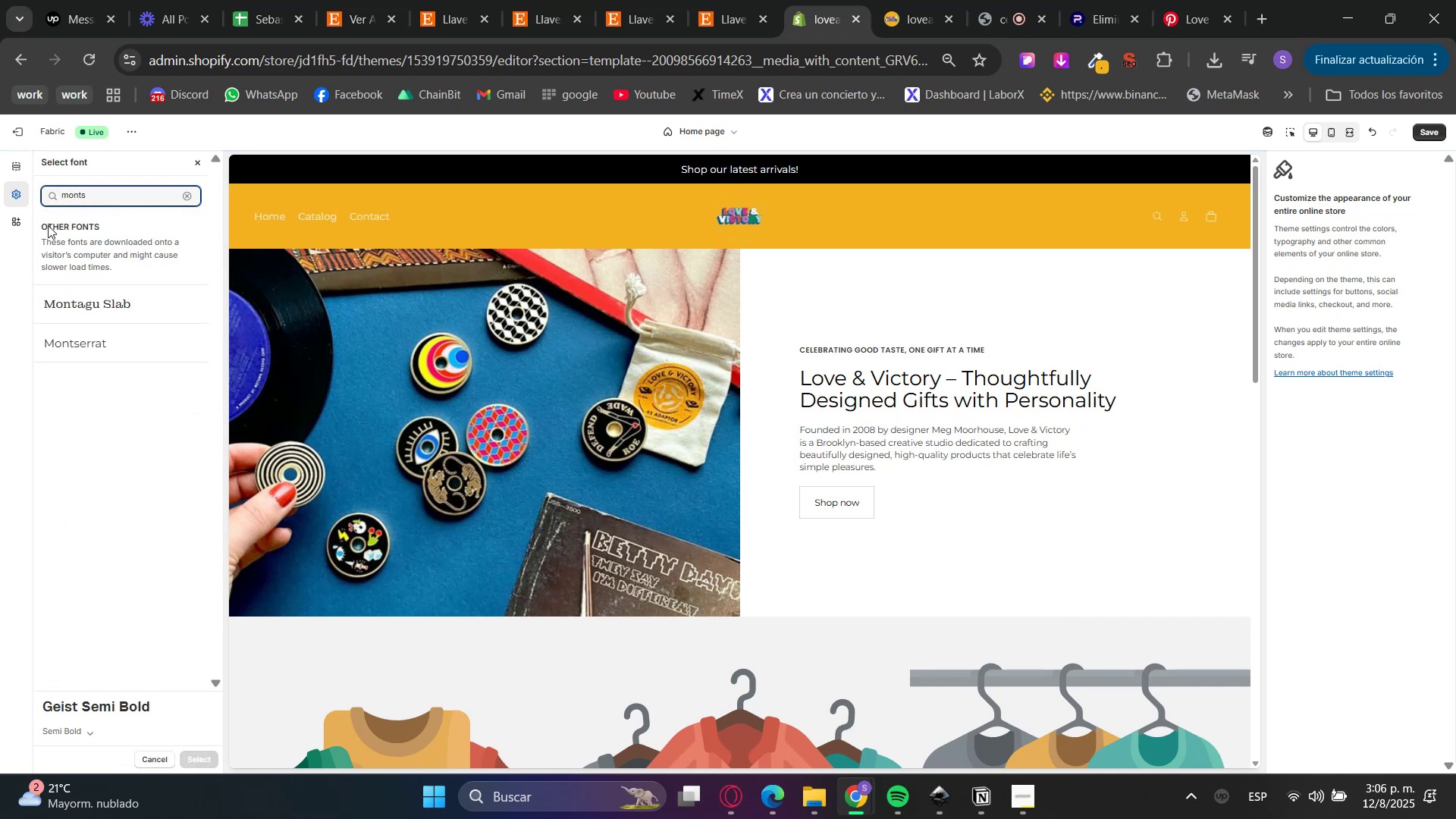 
left_click([86, 350])
 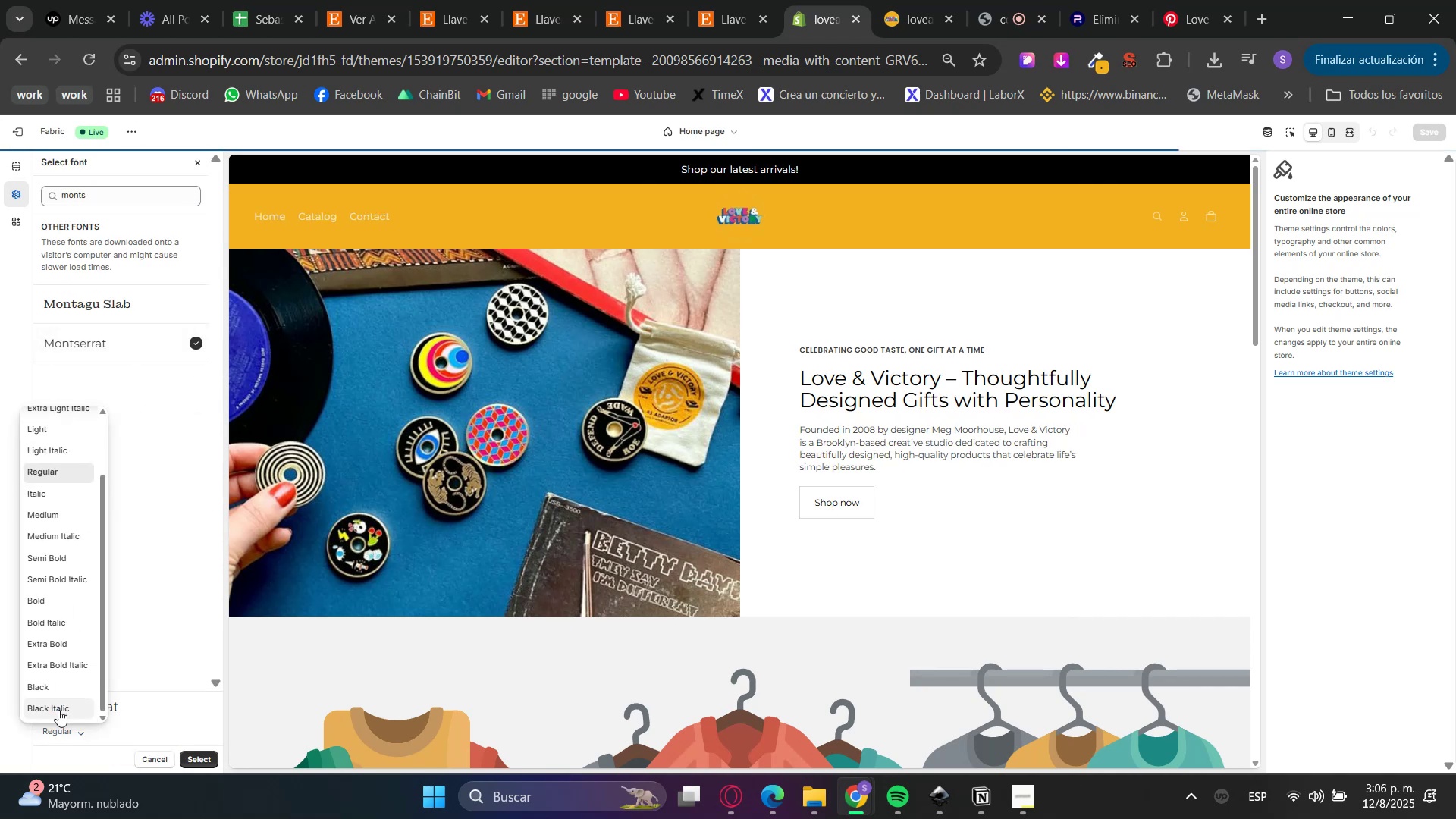 
left_click([50, 519])
 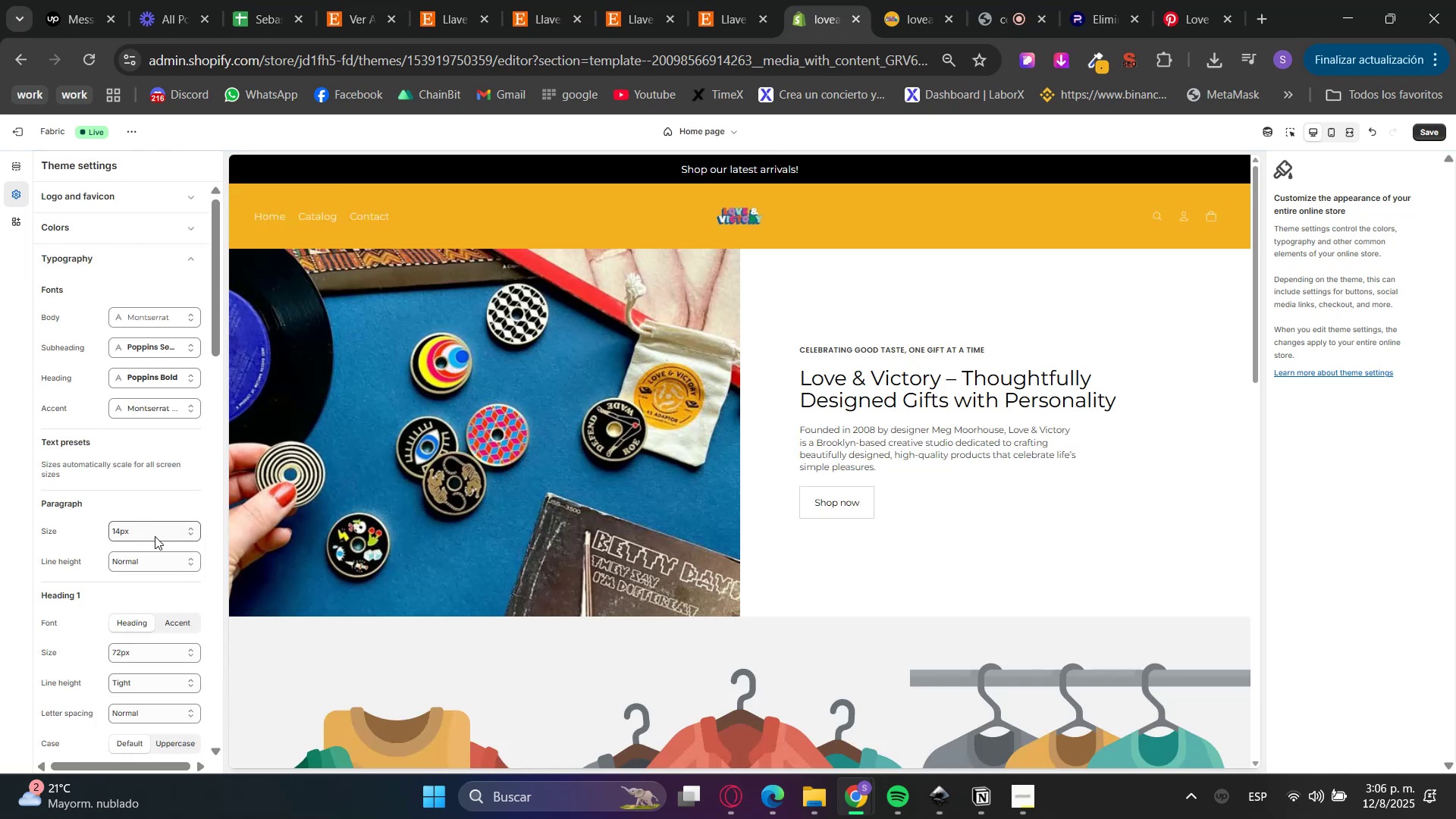 
left_click([1439, 126])
 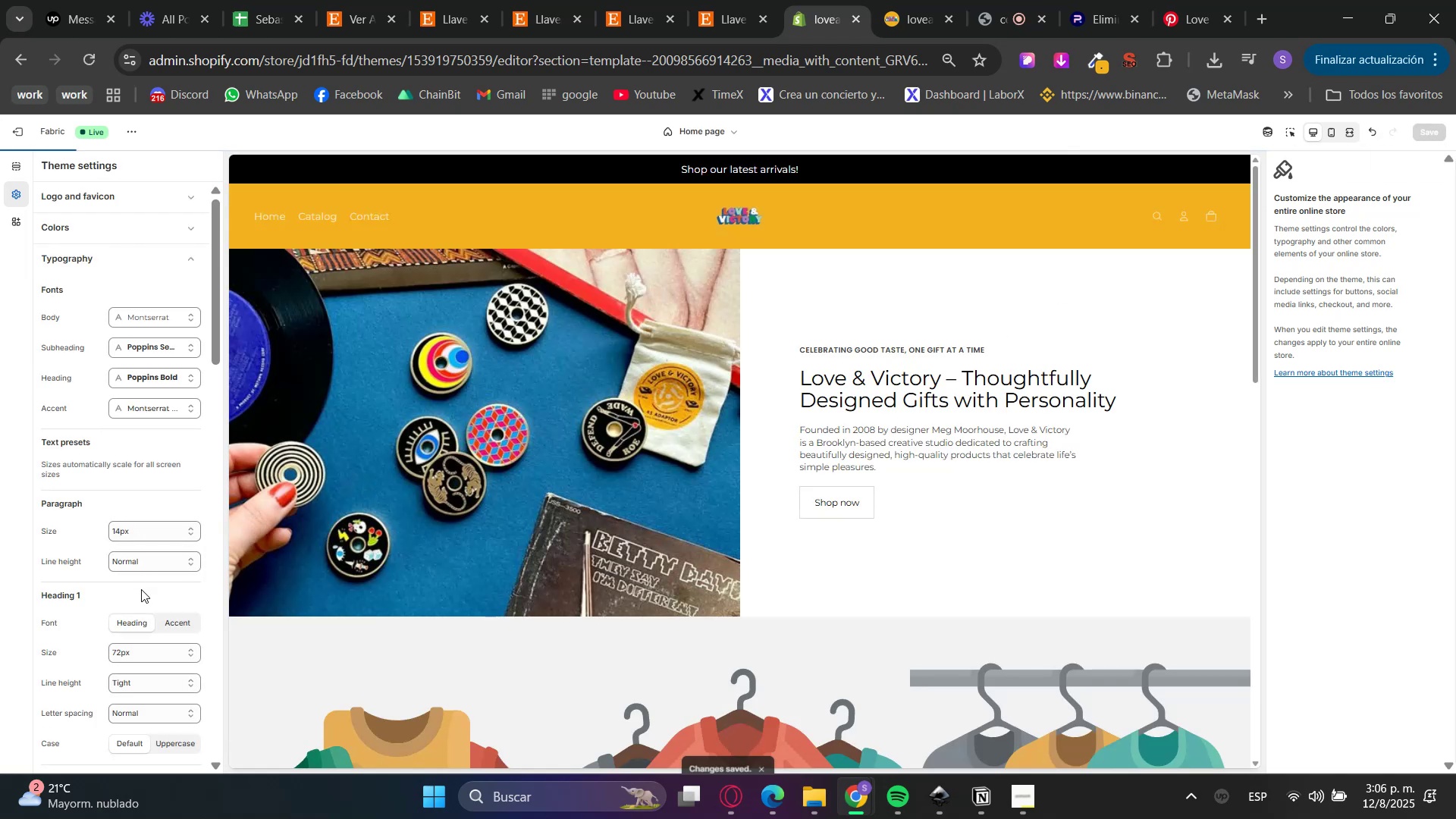 
scroll: coordinate [106, 621], scroll_direction: down, amount: 3.0
 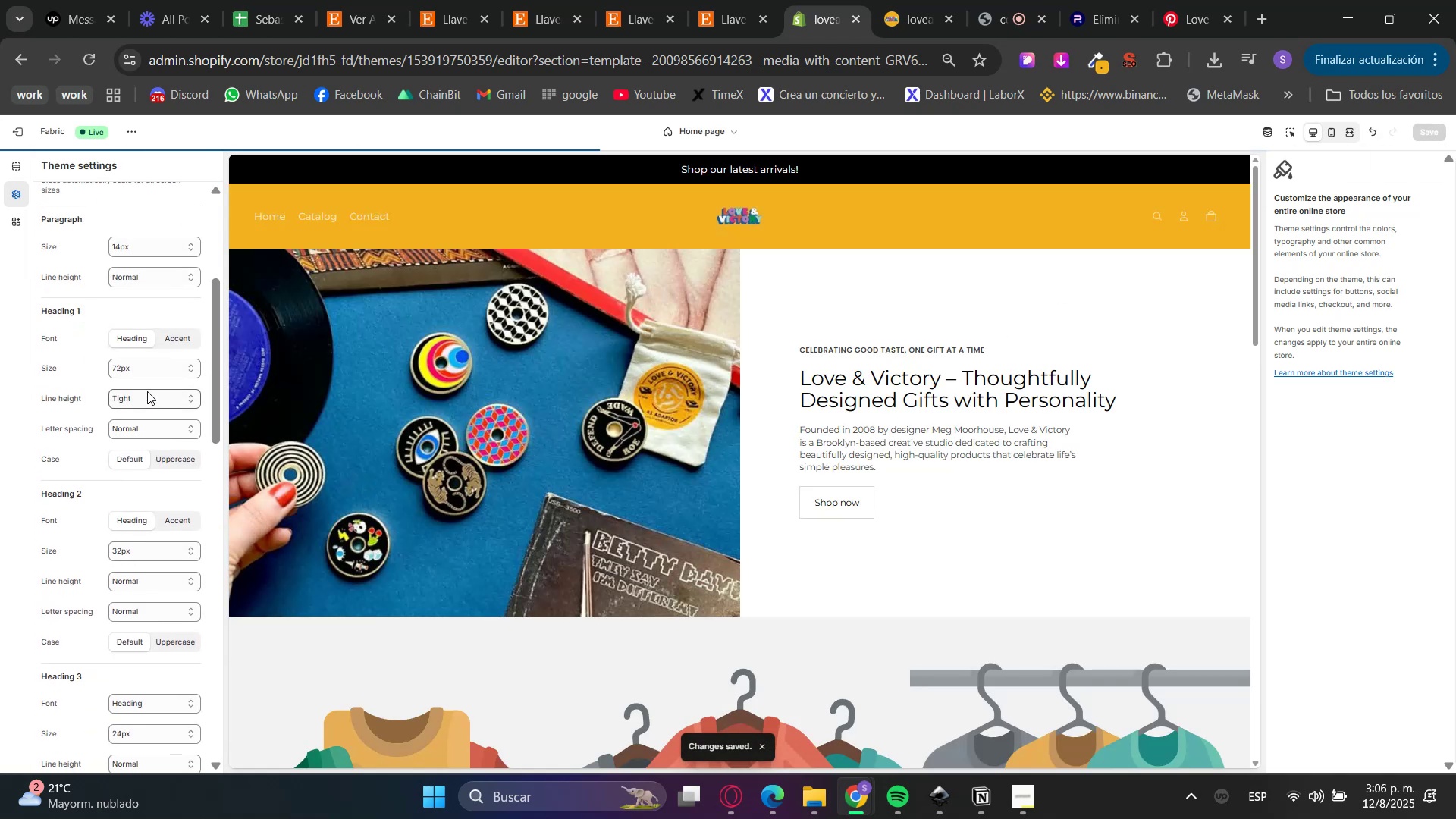 
left_click([136, 377])
 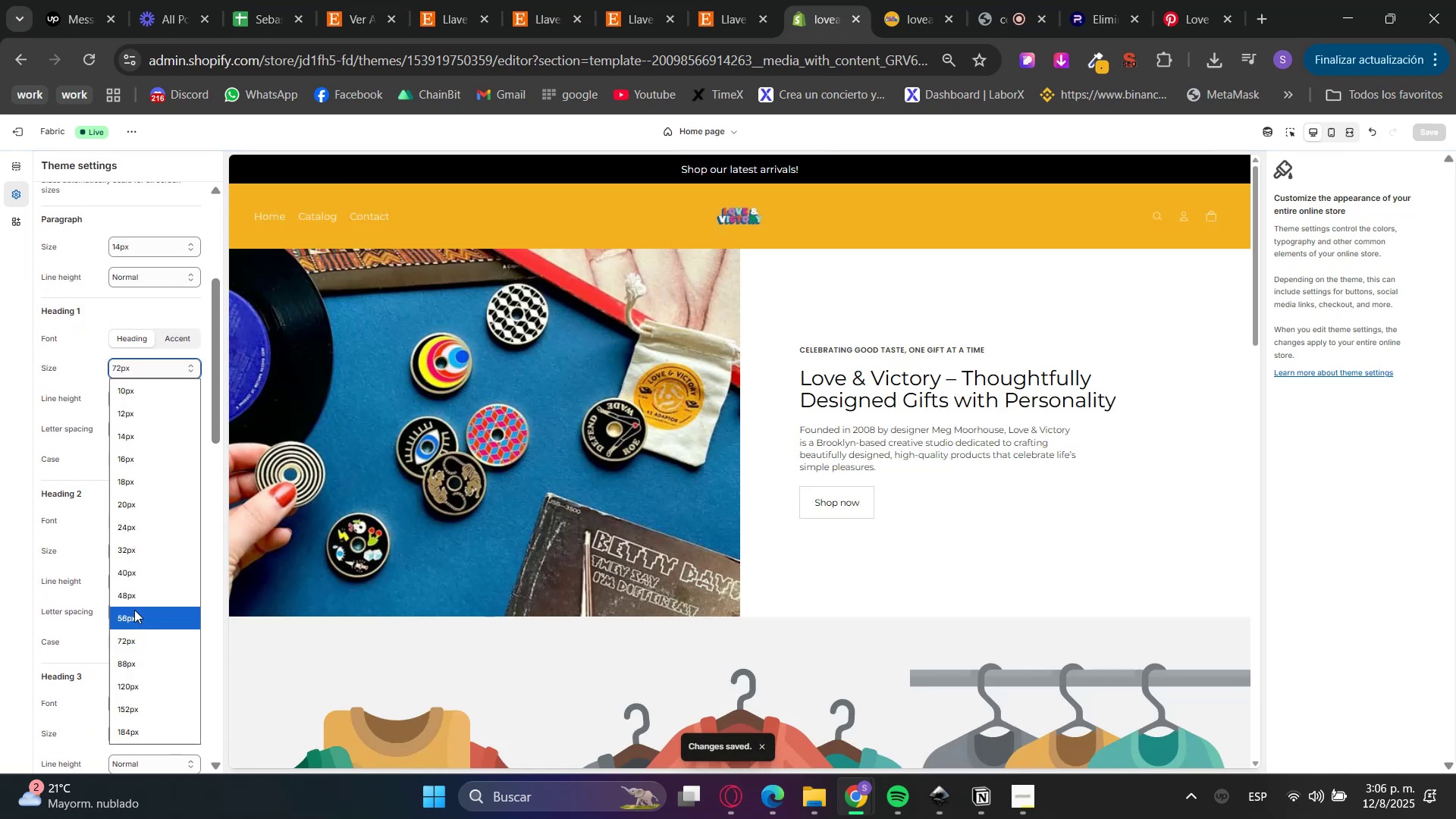 
left_click([131, 598])
 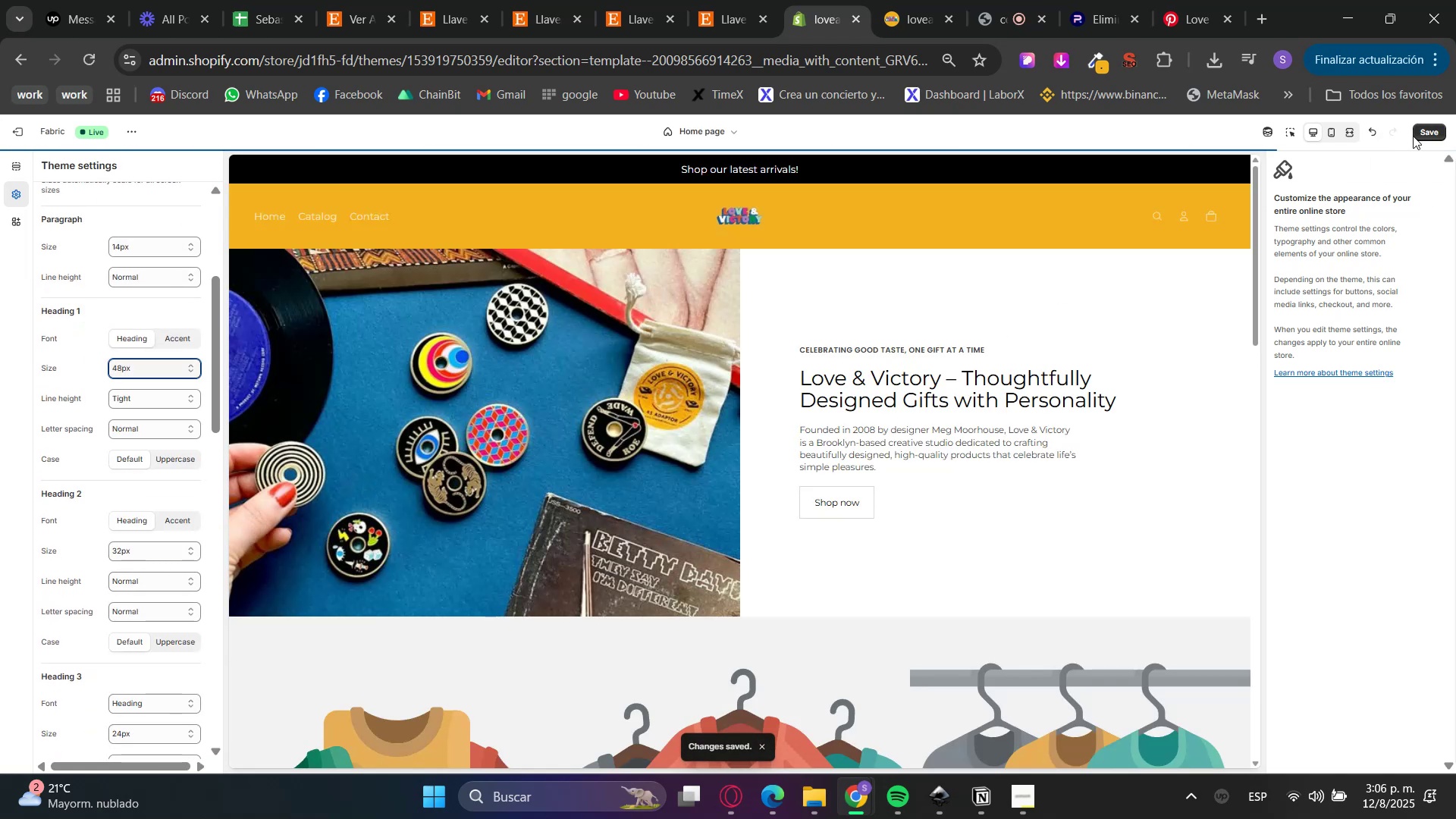 
double_click([1442, 125])
 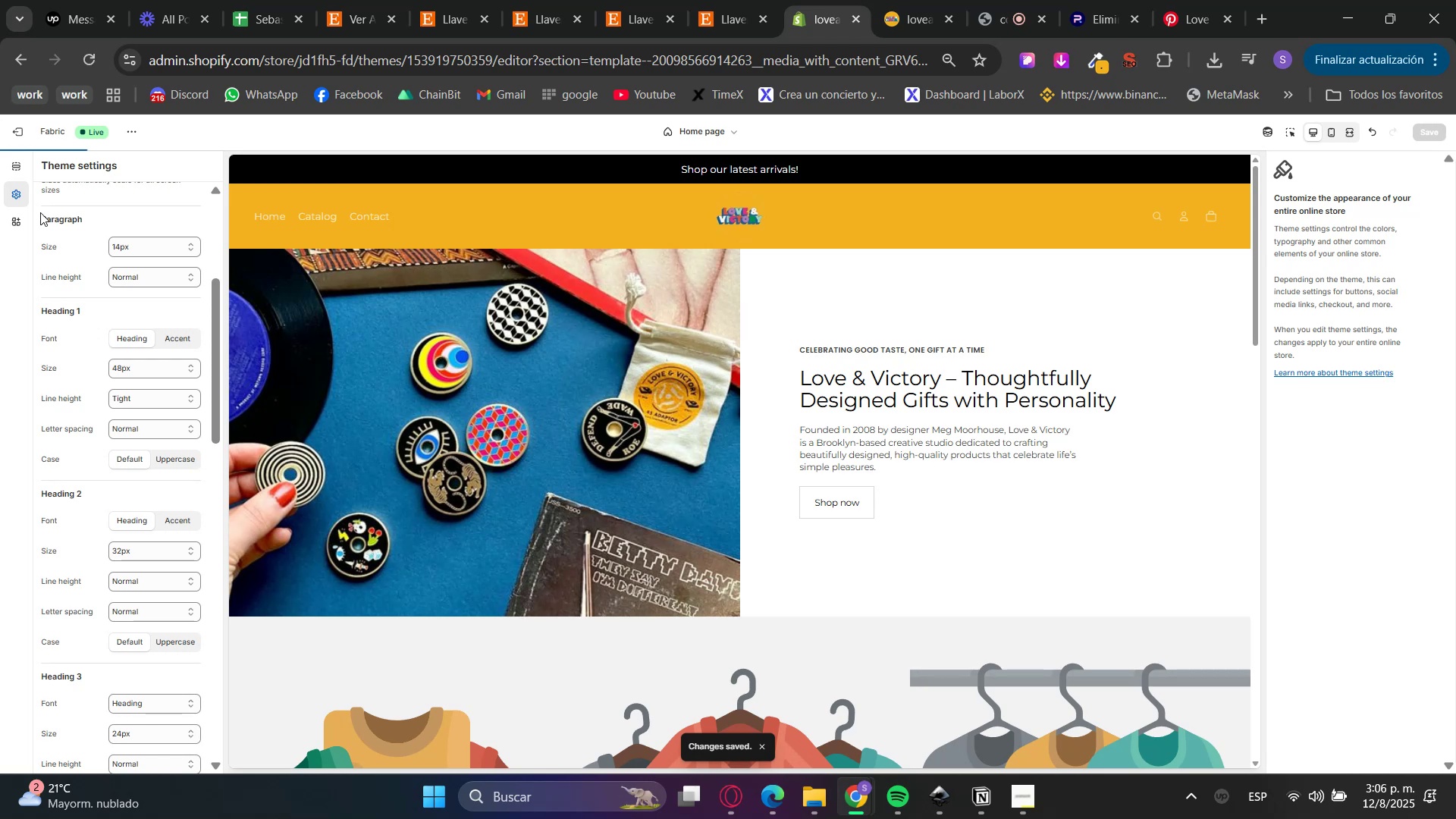 
left_click([22, 165])
 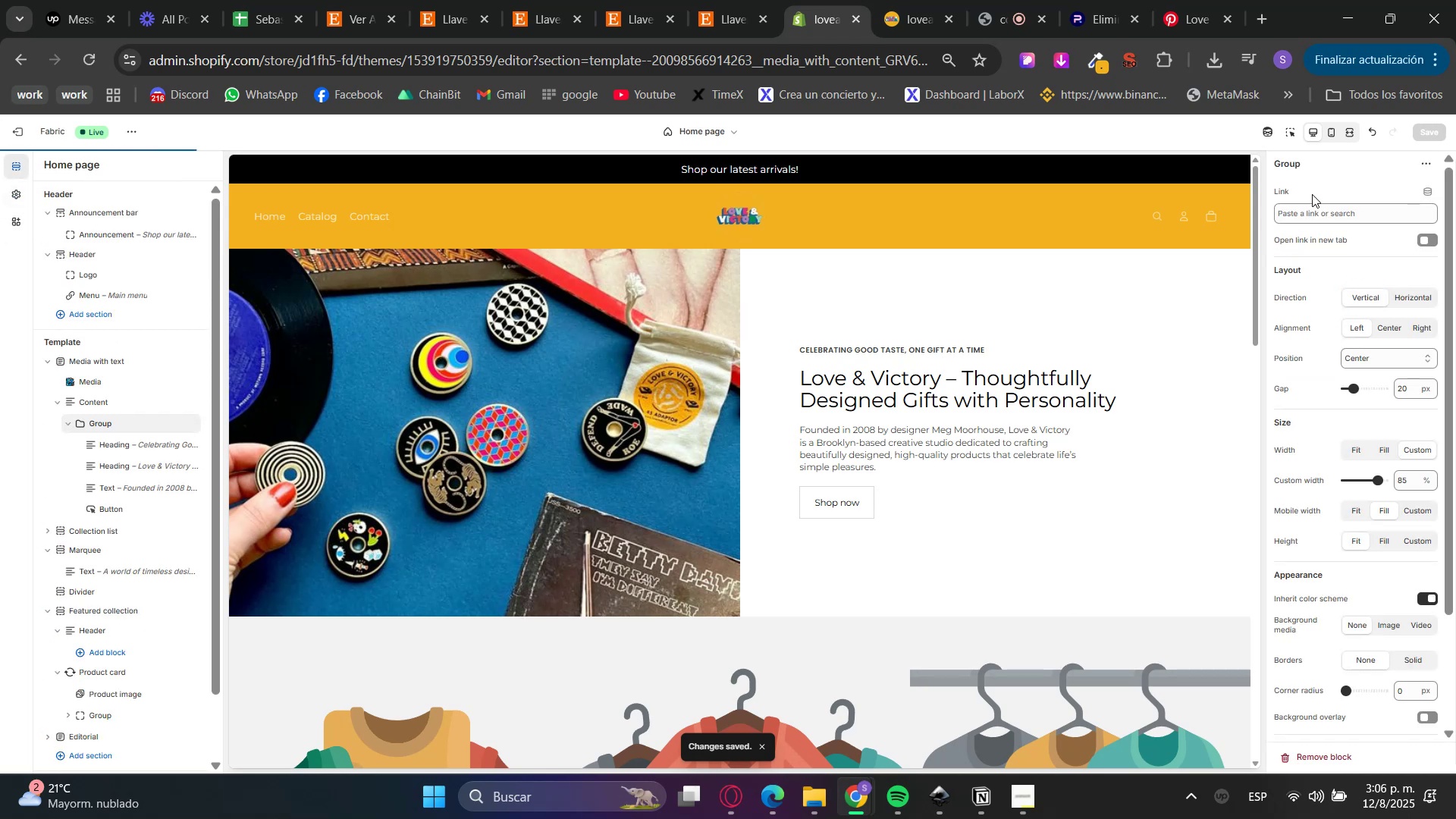 
left_click([1288, 142])
 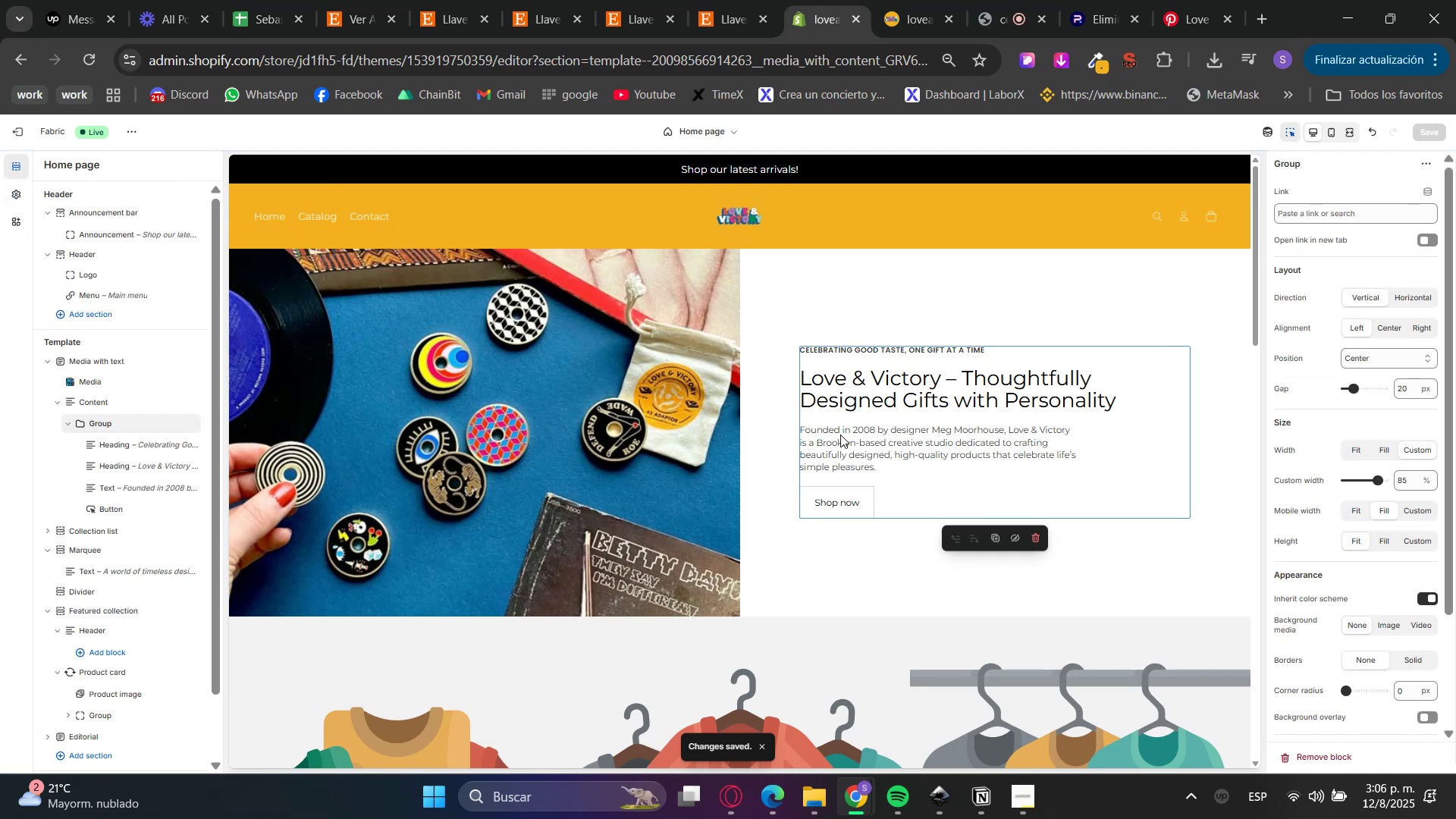 
left_click([887, 392])
 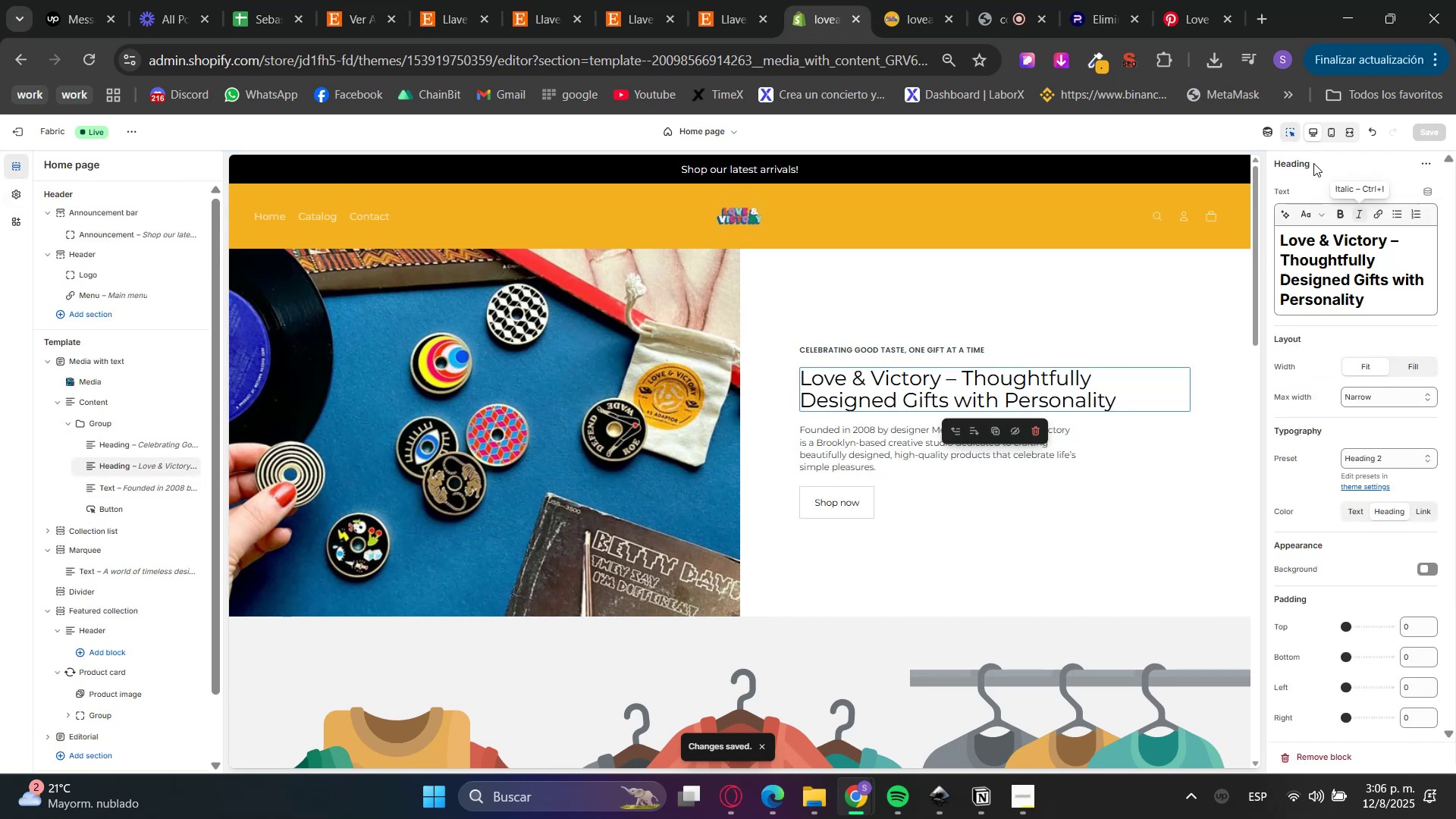 
left_click([1291, 130])
 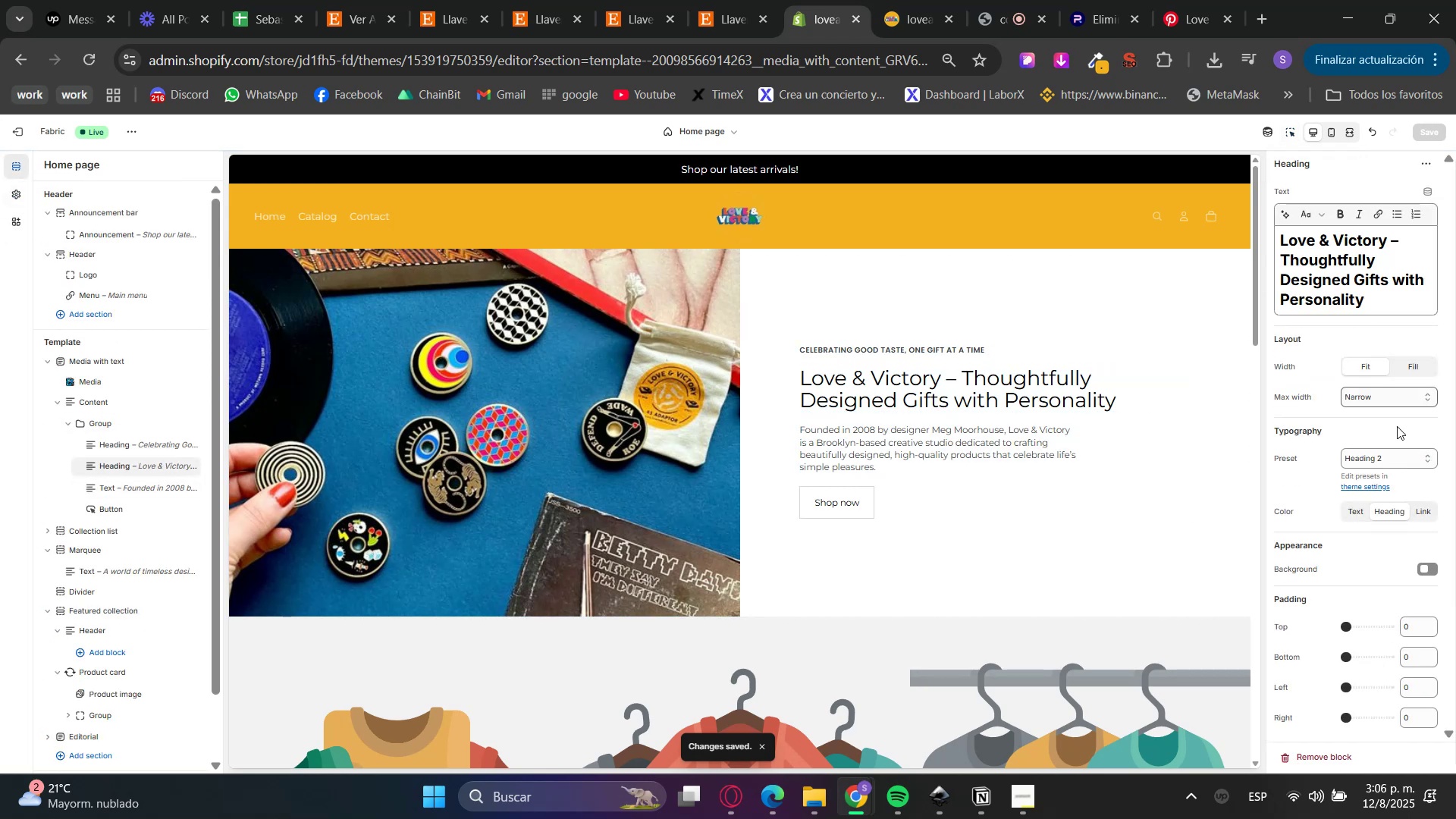 
left_click([1396, 468])
 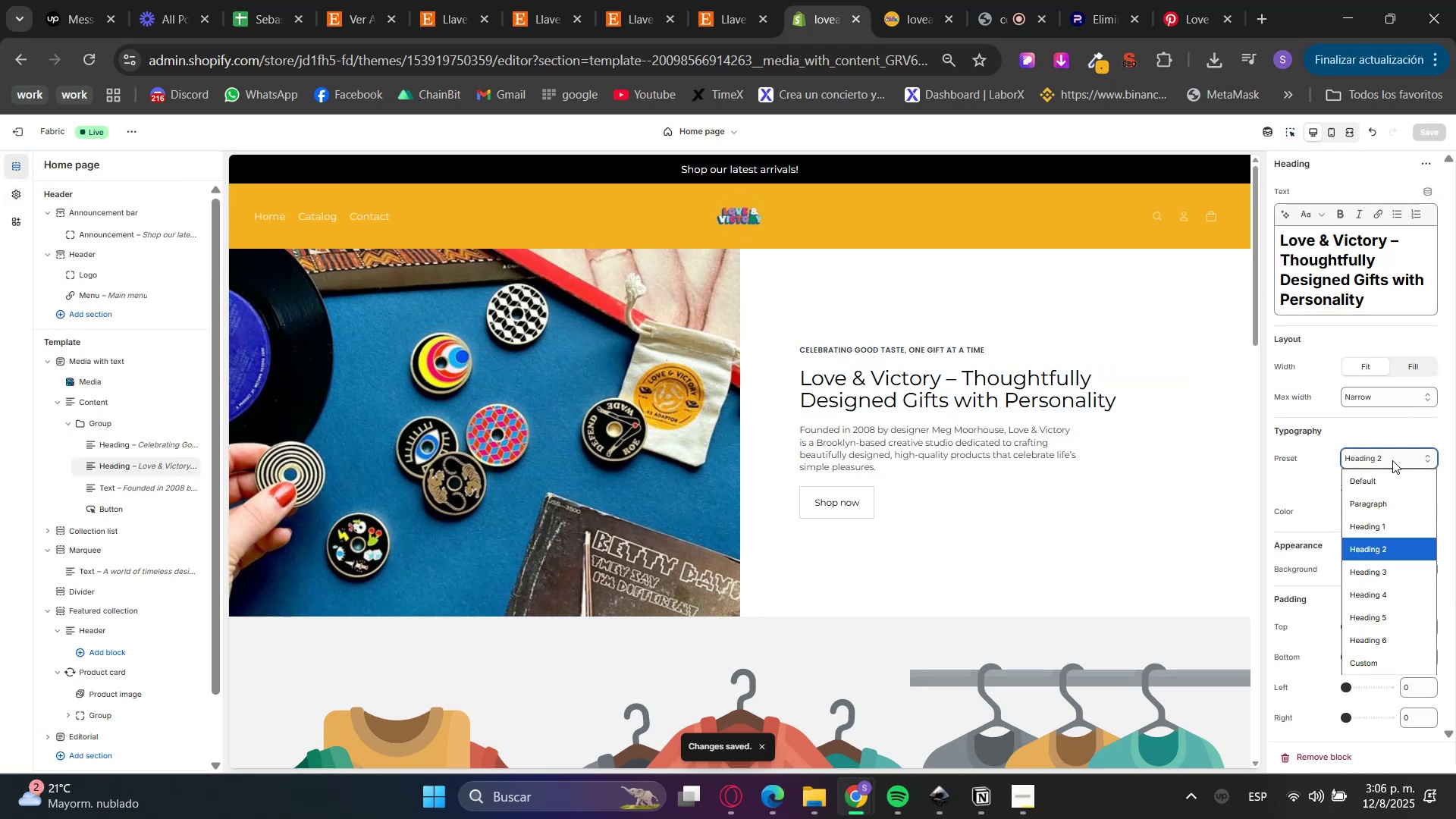 
left_click_drag(start_coordinate=[1388, 511], to_coordinate=[1388, 527])
 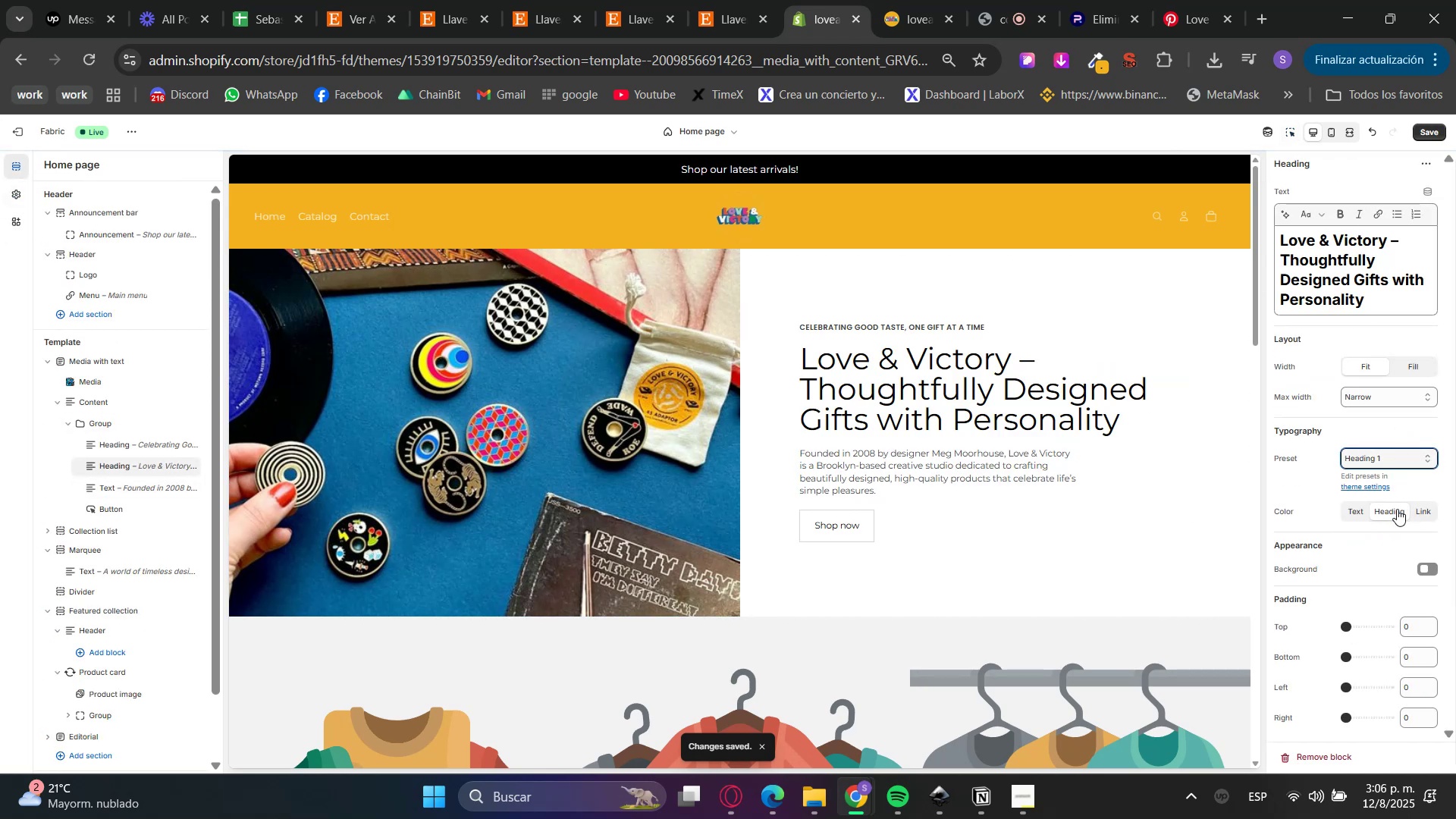 
left_click([1363, 514])
 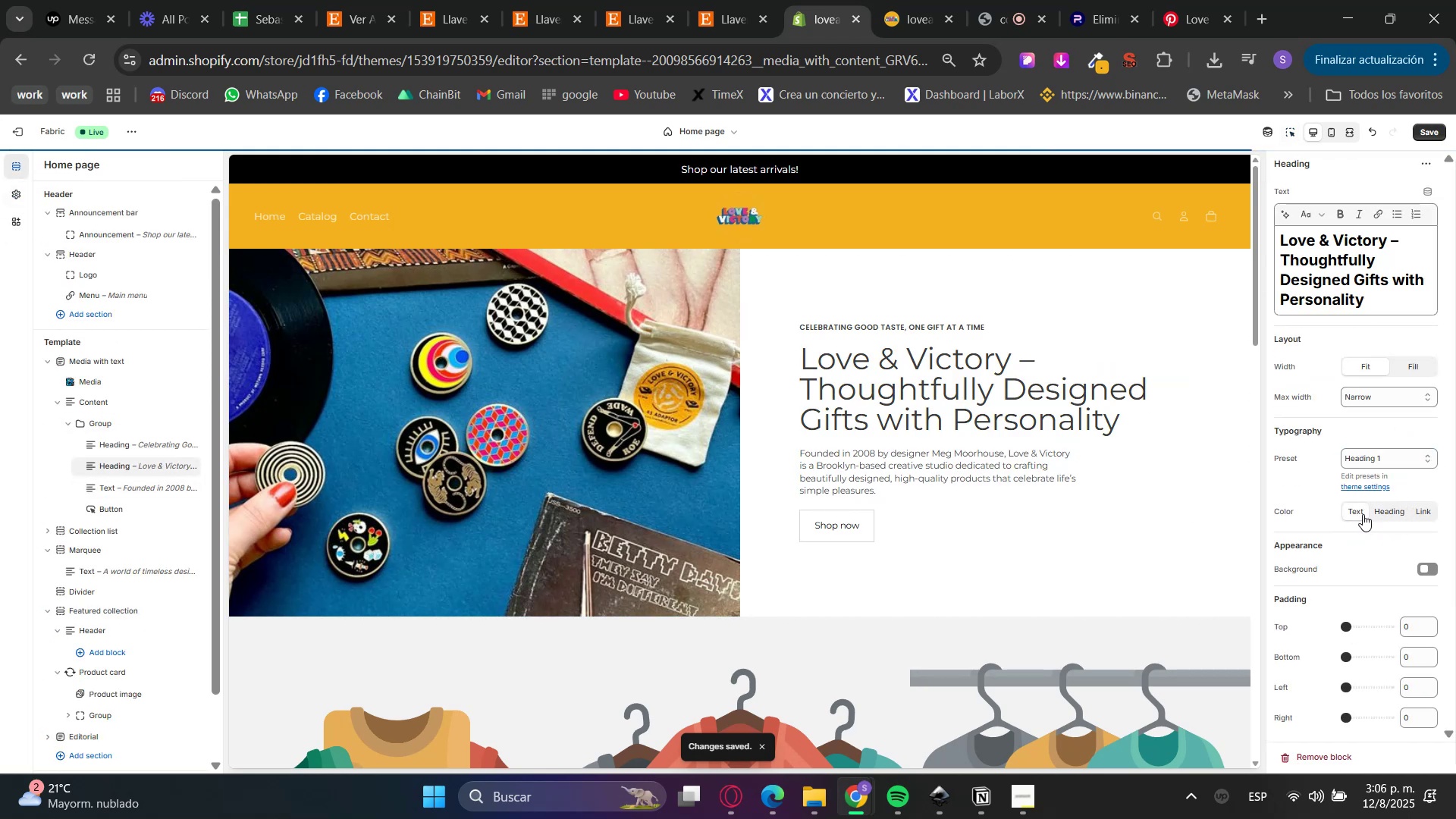 
left_click([1375, 513])
 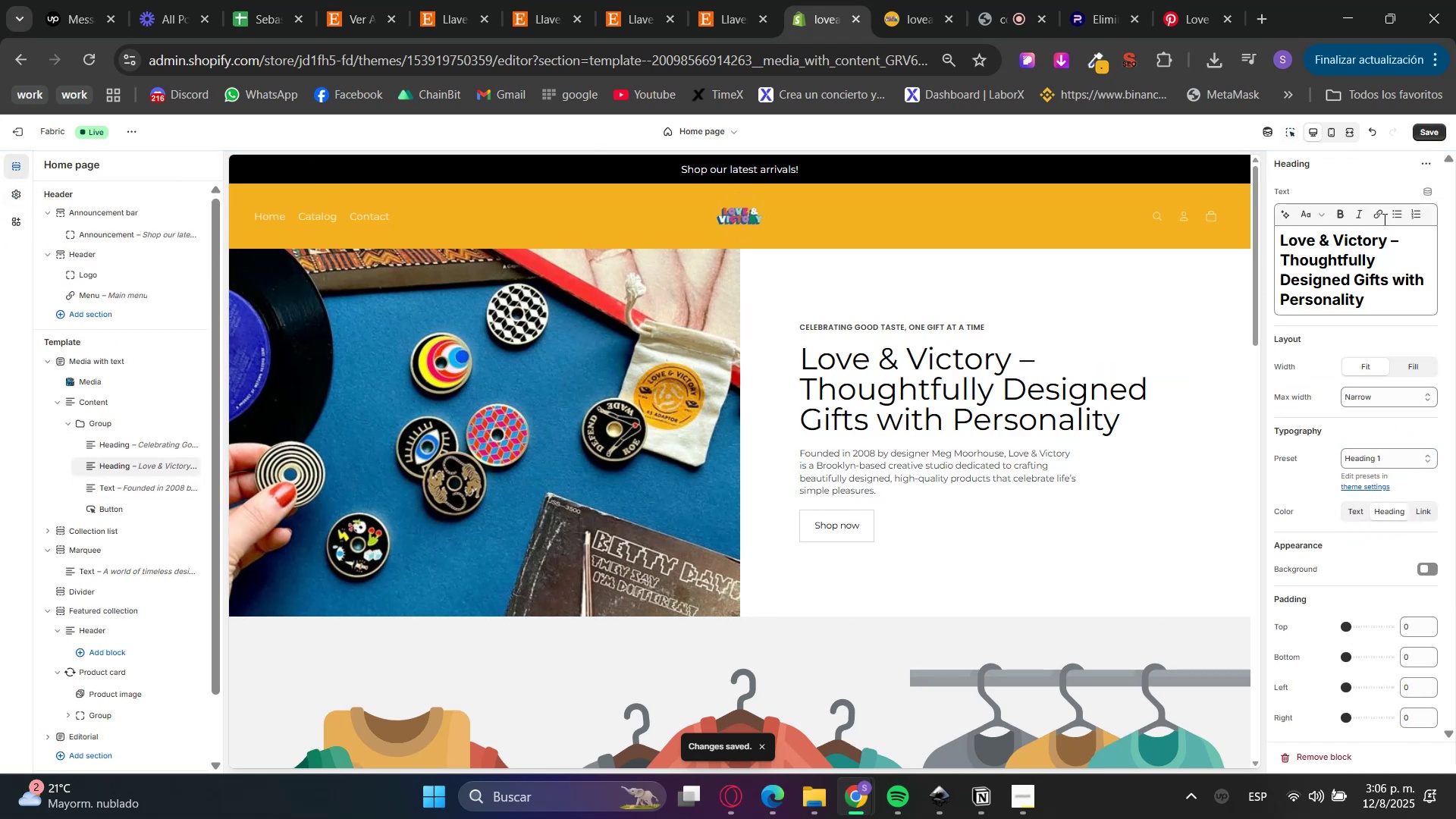 
left_click([1425, 136])
 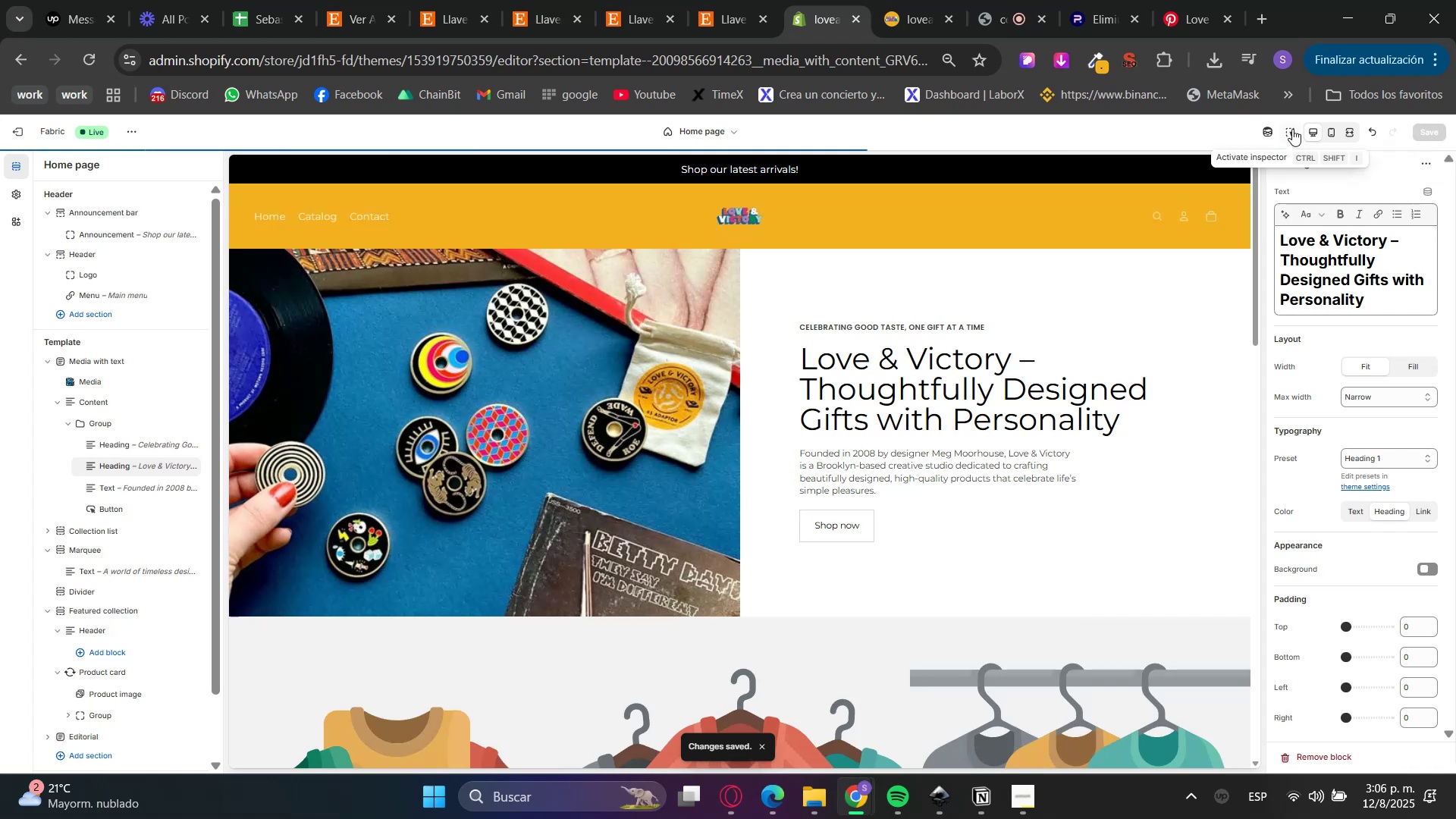 
left_click([933, 468])
 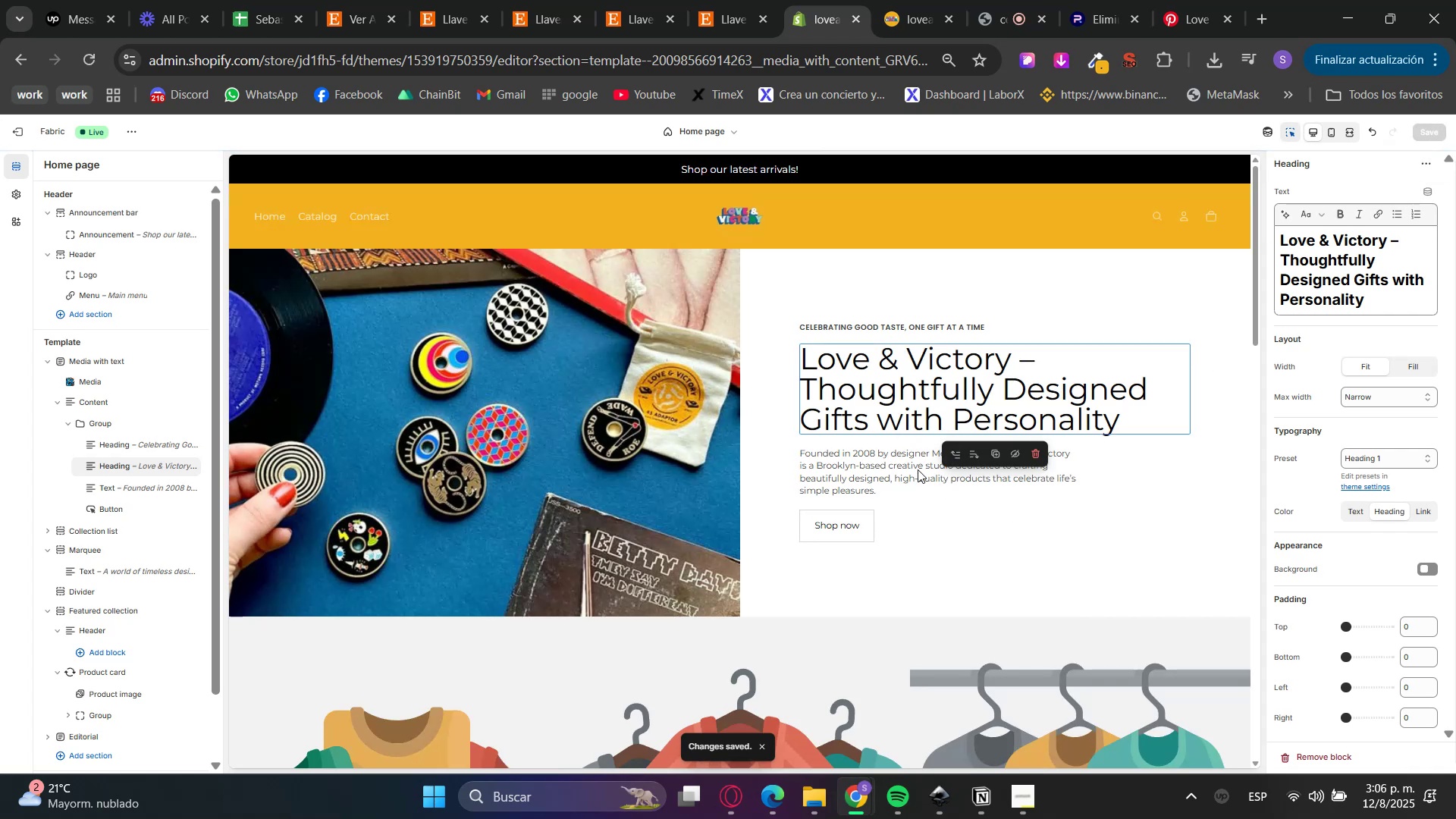 
left_click([874, 485])
 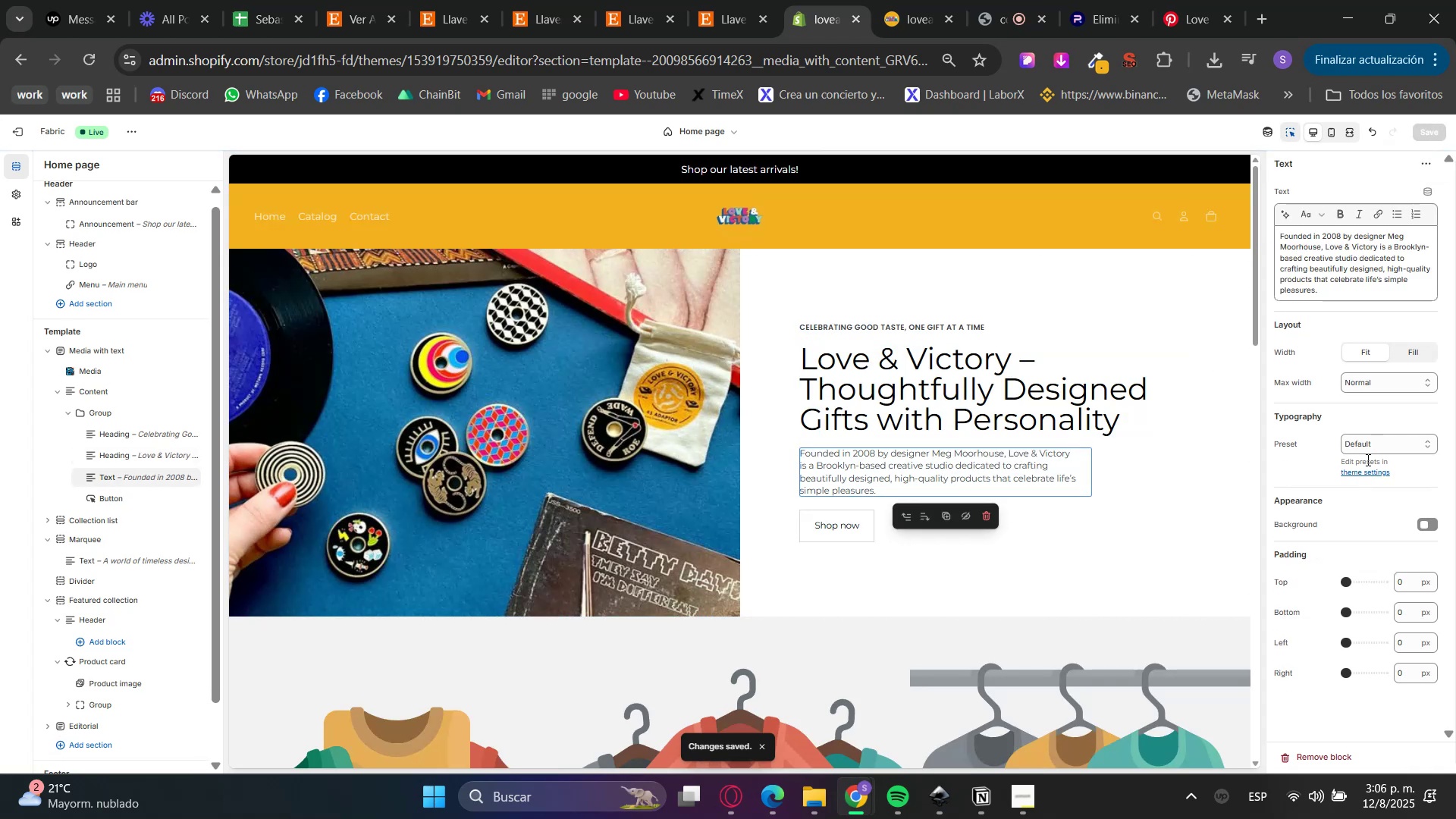 
left_click([1376, 447])
 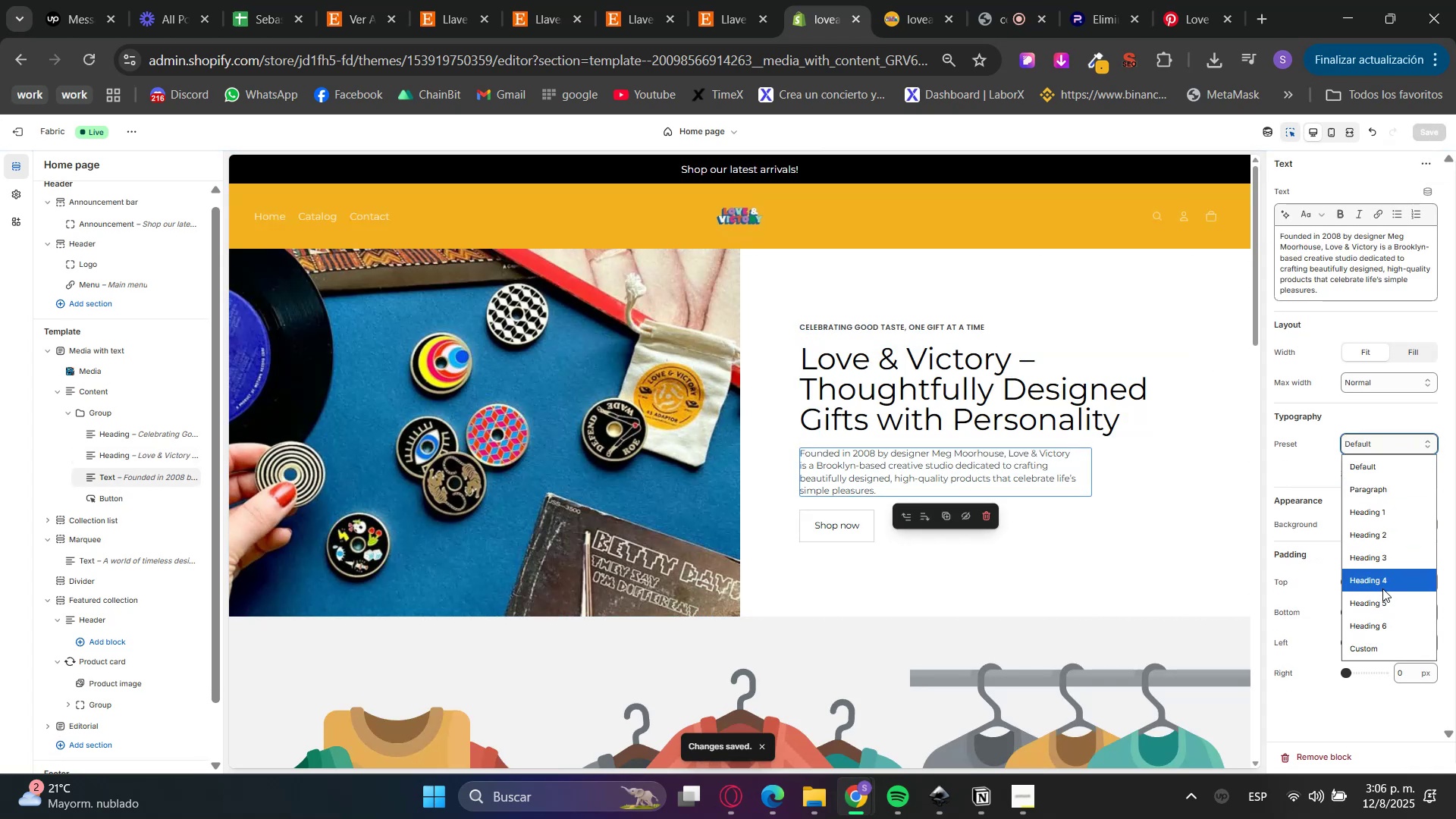 
left_click([1295, 482])
 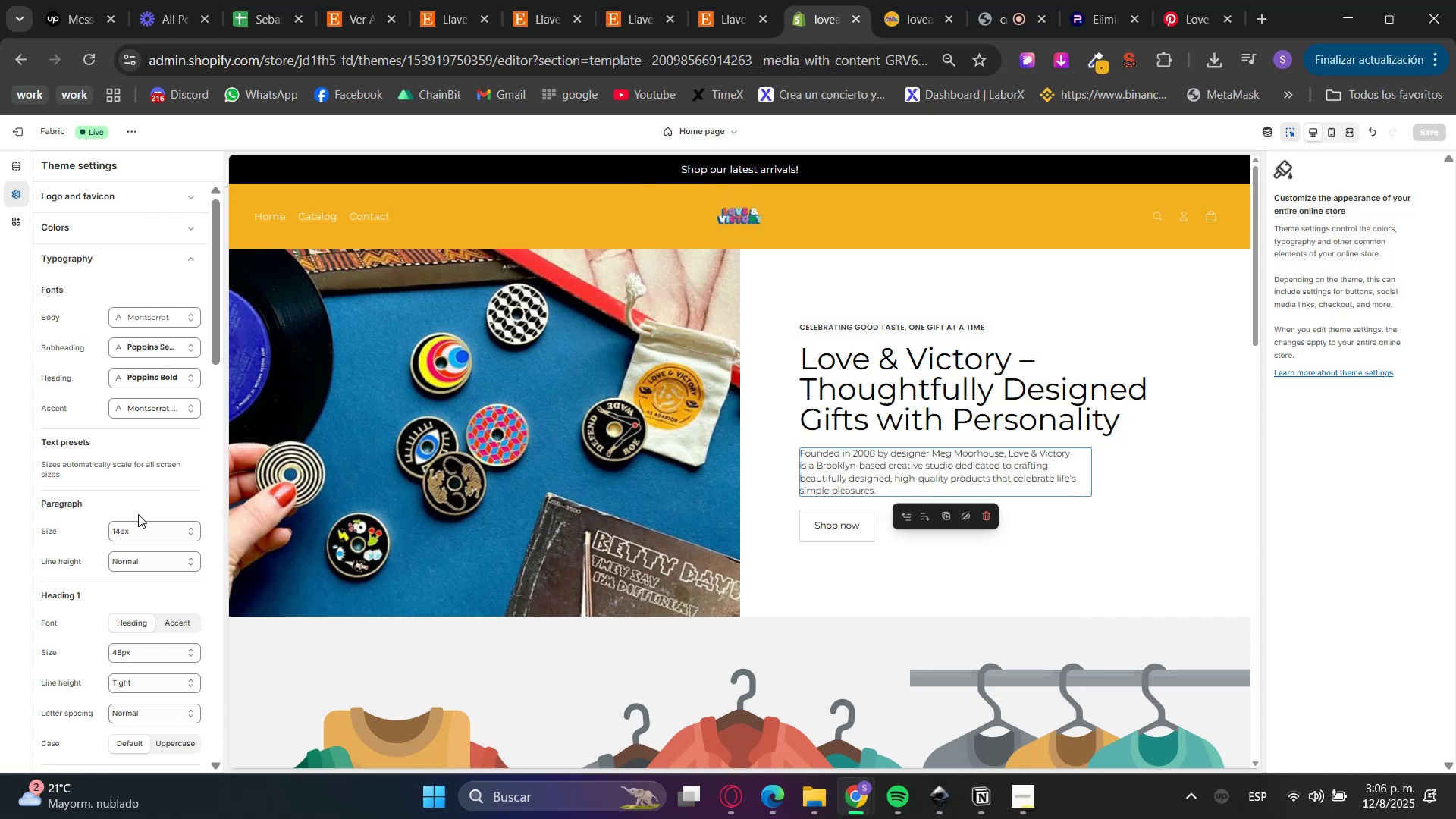 
left_click([131, 657])
 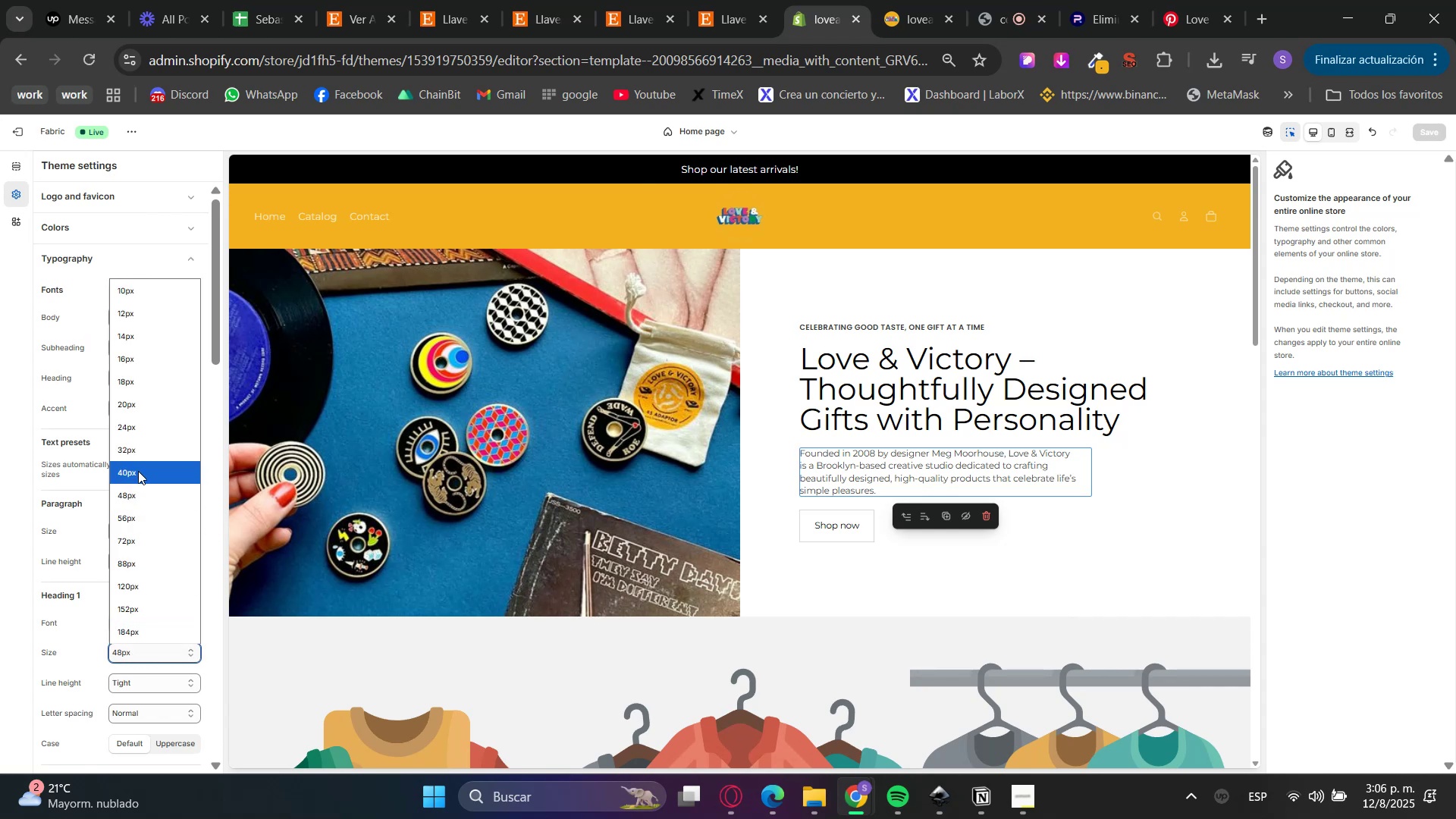 
left_click([138, 472])
 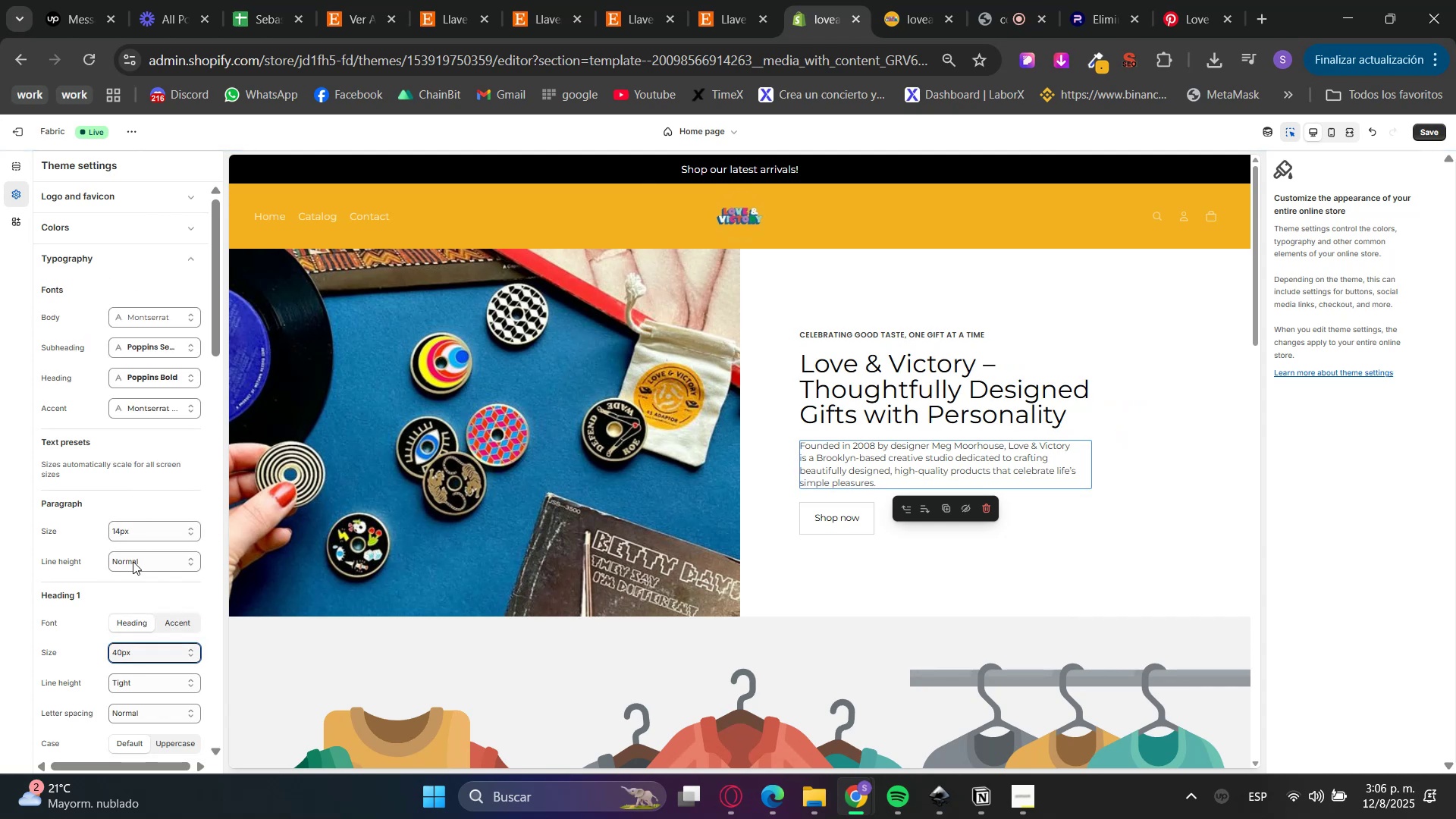 
double_click([136, 651])
 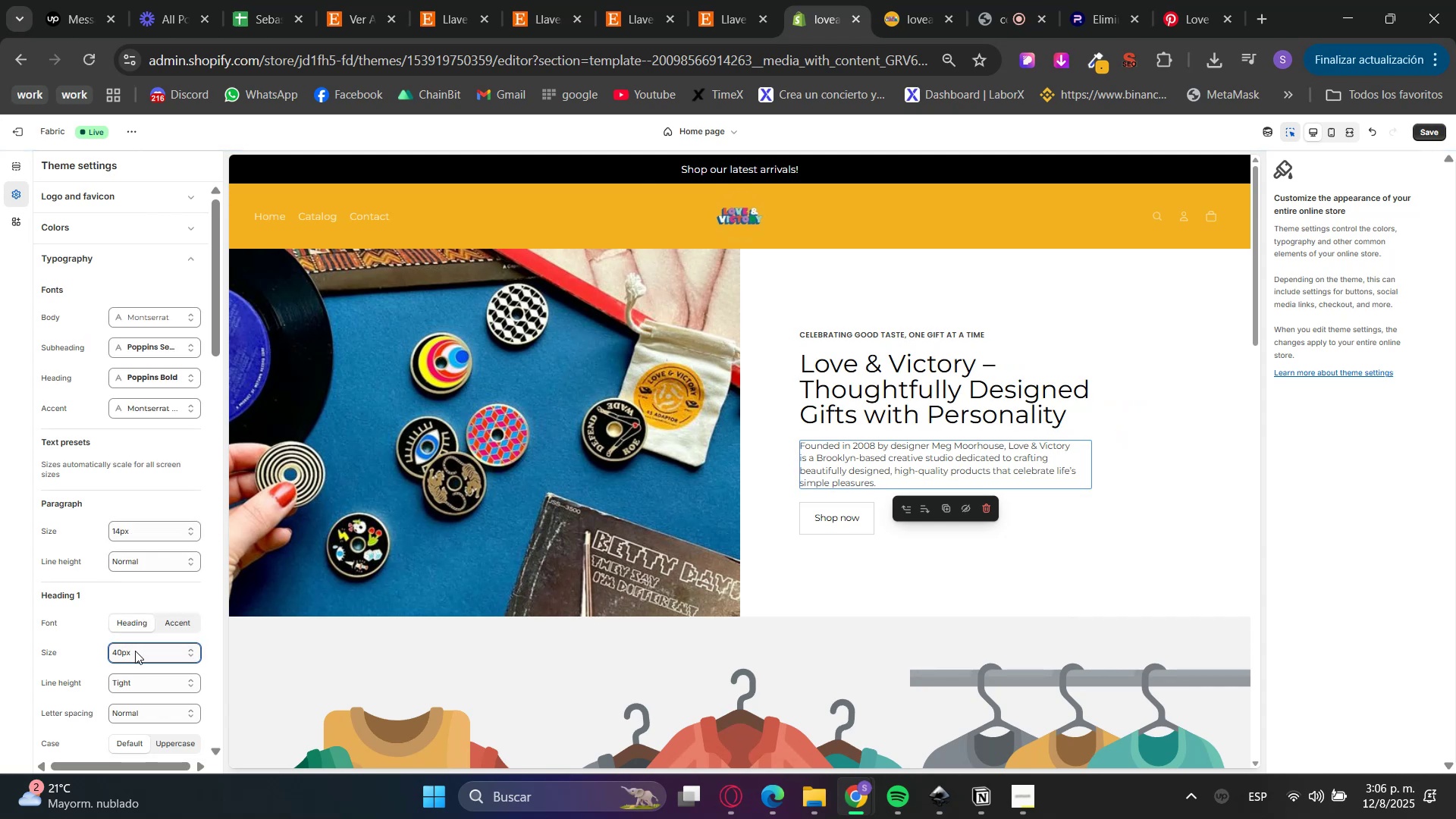 
scroll: coordinate [134, 651], scroll_direction: down, amount: 1.0
 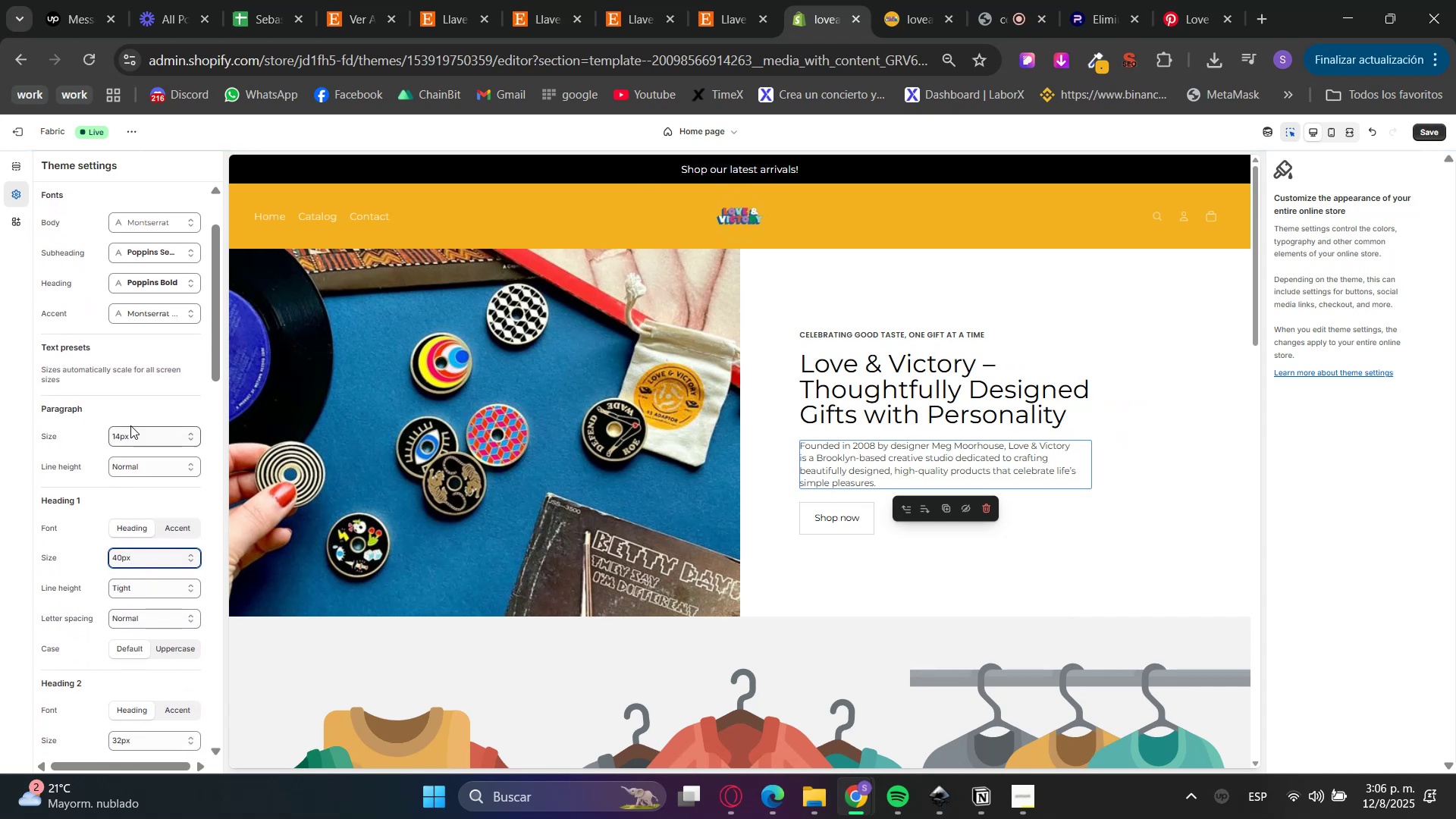 
left_click([125, 439])
 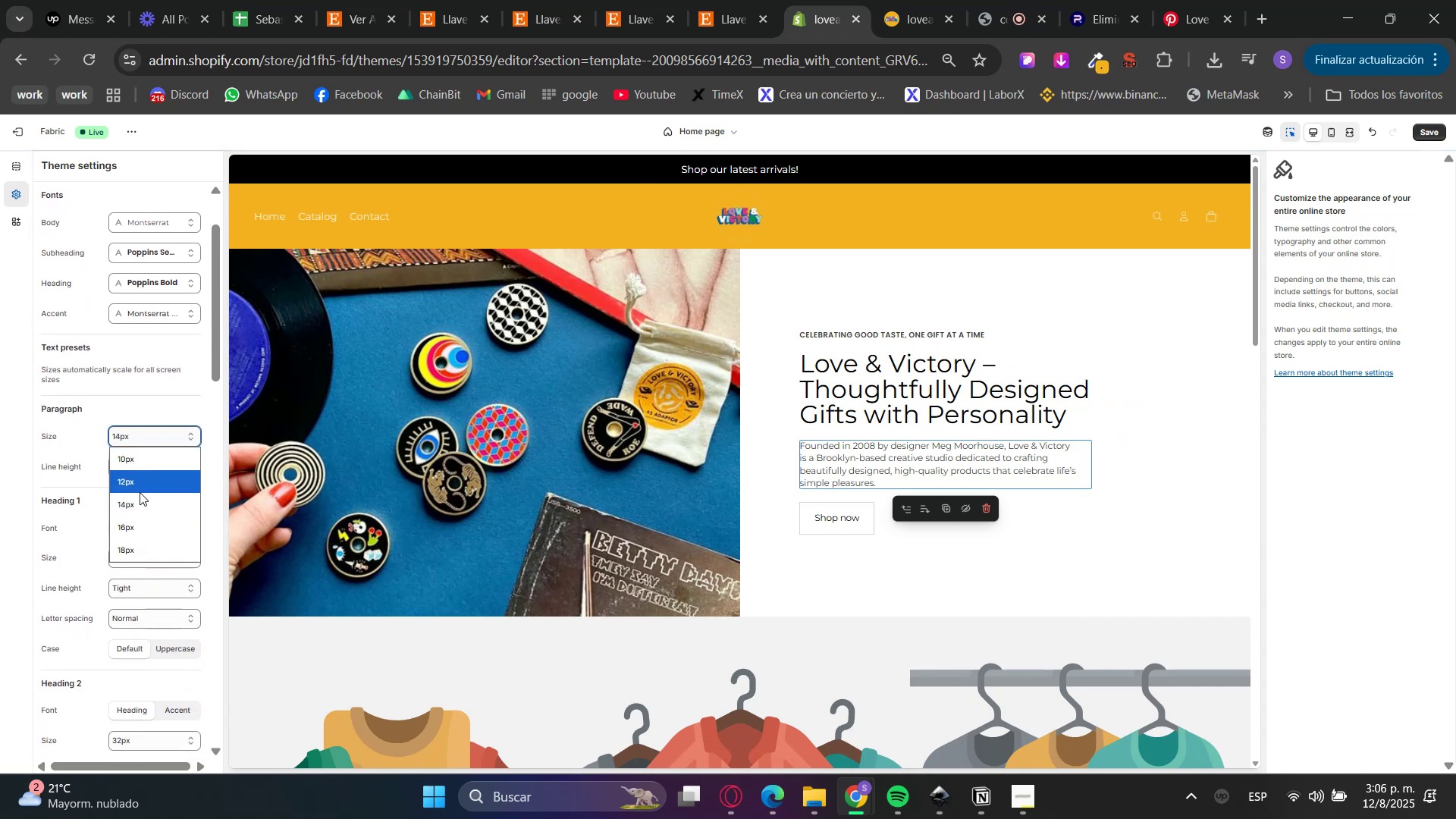 
left_click([141, 524])
 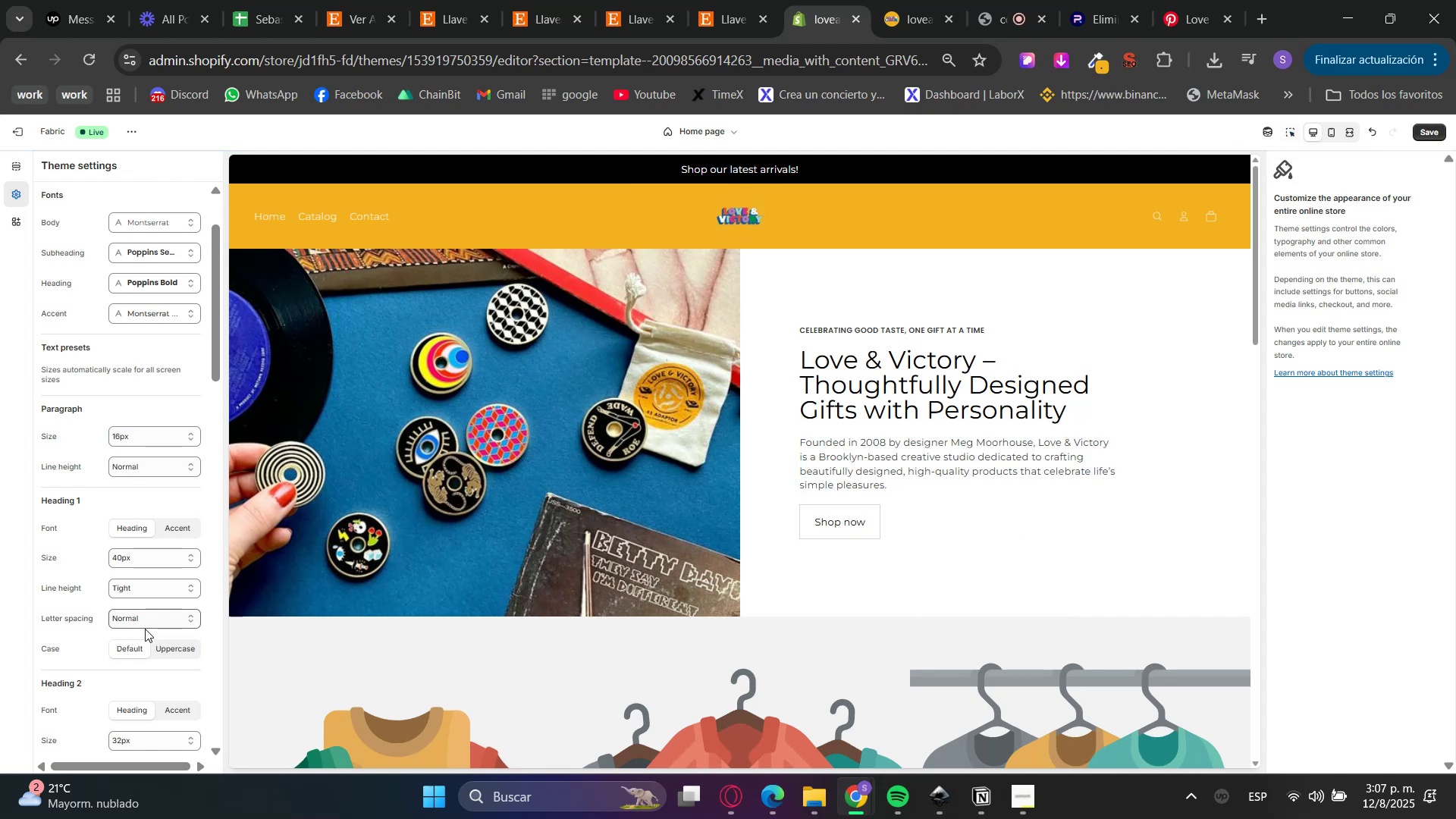 
wait(10.38)
 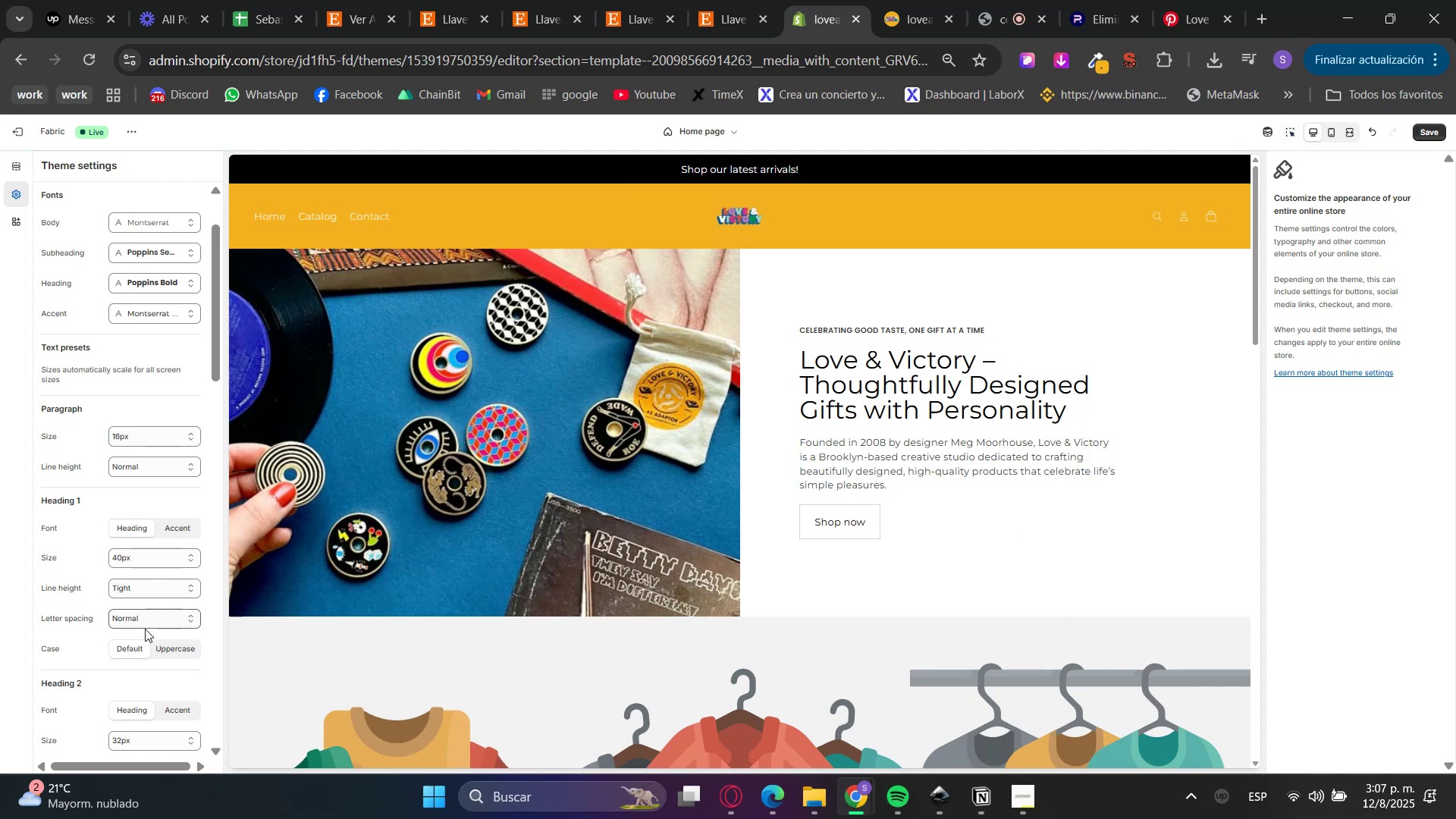 
double_click([1432, 132])
 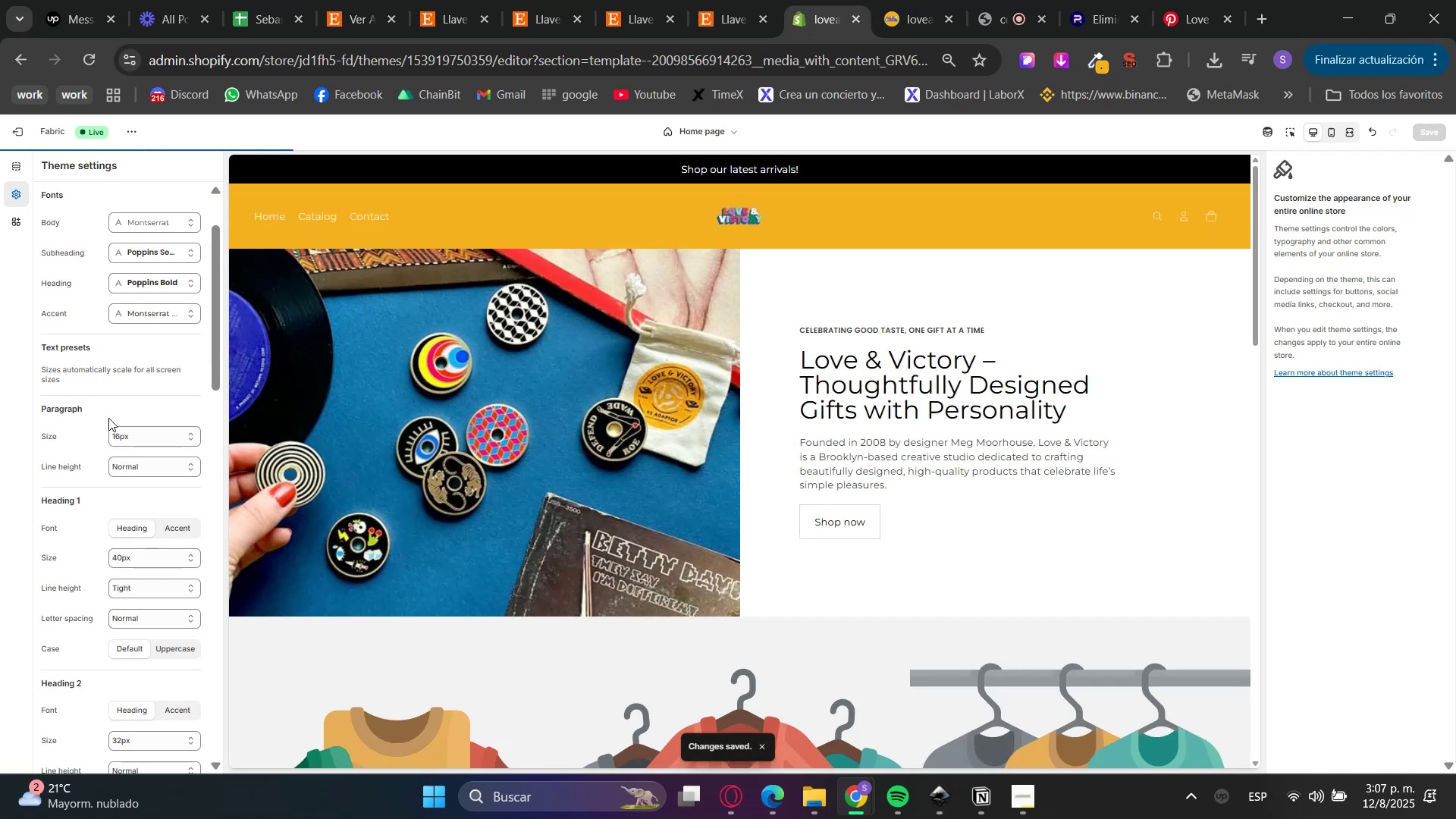 
scroll: coordinate [108, 418], scroll_direction: up, amount: 4.0
 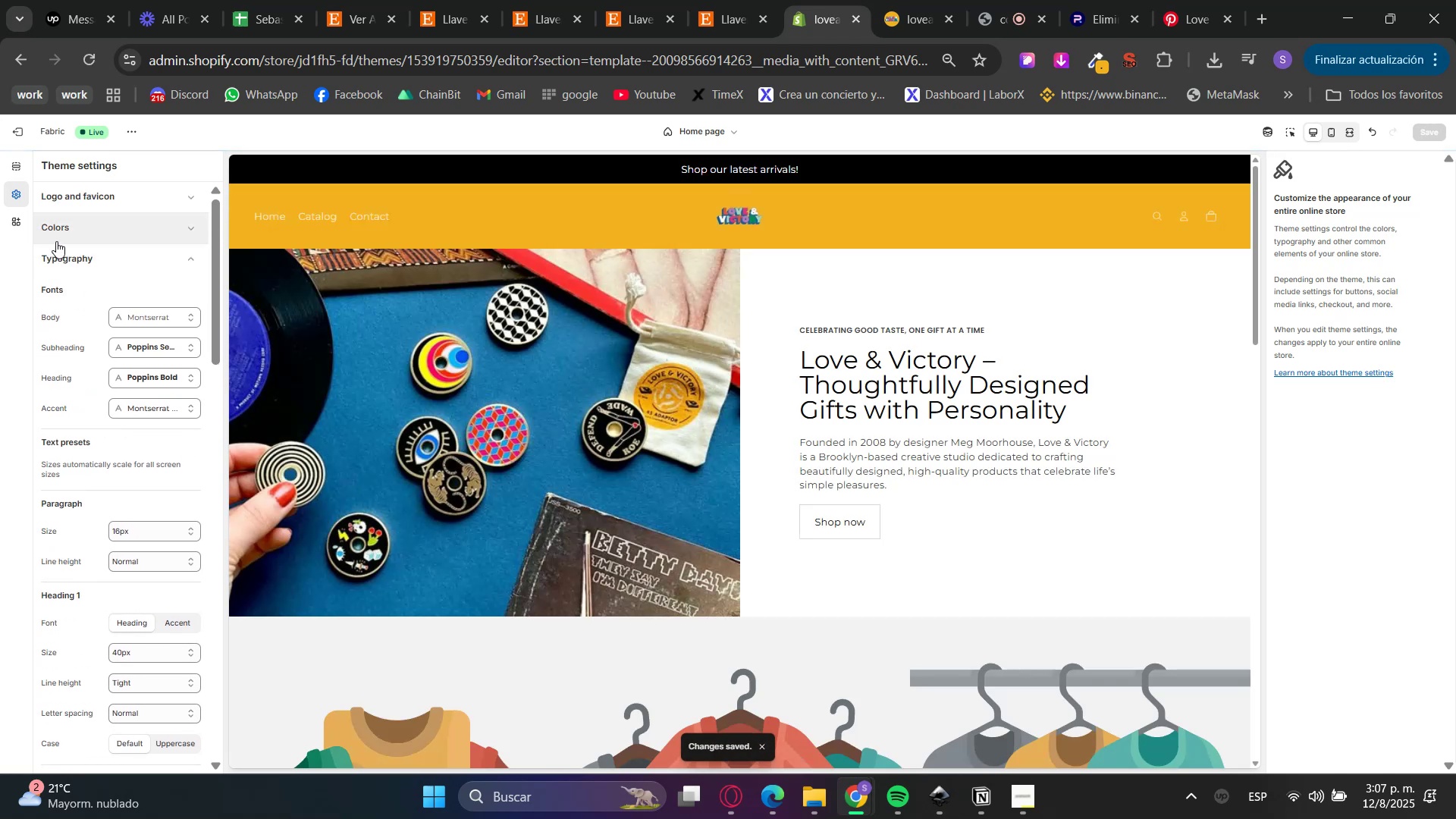 
left_click([67, 249])
 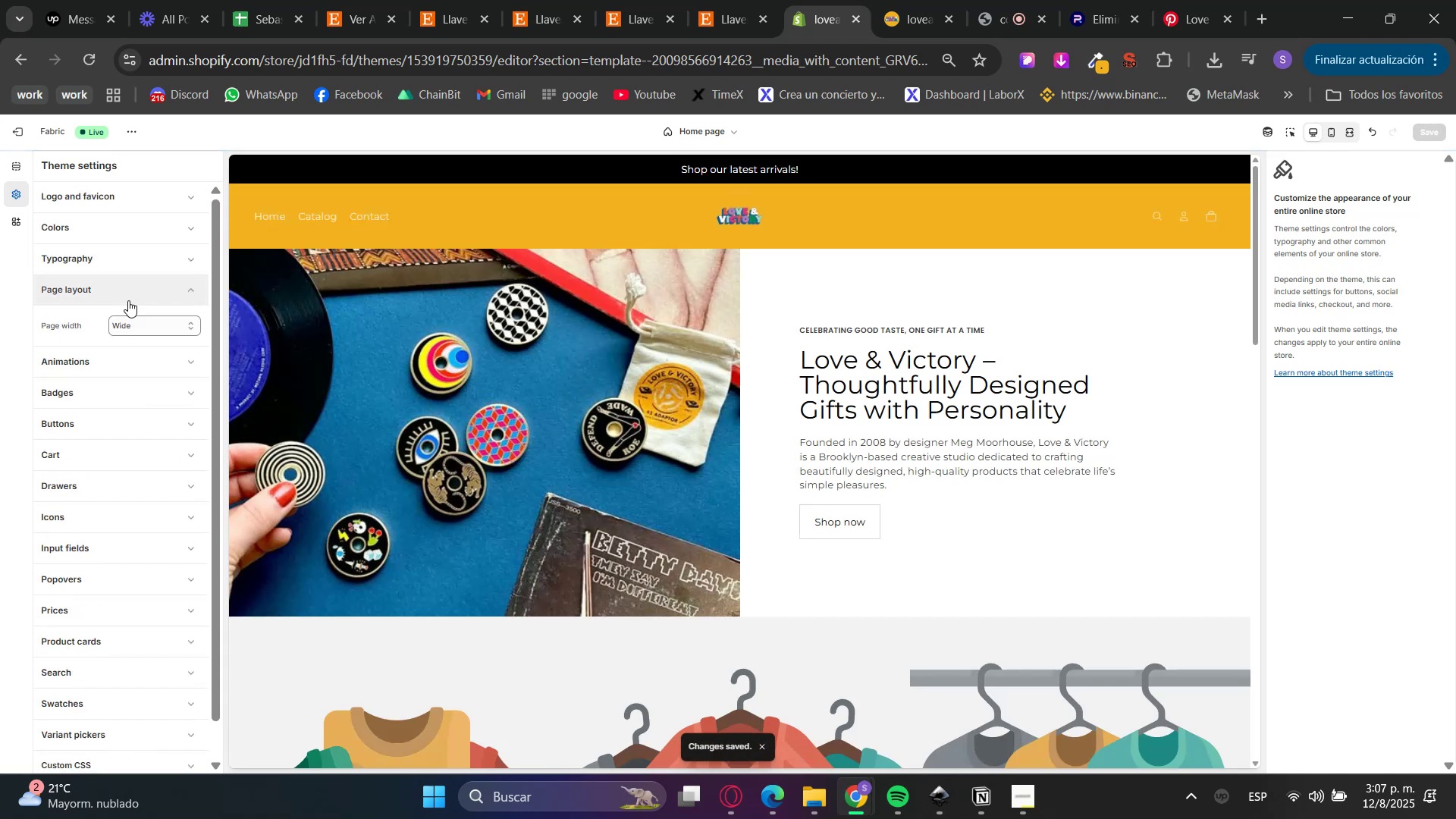 
double_click([127, 300])
 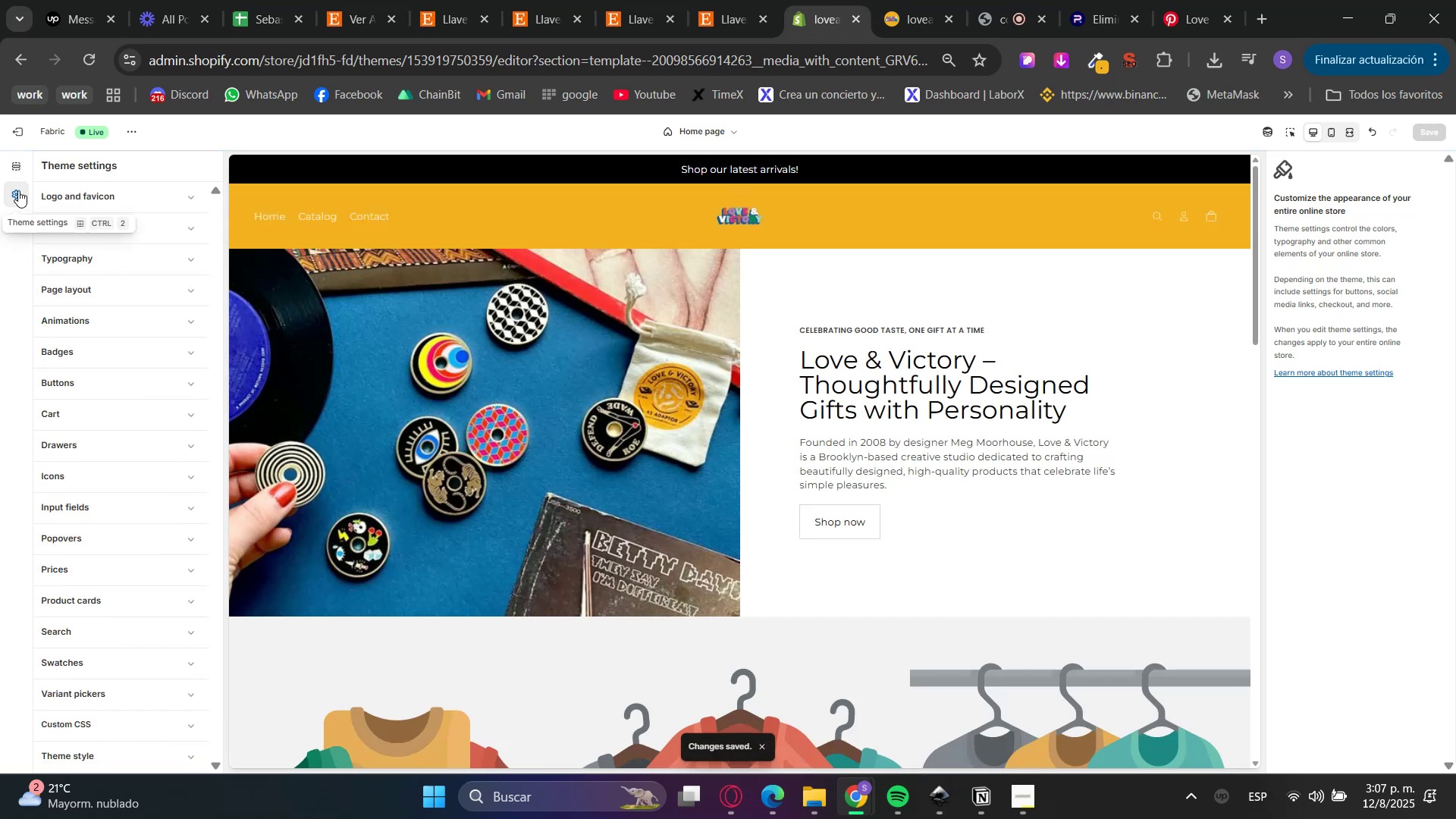 
left_click([19, 165])
 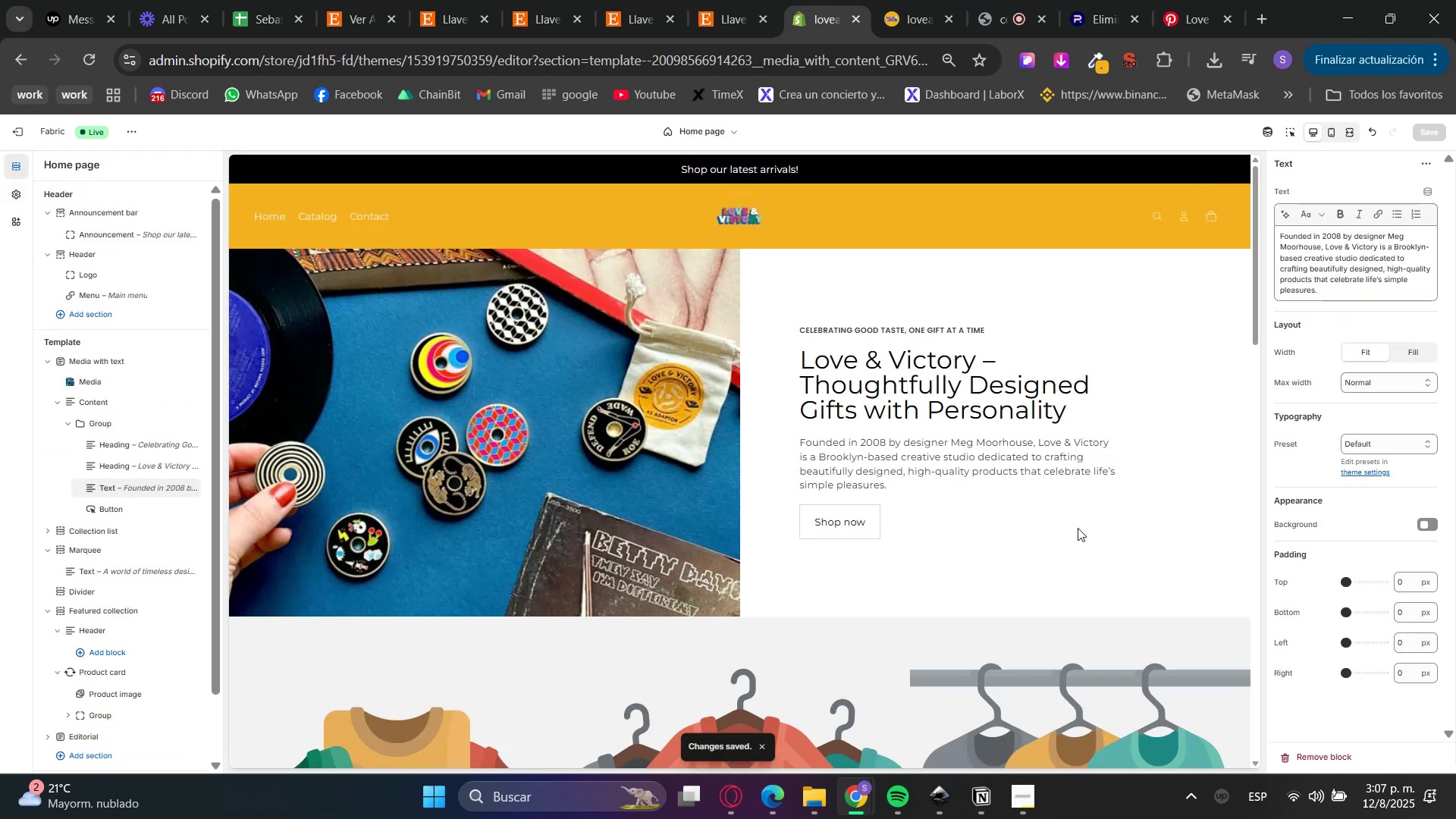 
wait(5.8)
 